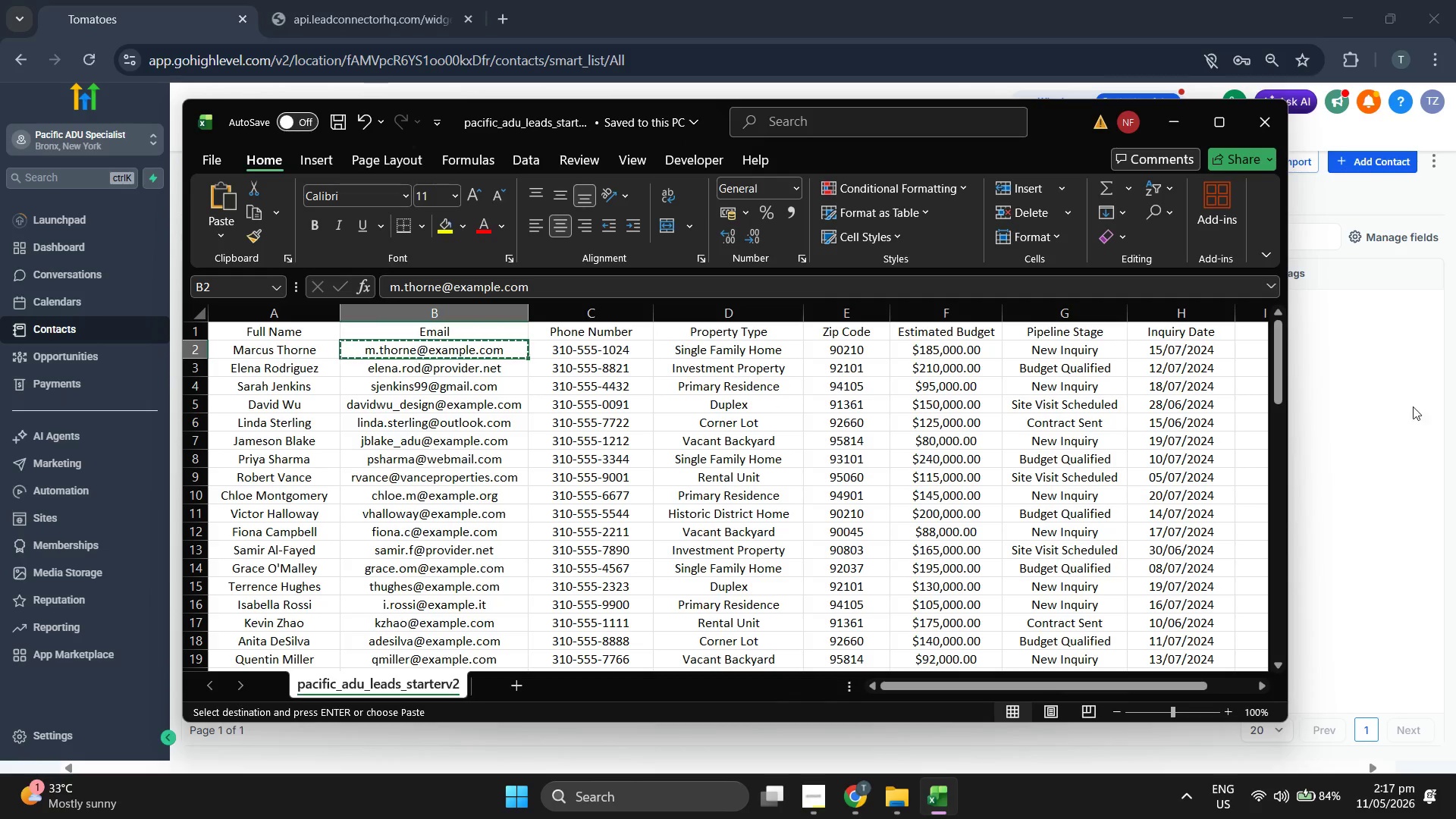 
left_click([1424, 402])
 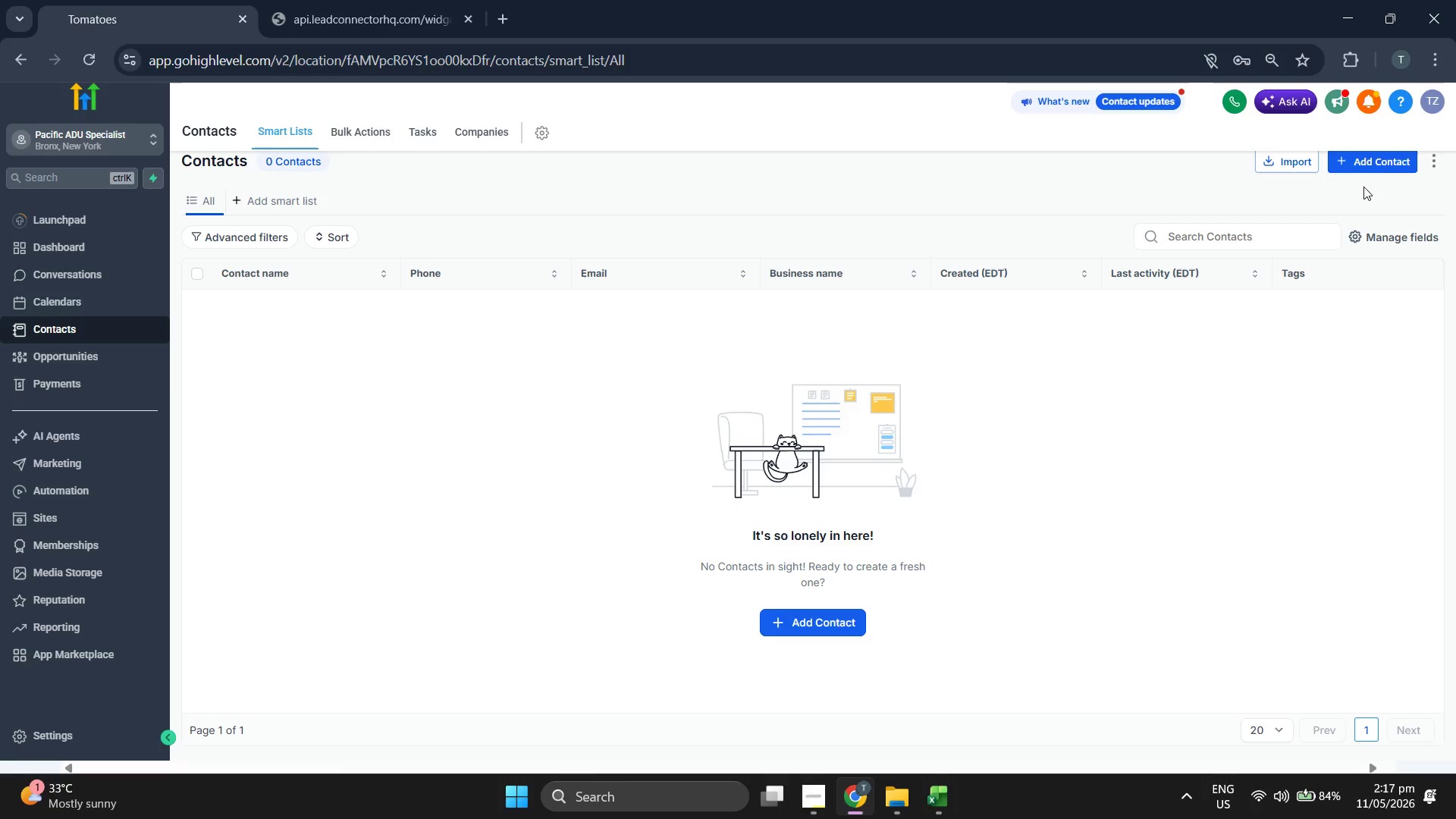 
left_click([1377, 154])
 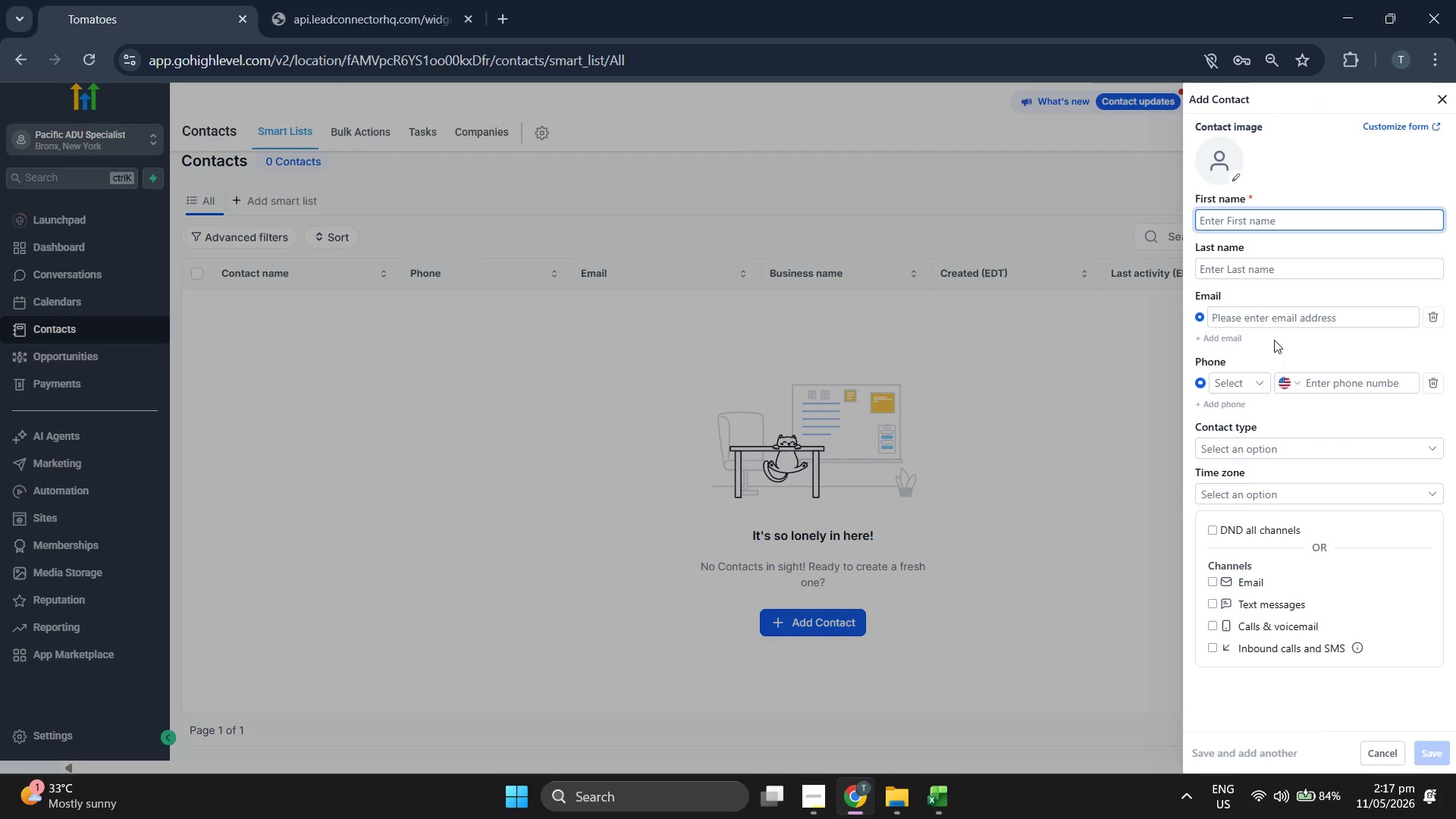 
left_click([1274, 312])
 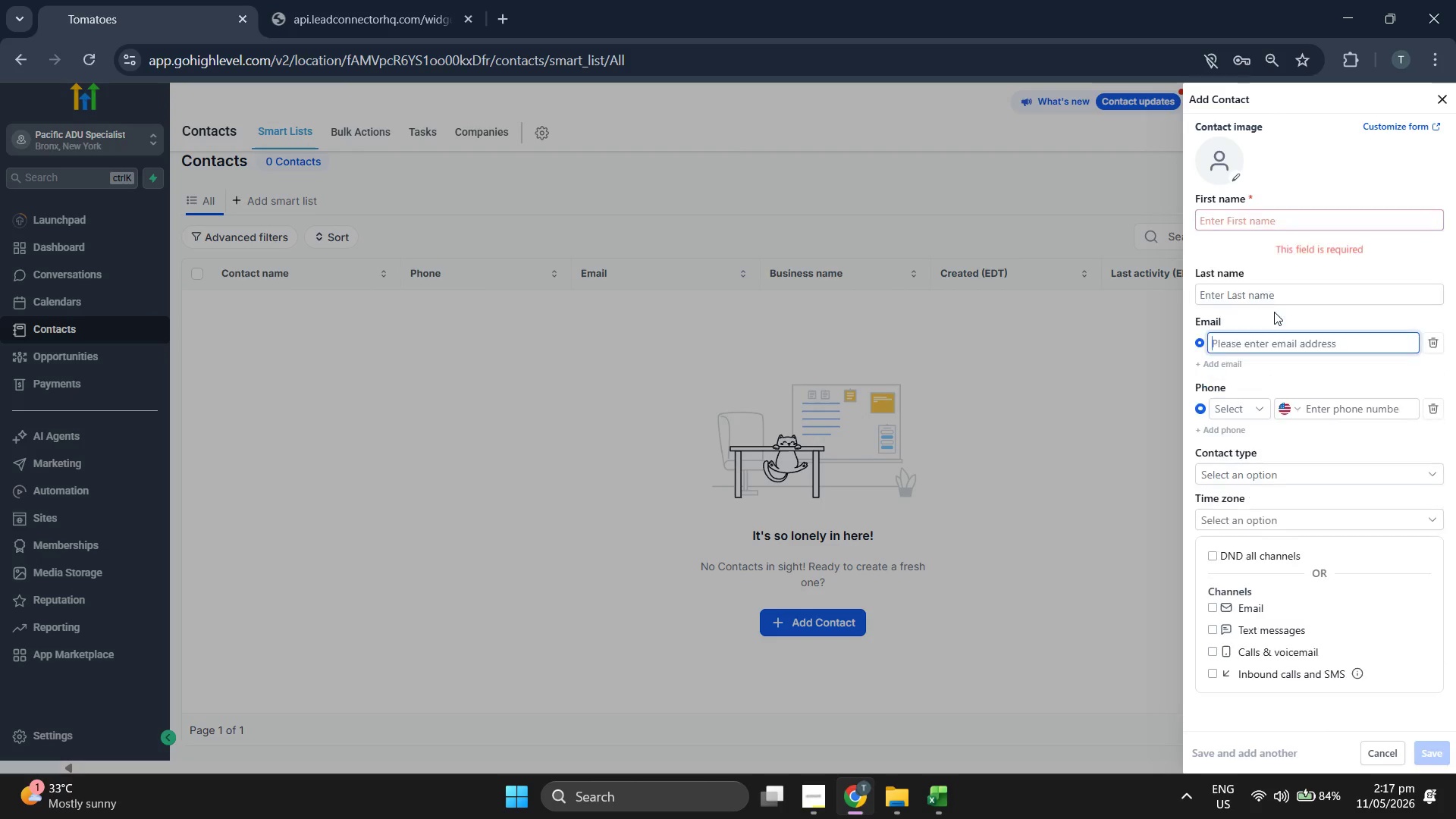 
key(Control+V)
 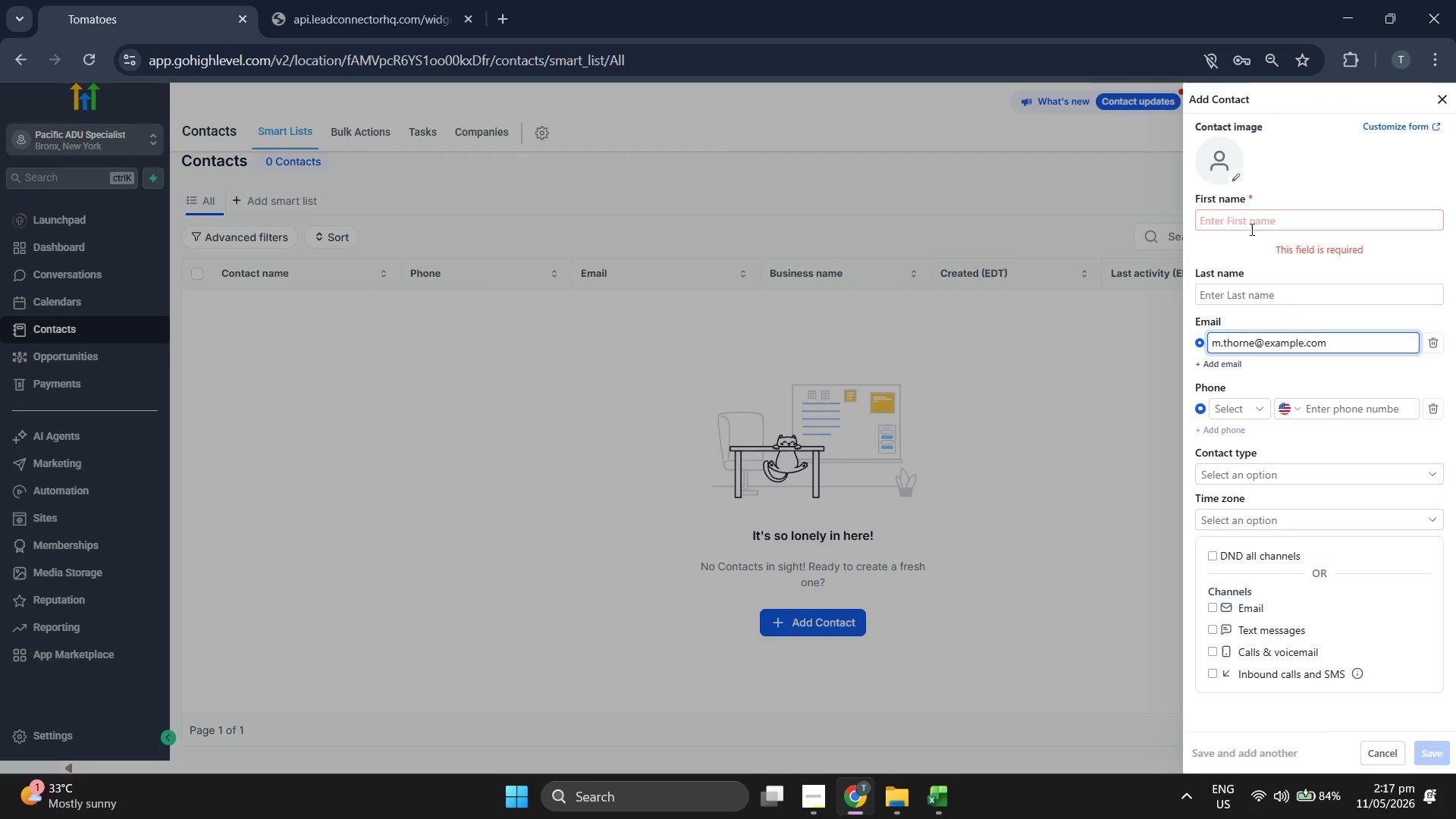 
left_click([1249, 225])
 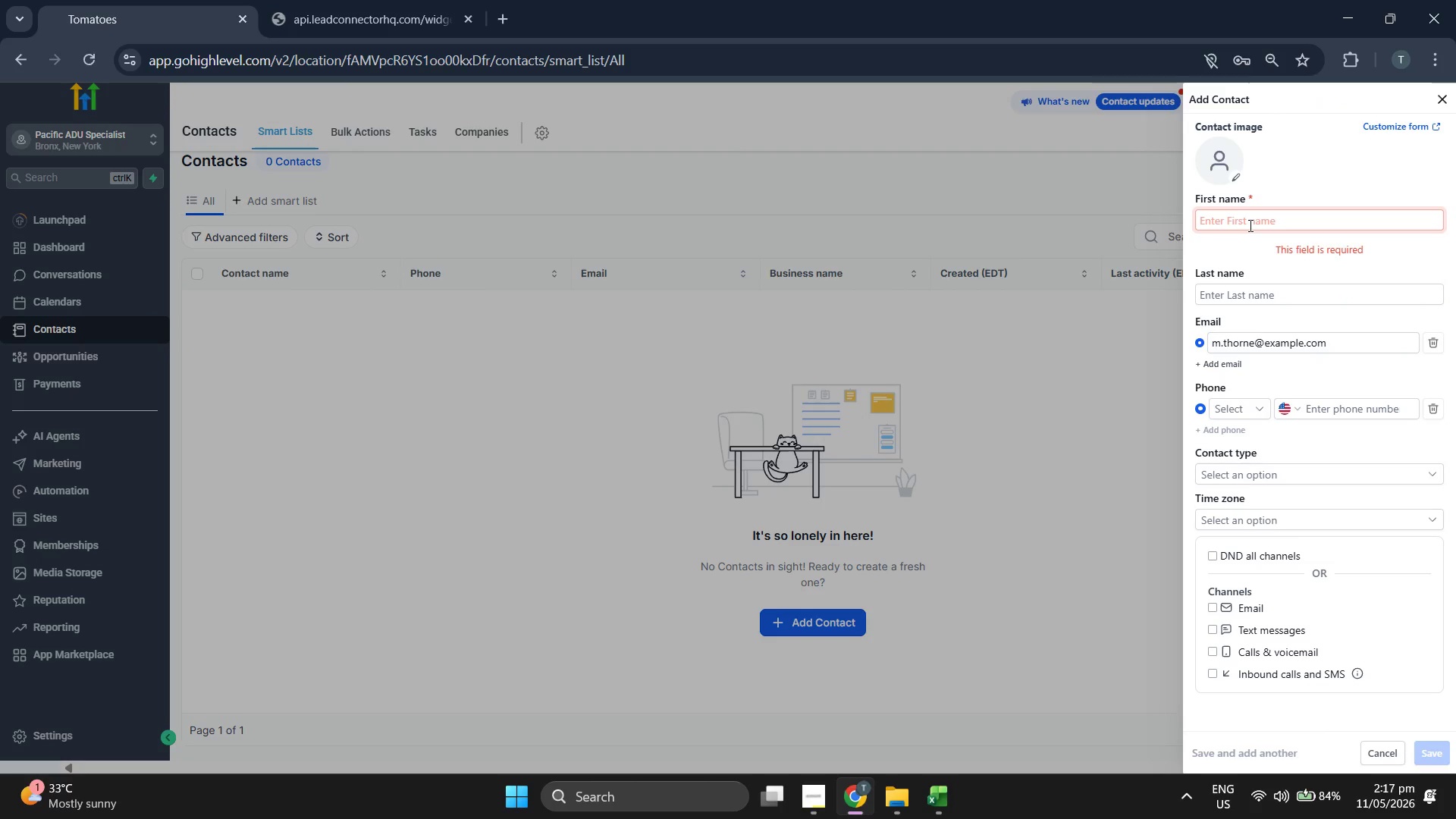 
type(Maru)
key(Backspace)
type(cusT)
key(Backspace)
key(Tab)
type(Thorne)
 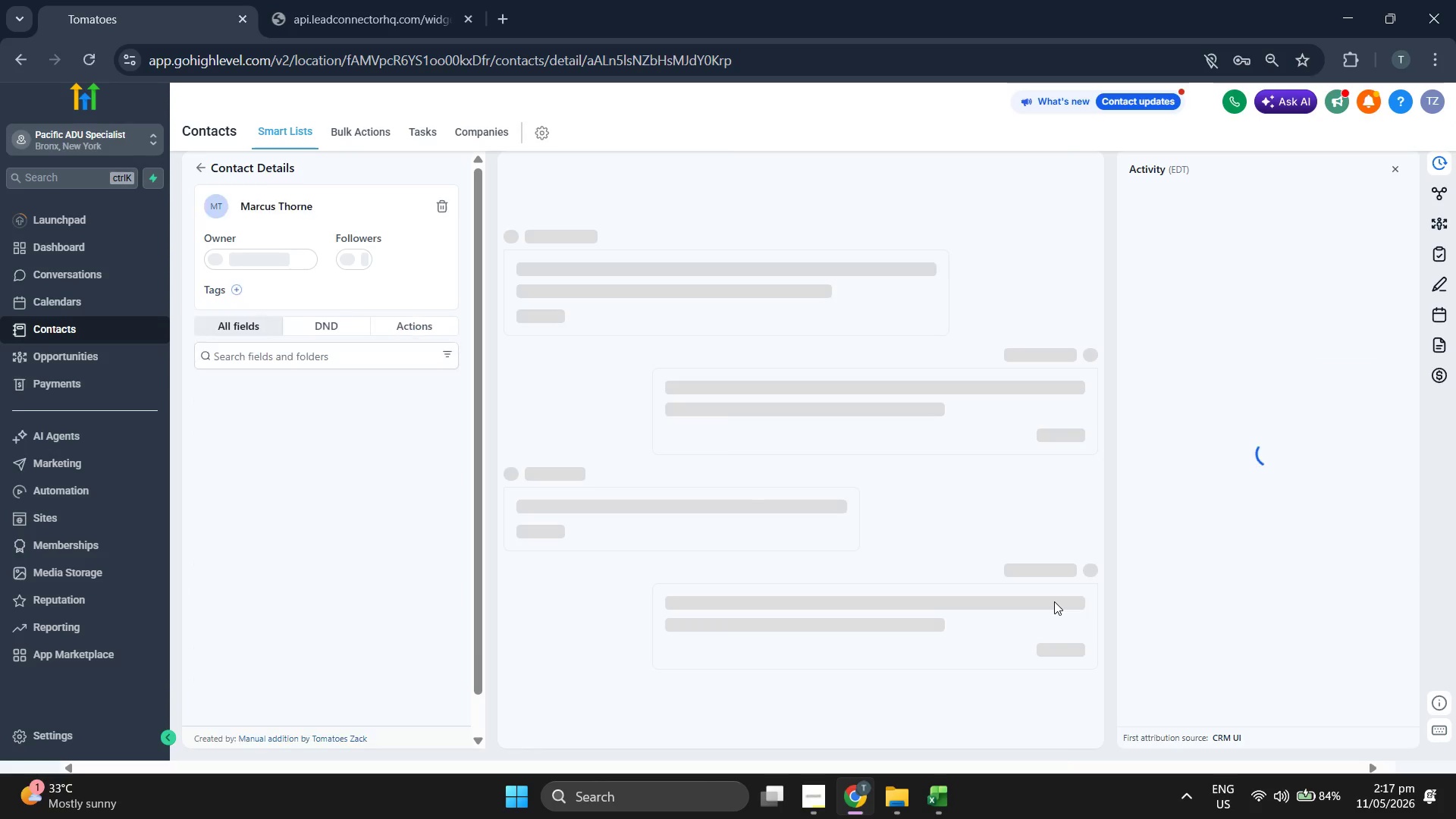 
wait(7.84)
 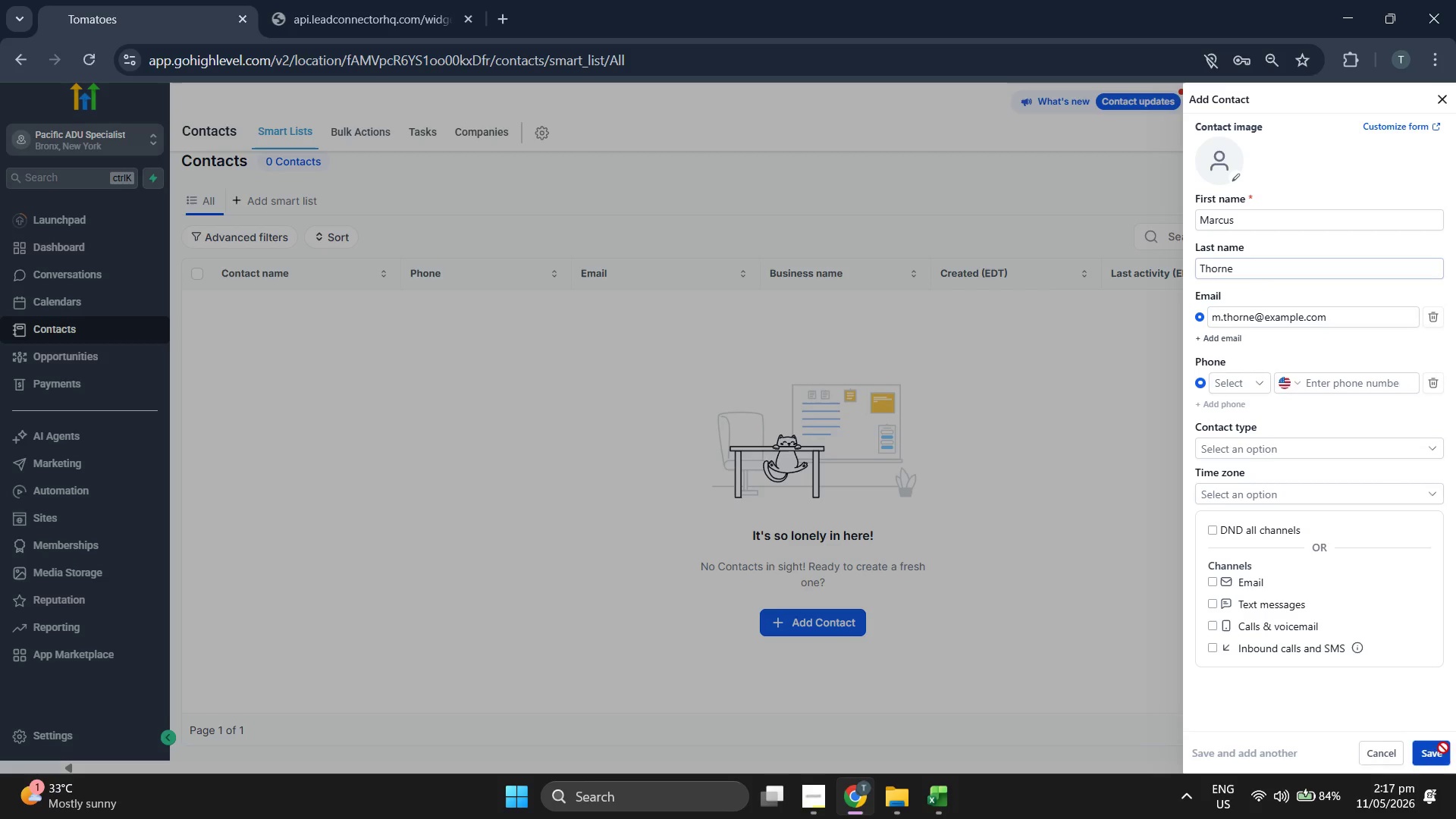 
scroll: coordinate [440, 390], scroll_direction: down, amount: 4.0
 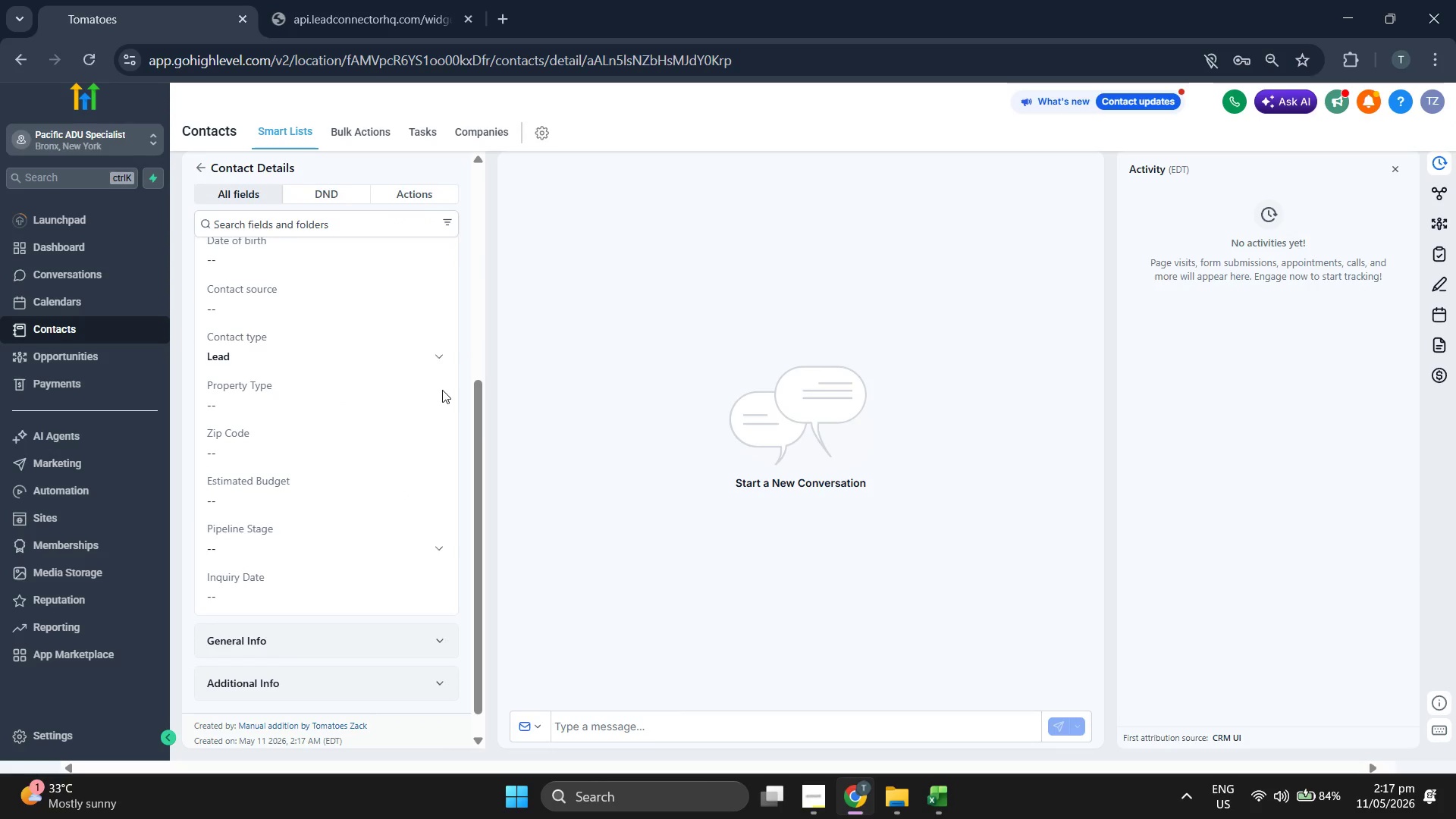 
scroll: coordinate [444, 389], scroll_direction: up, amount: 1.0
 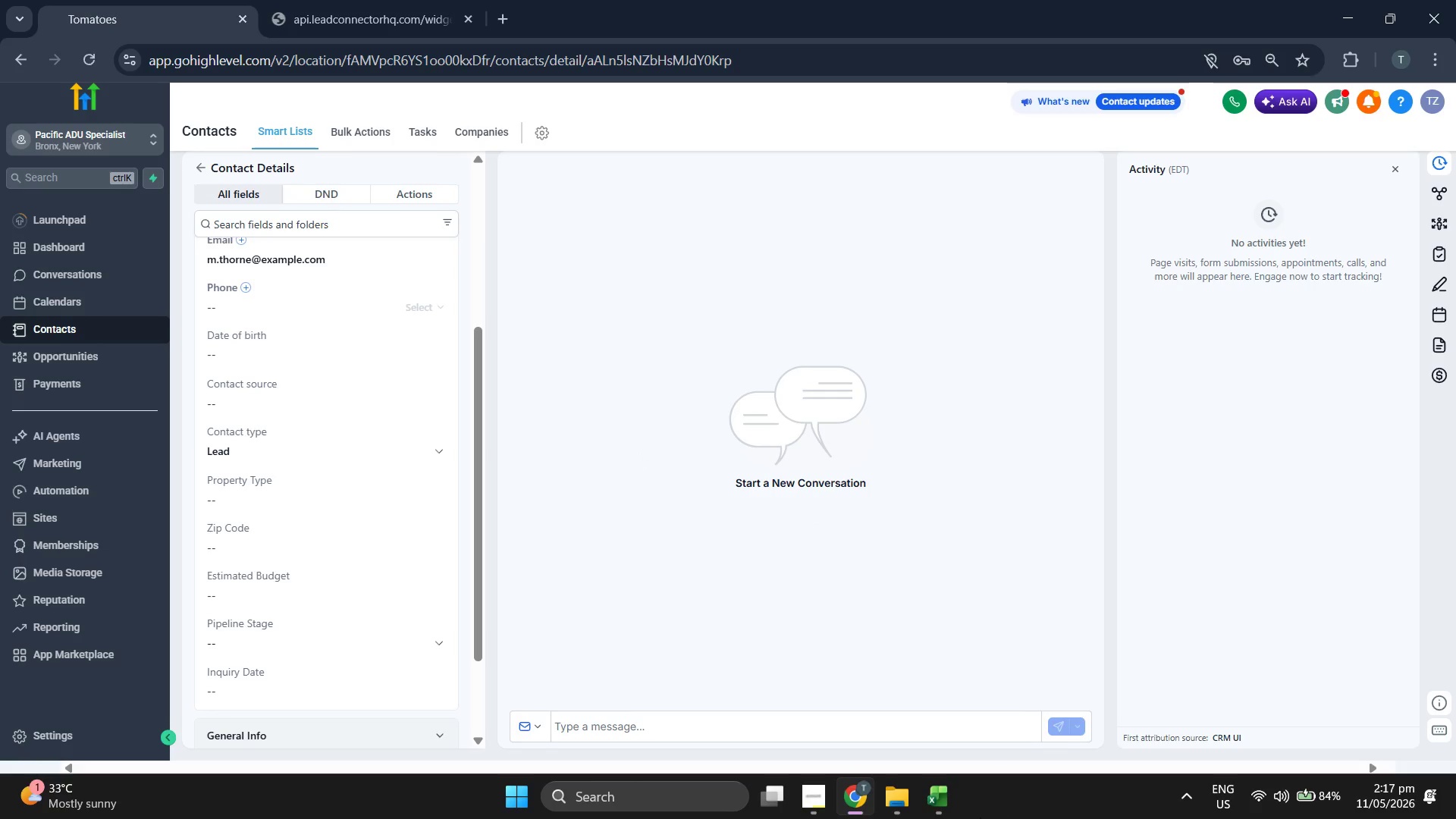 
left_click([954, 798])
 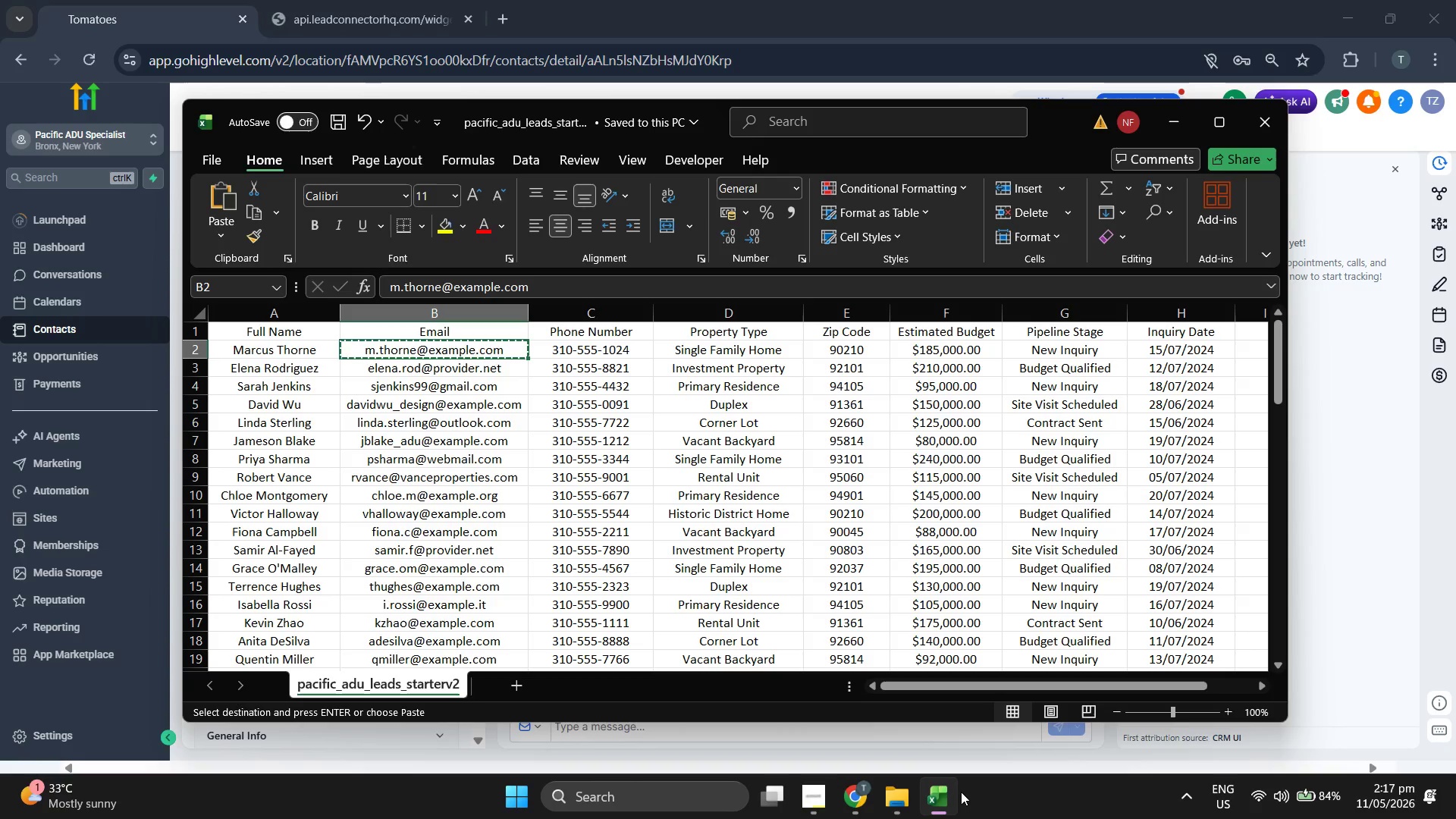 
key(ArrowRight)
 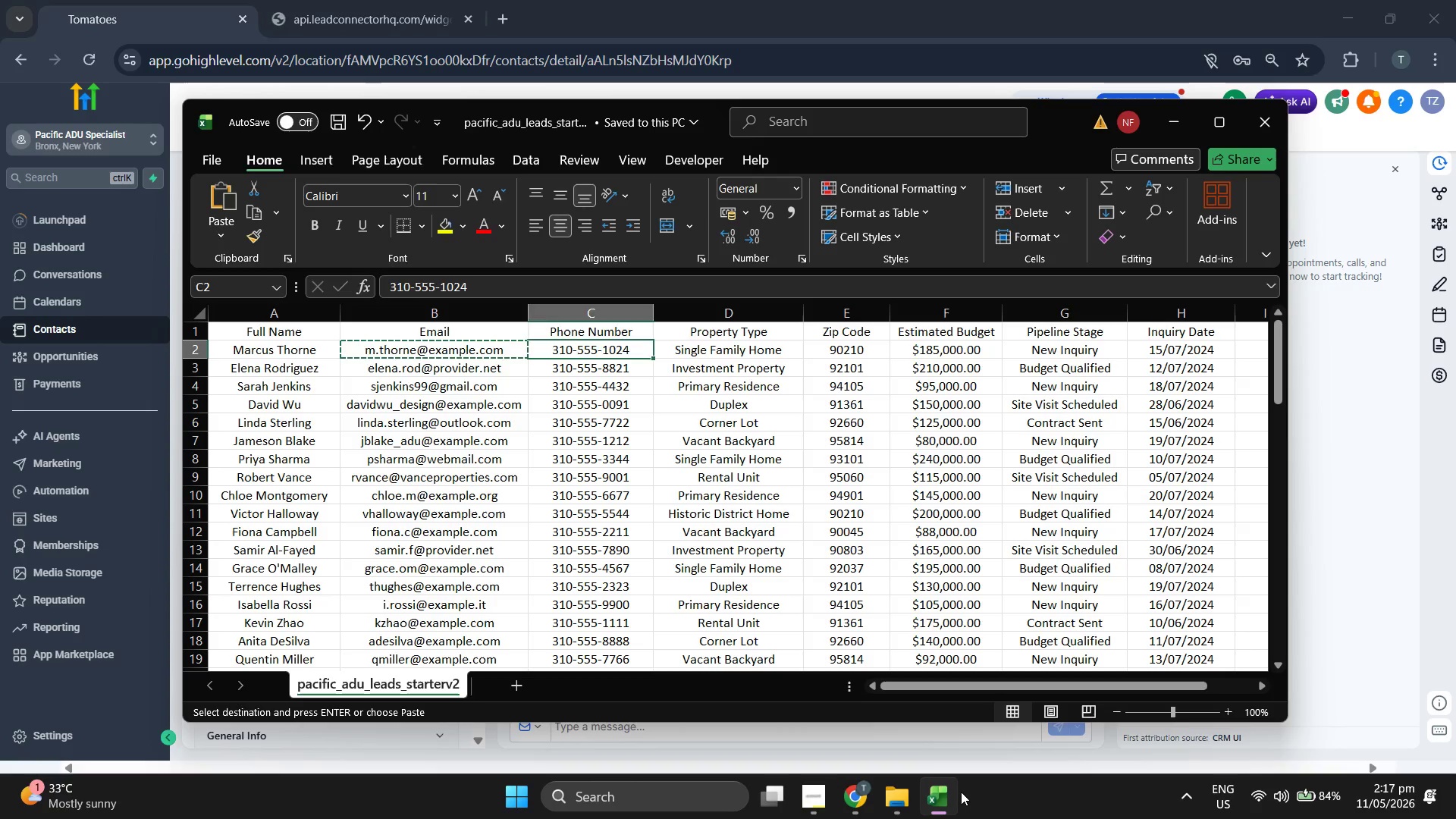 
key(ArrowRight)
 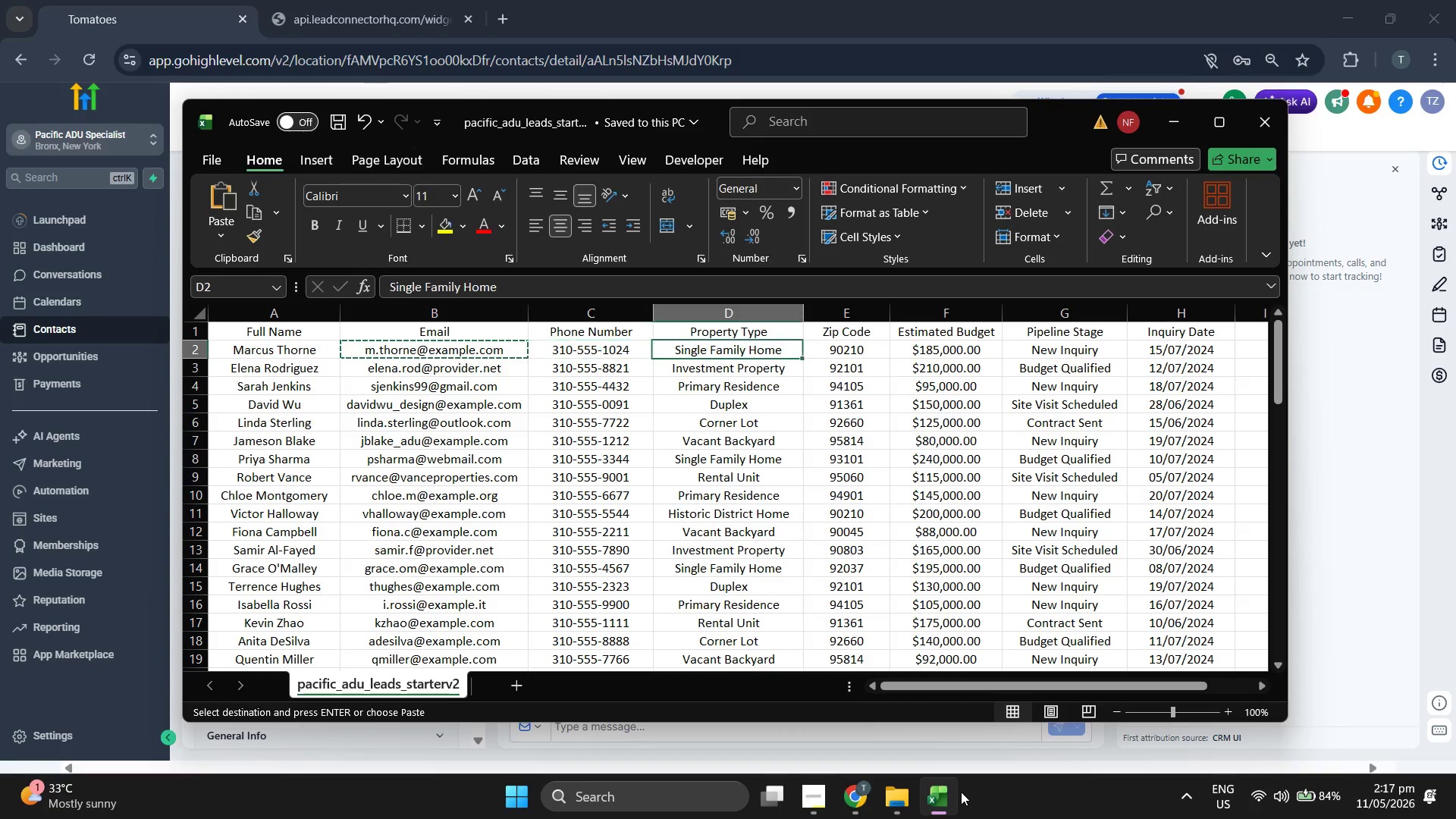 
key(Control+ControlLeft)
 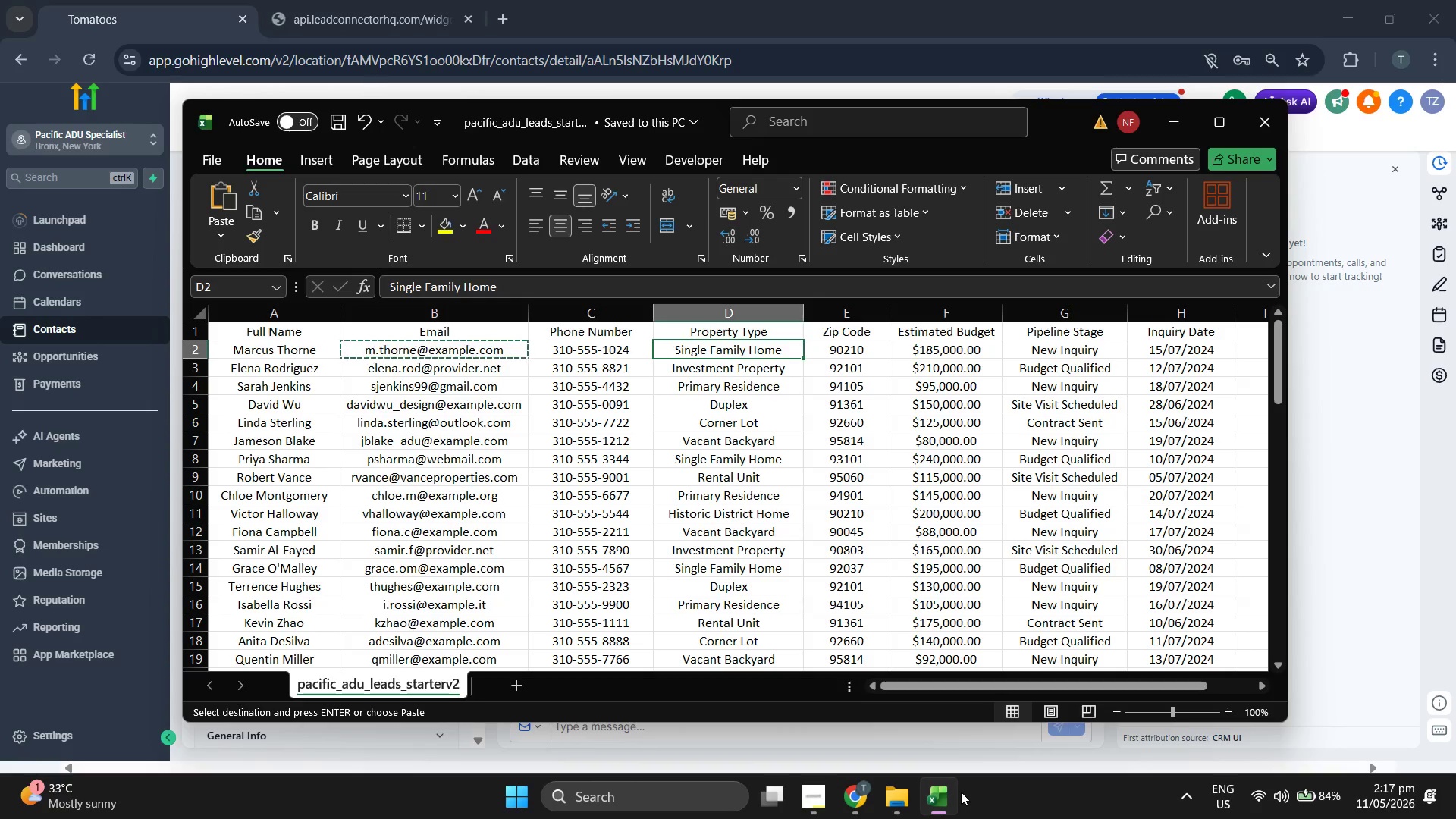 
key(Control+C)
 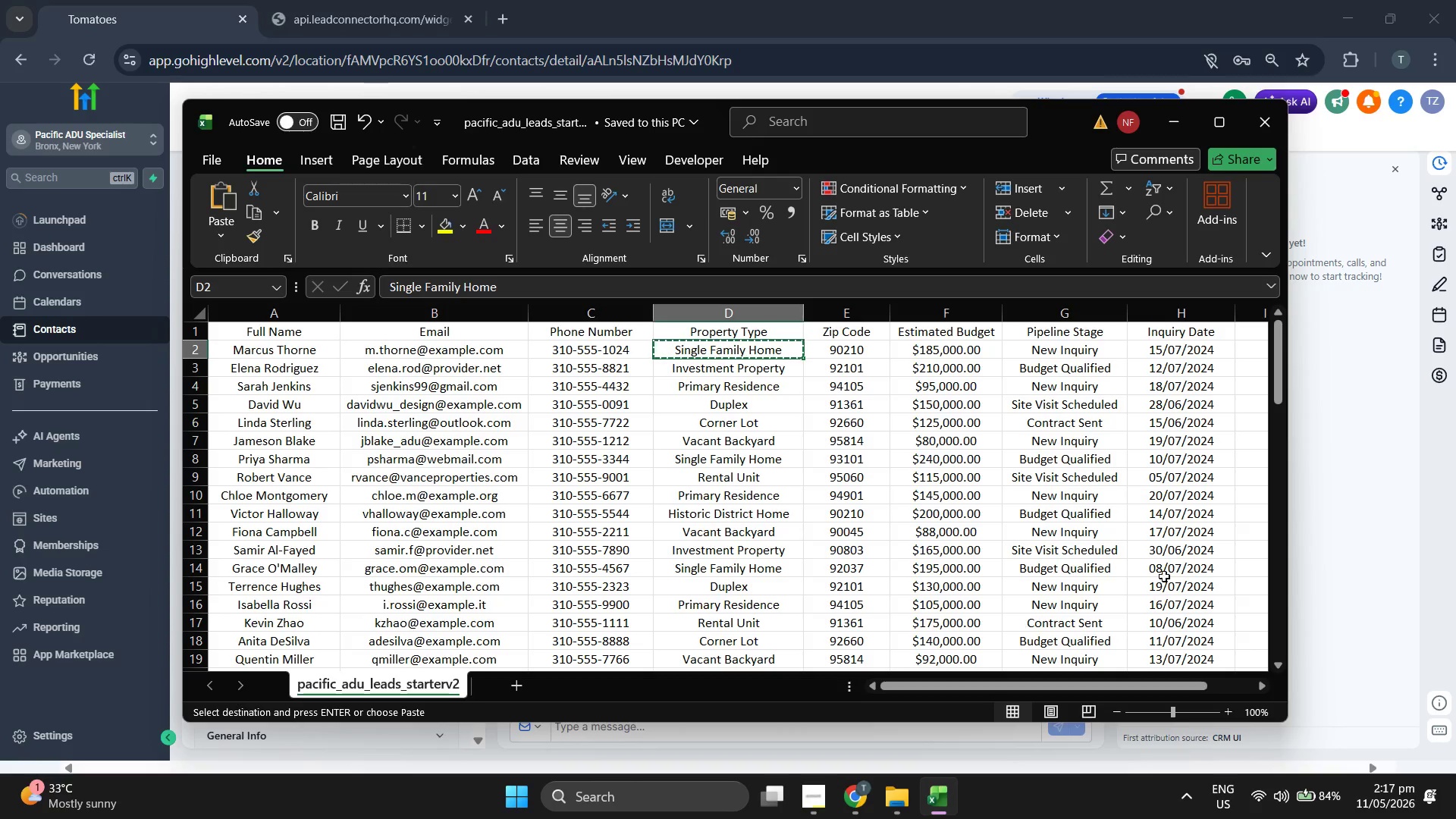 
left_click([1338, 555])
 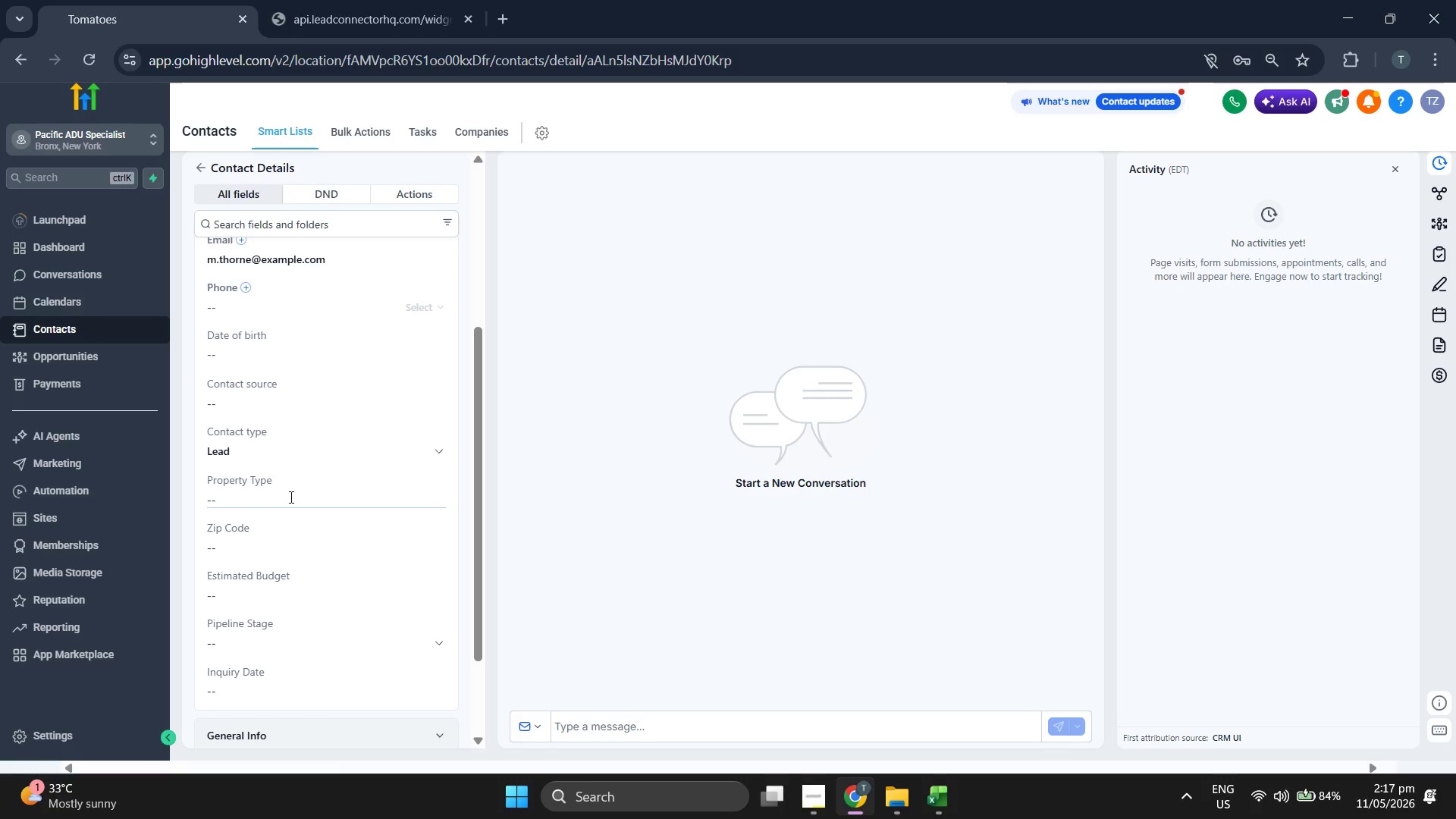 
left_click([290, 497])
 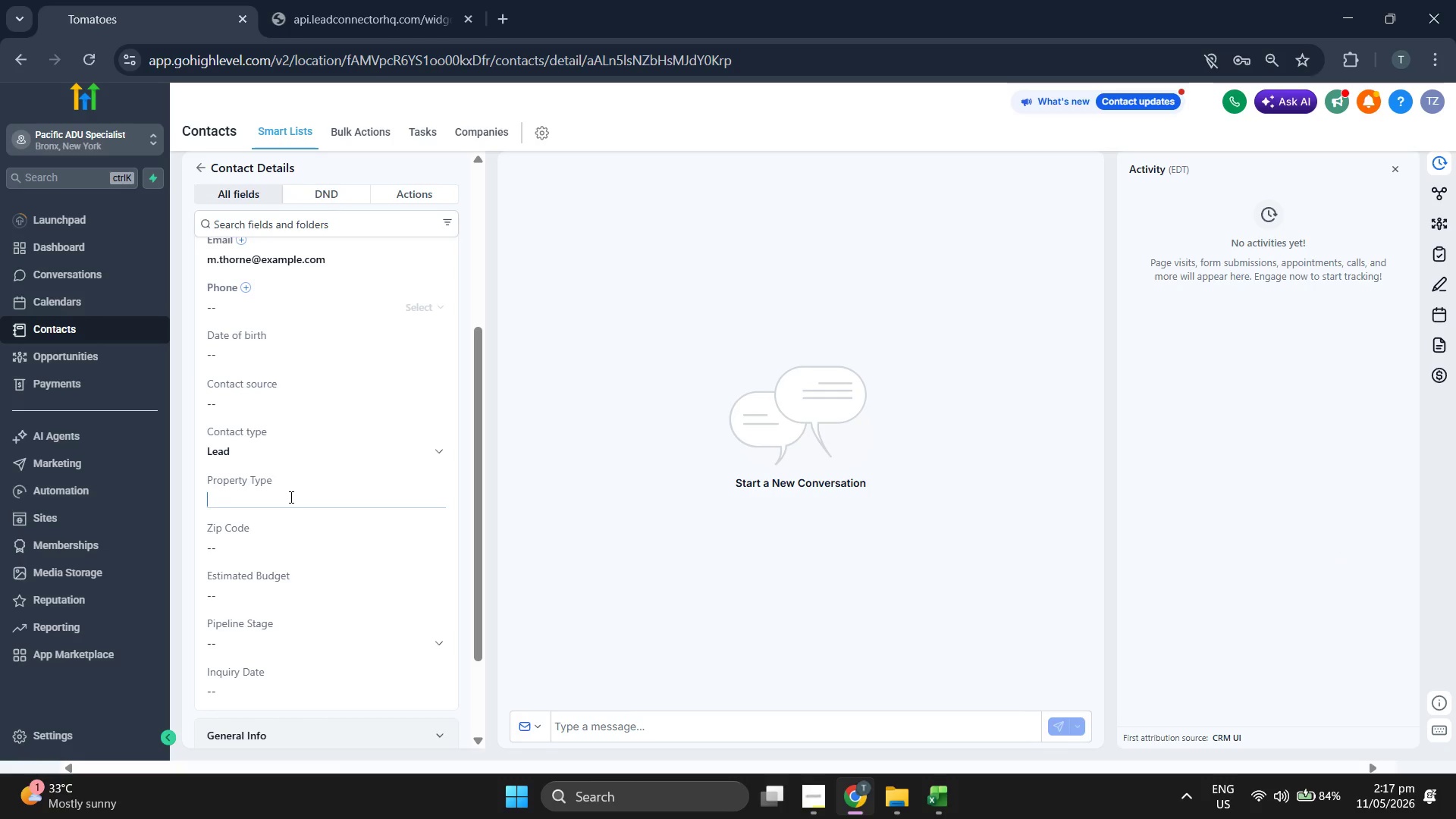 
key(Control+V)
 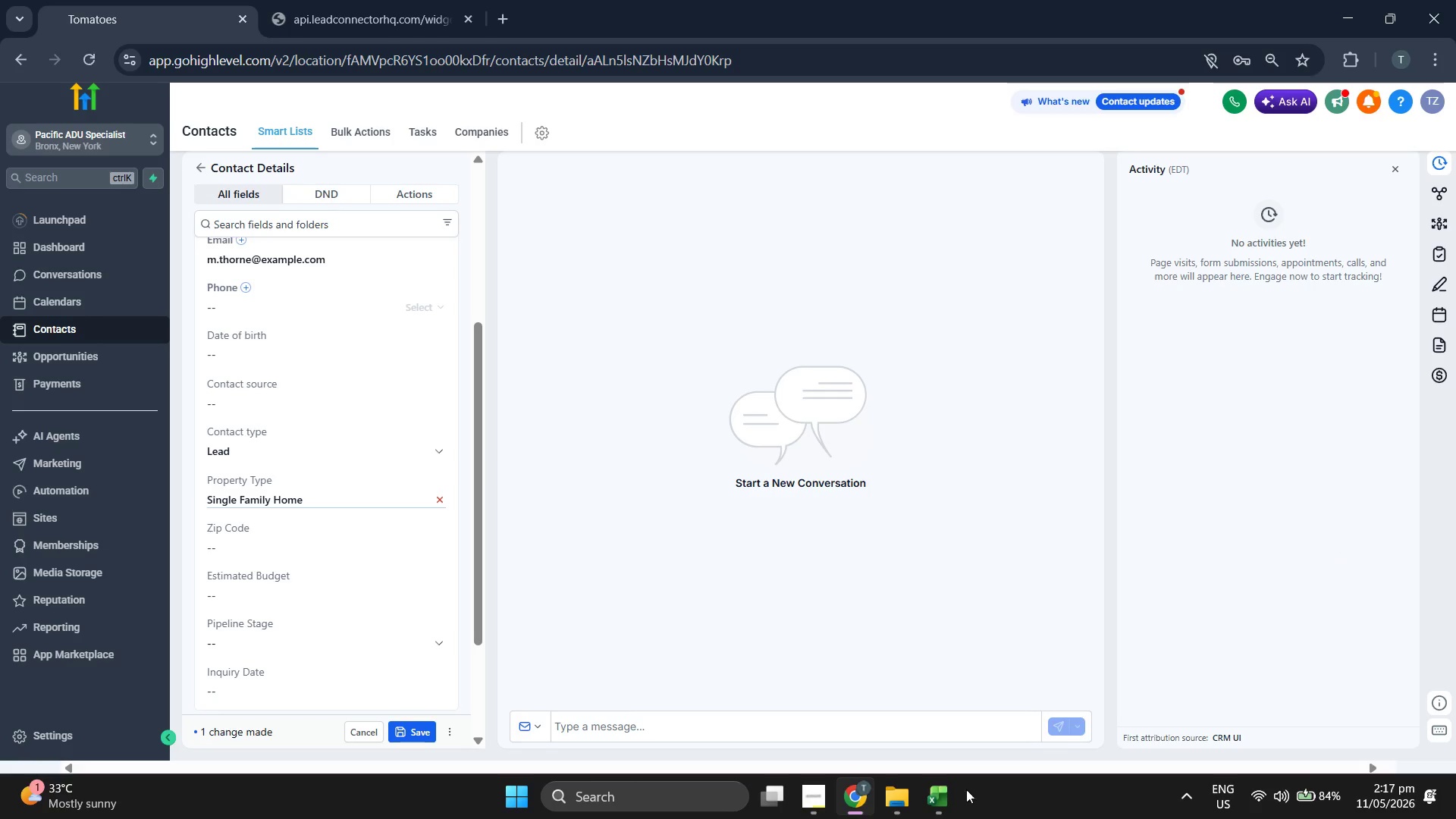 
left_click([943, 783])
 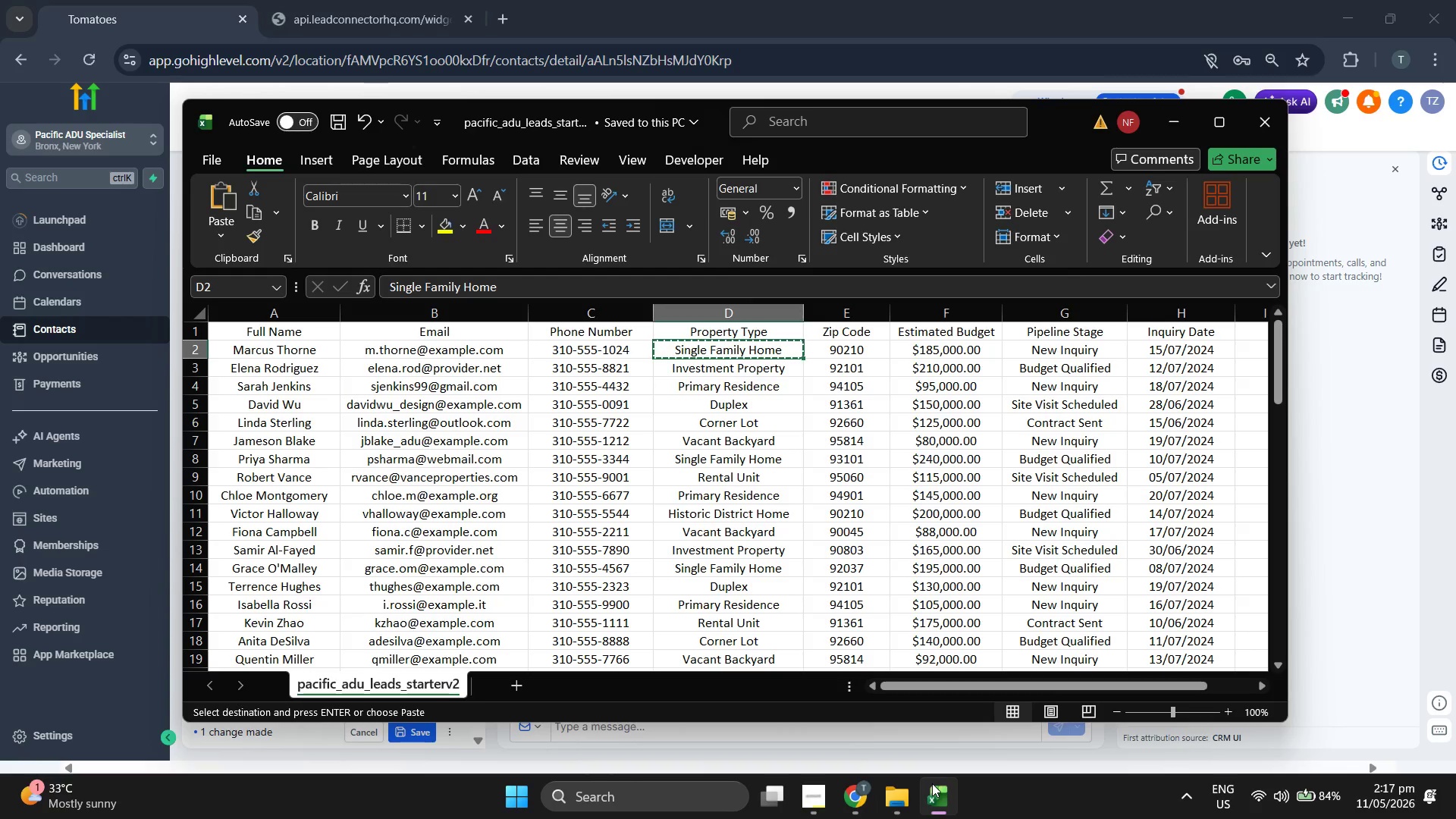 
key(ArrowLeft)
 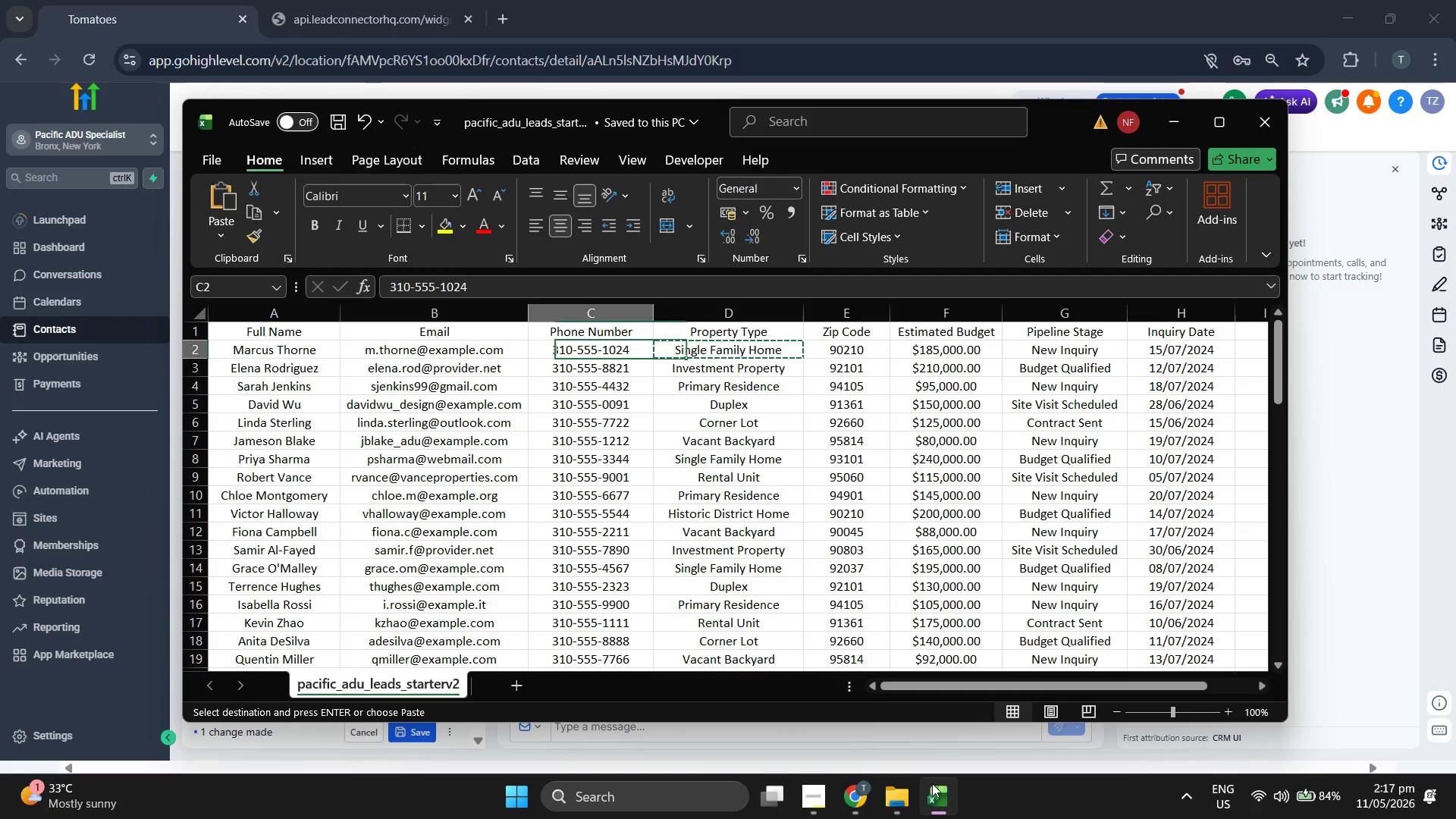 
key(ArrowLeft)
 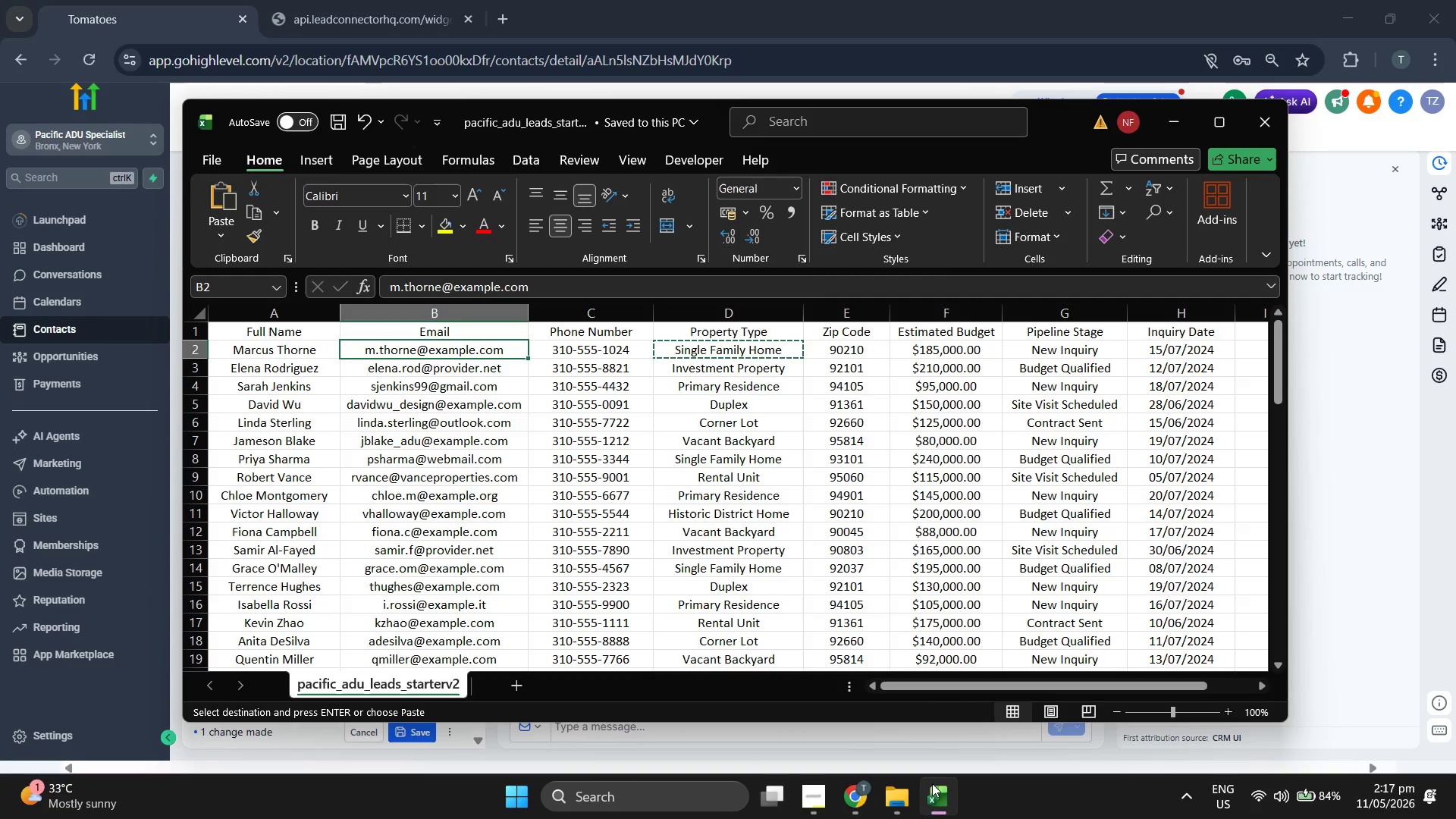 
key(Control+ControlLeft)
 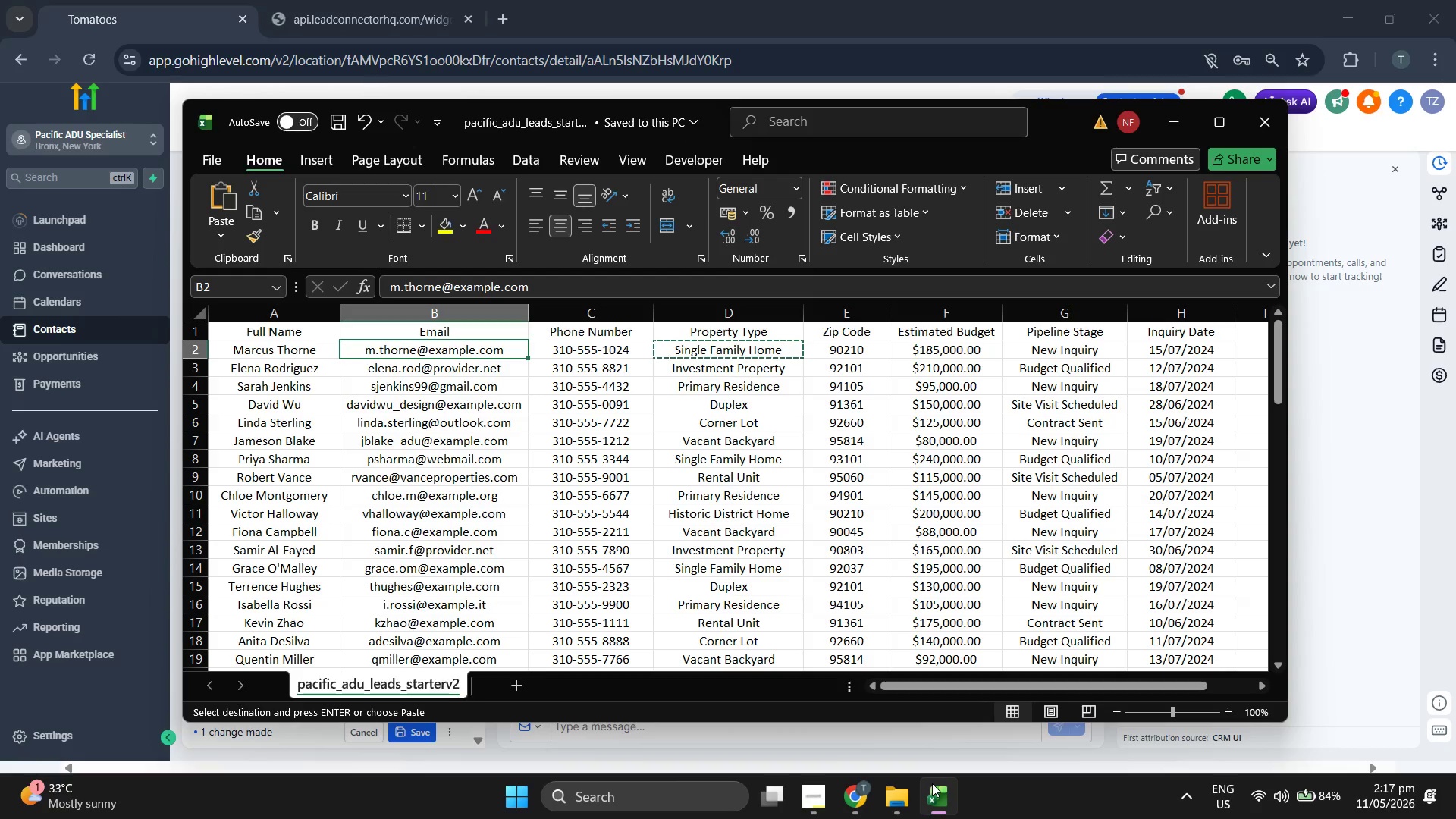 
key(ArrowRight)
 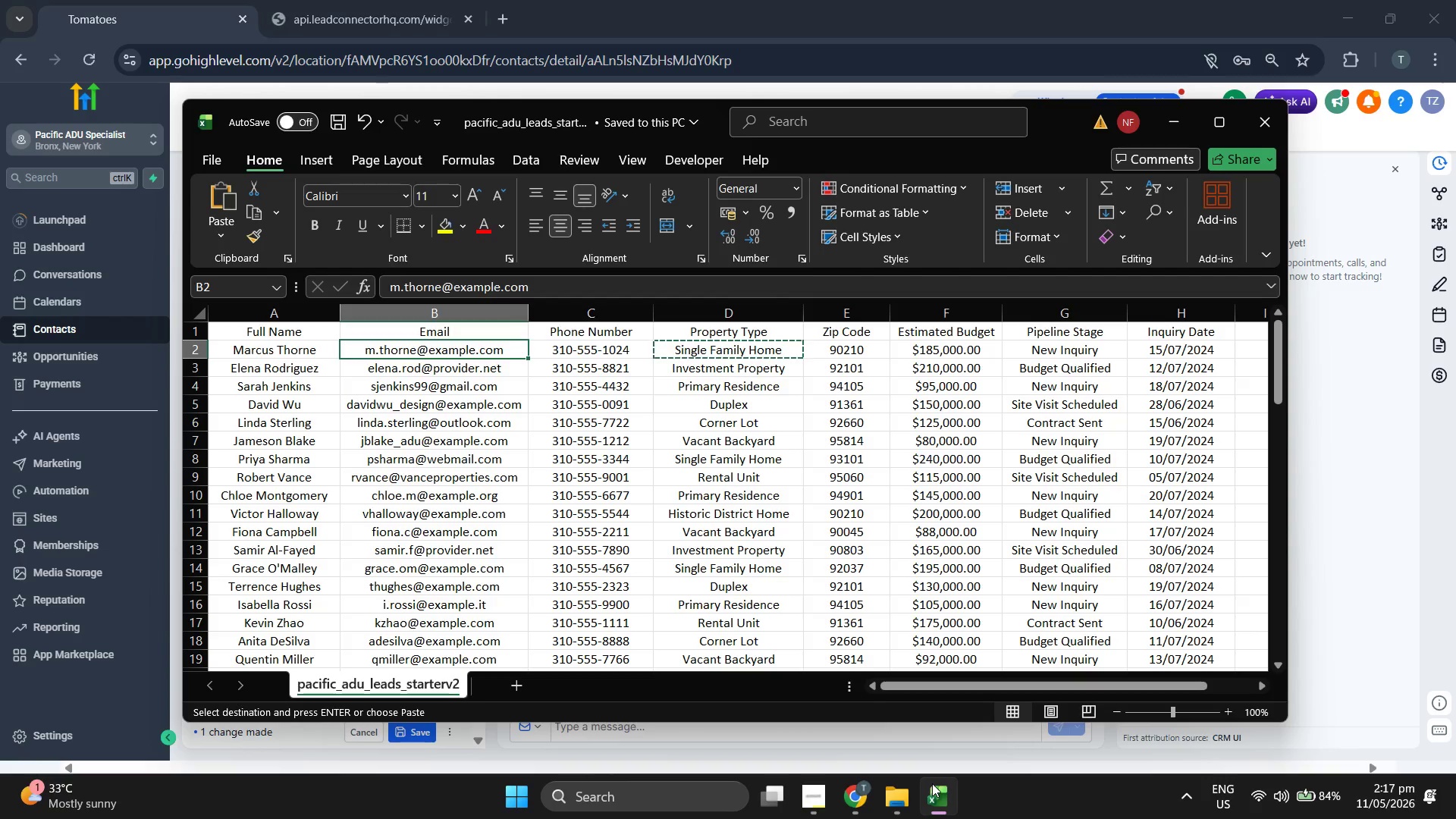 
key(Control+ControlLeft)
 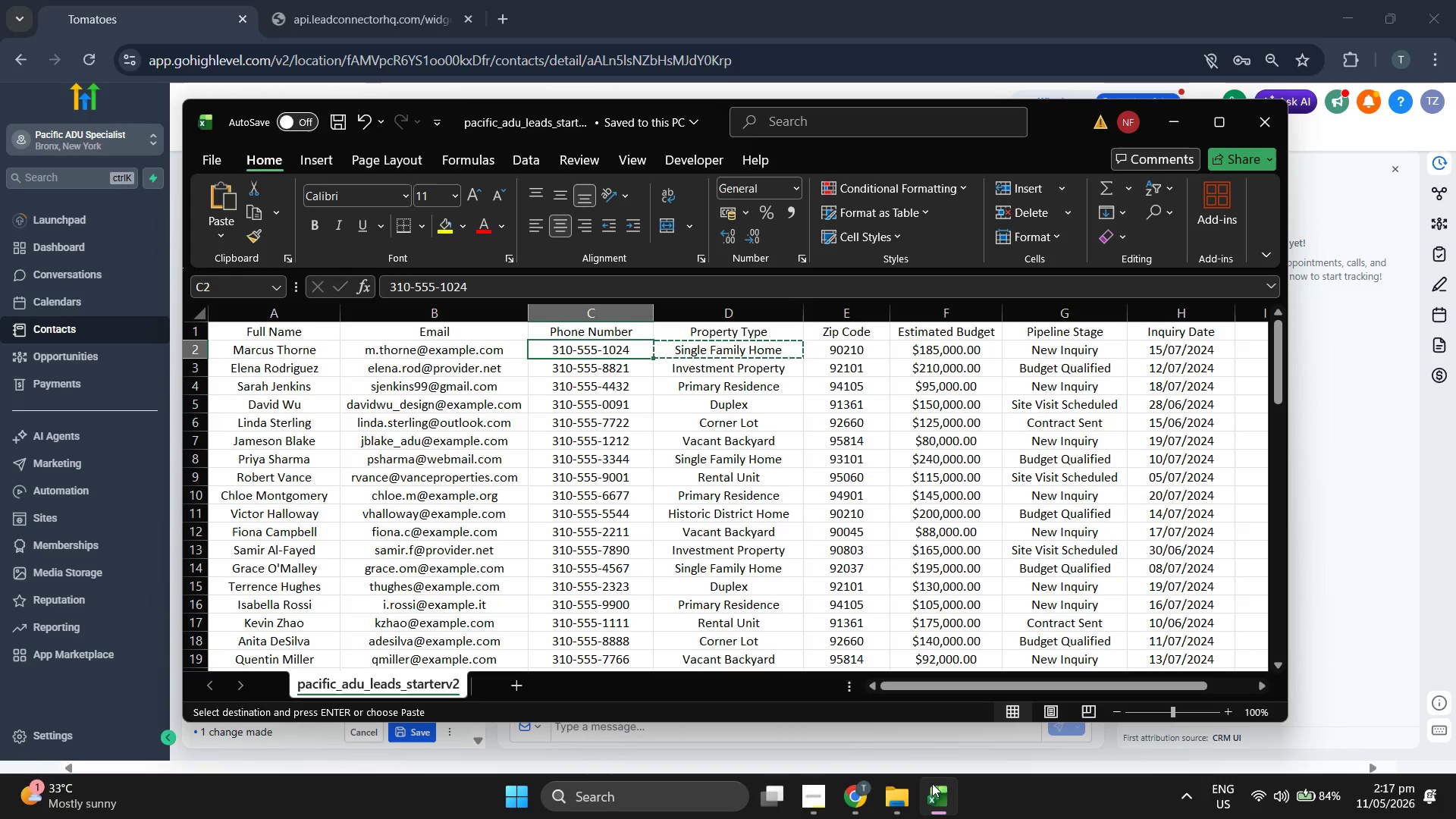 
key(Control+C)
 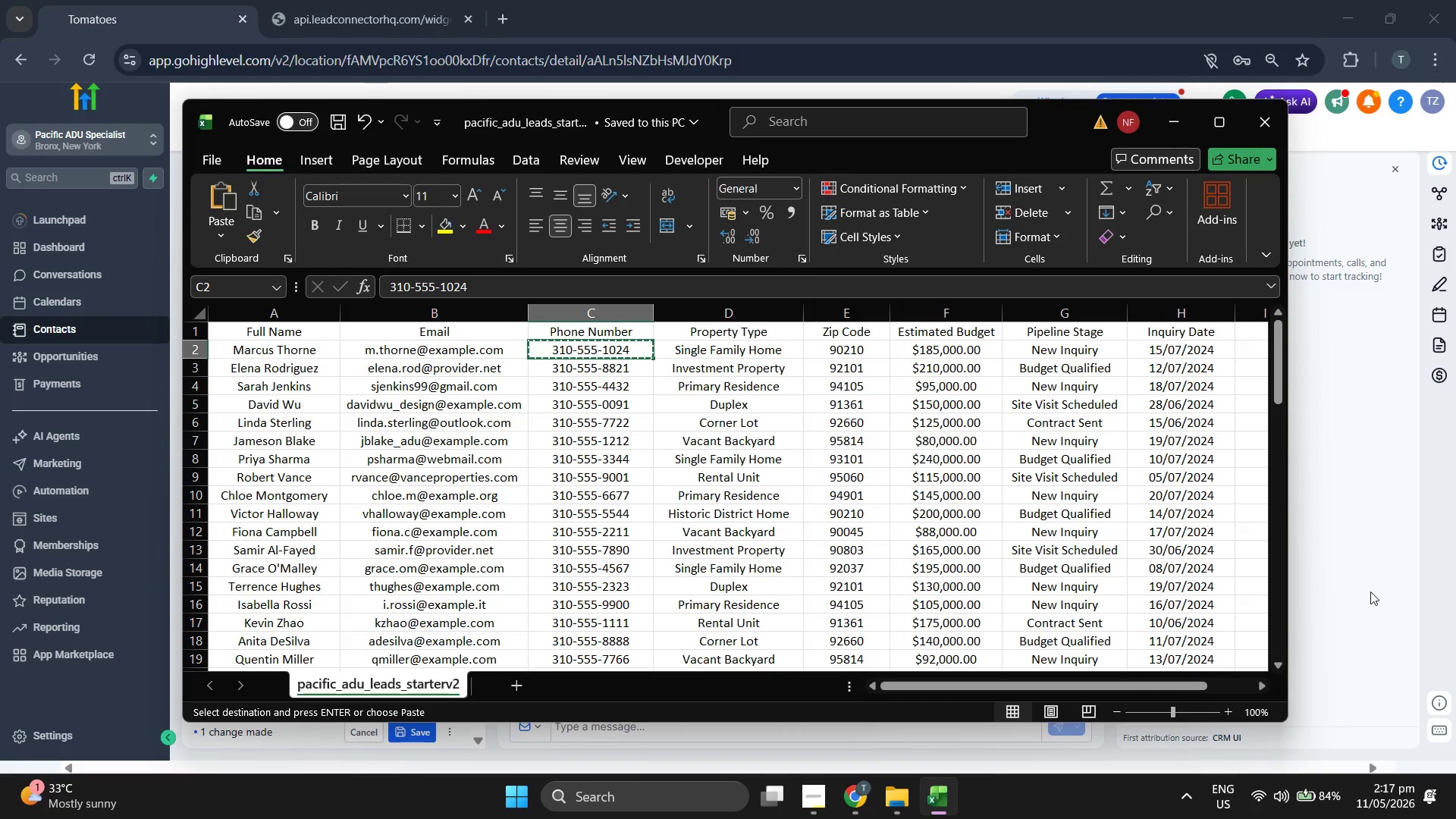 
left_click([1392, 584])
 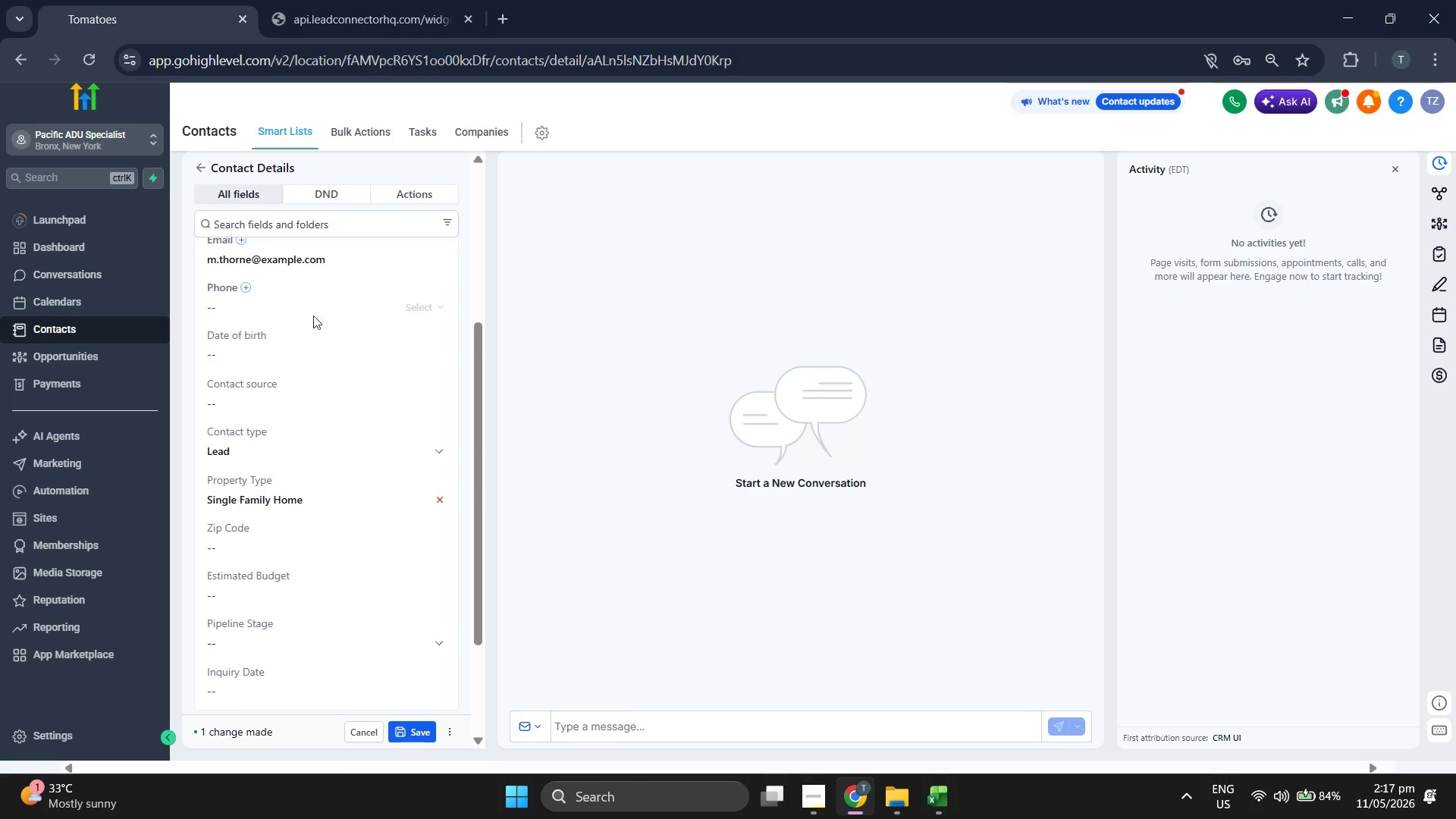 
left_click([314, 312])
 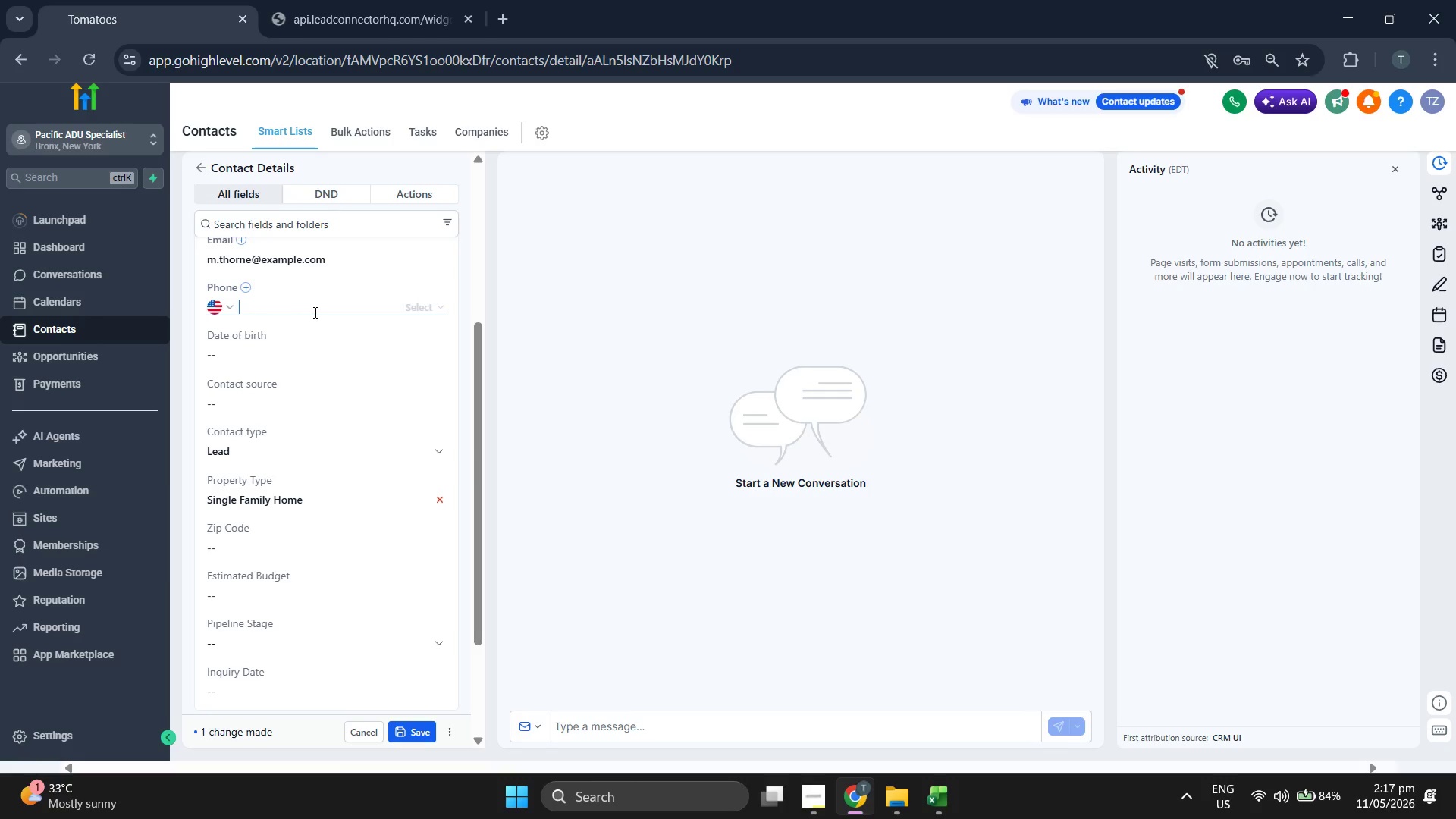 
key(Control+ControlLeft)
 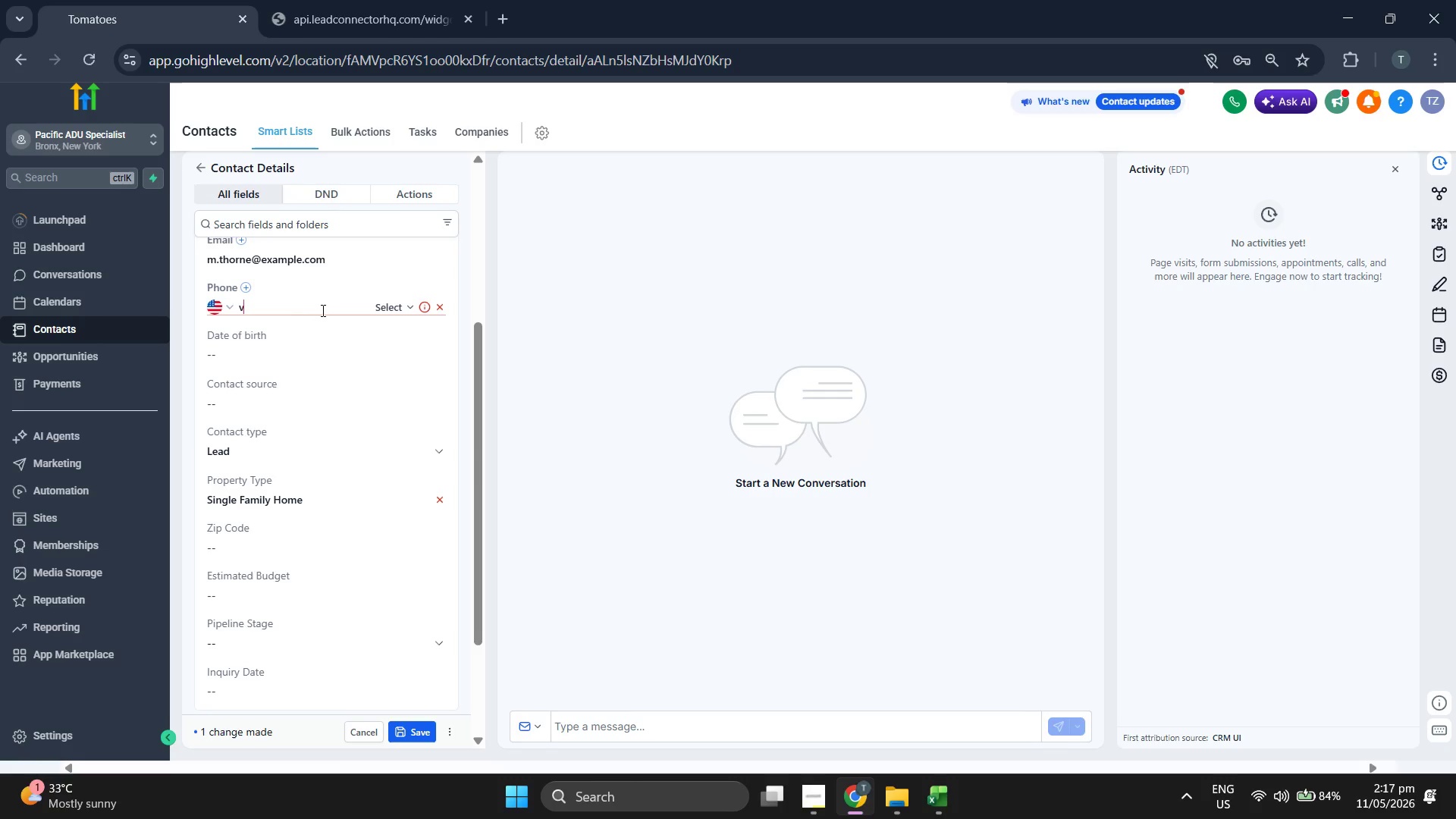 
key(V)
 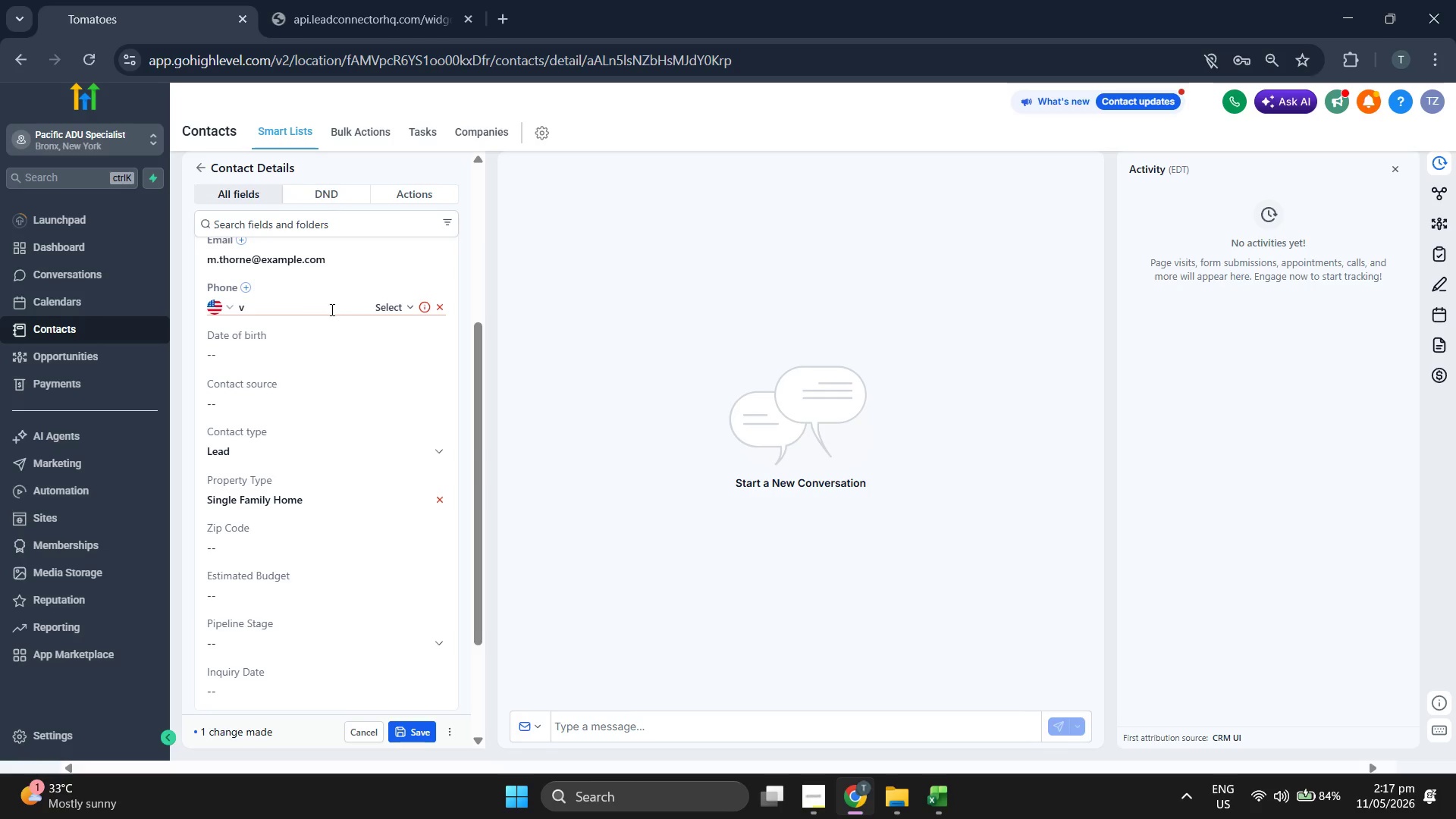 
key(Backspace)
 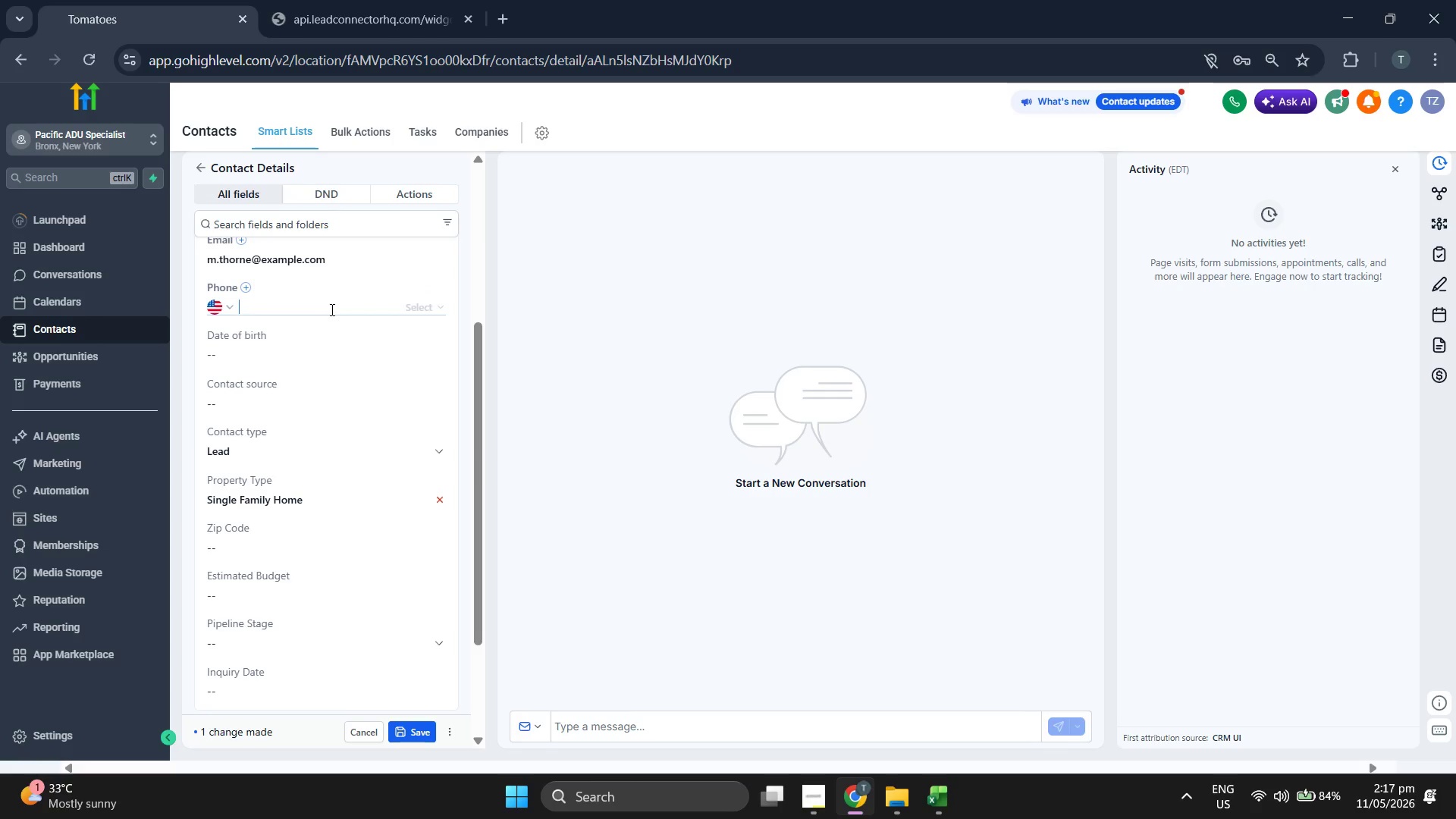 
key(Control+ControlLeft)
 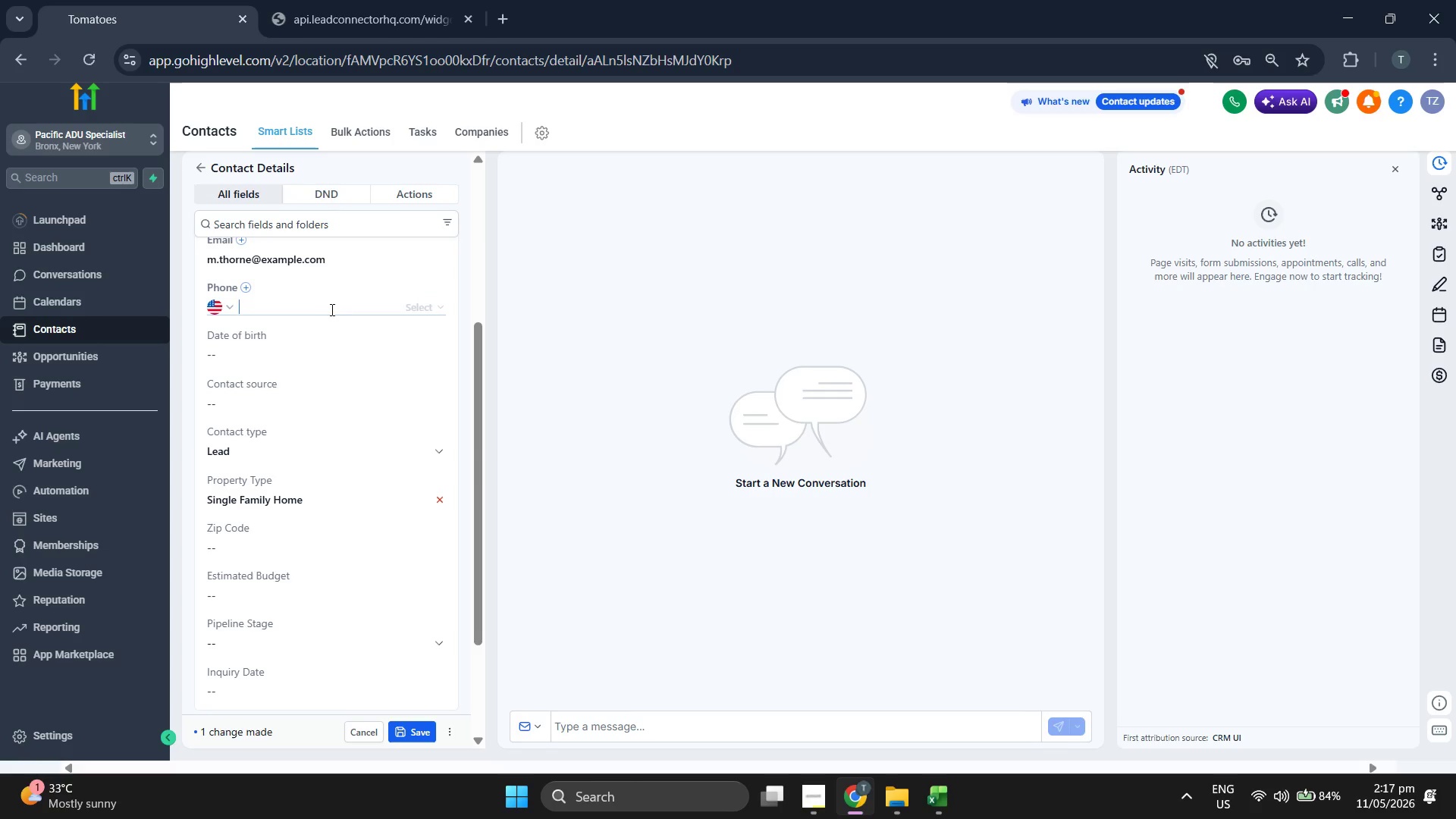 
key(Control+V)
 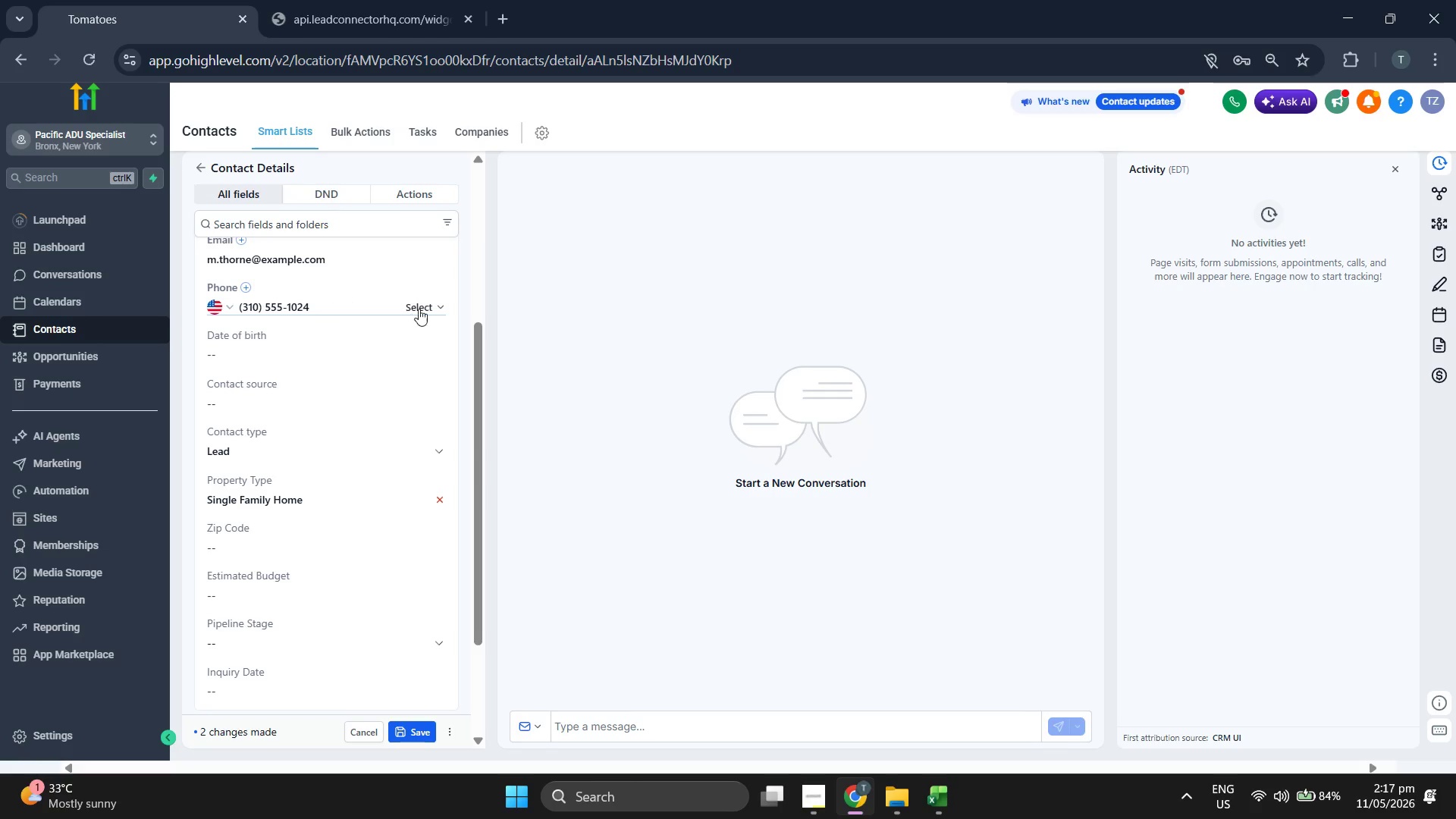 
left_click([419, 309])
 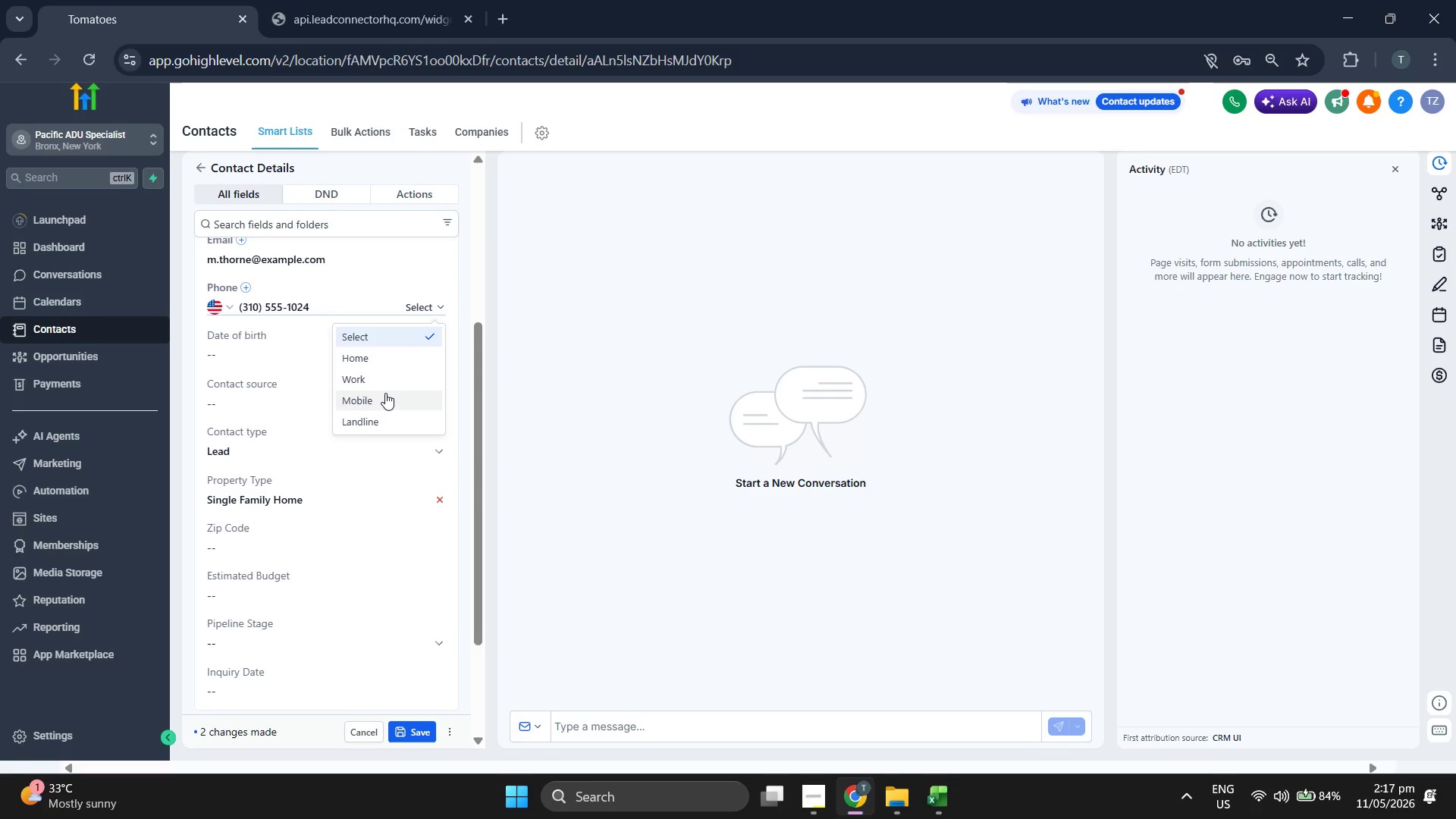 
left_click([385, 396])
 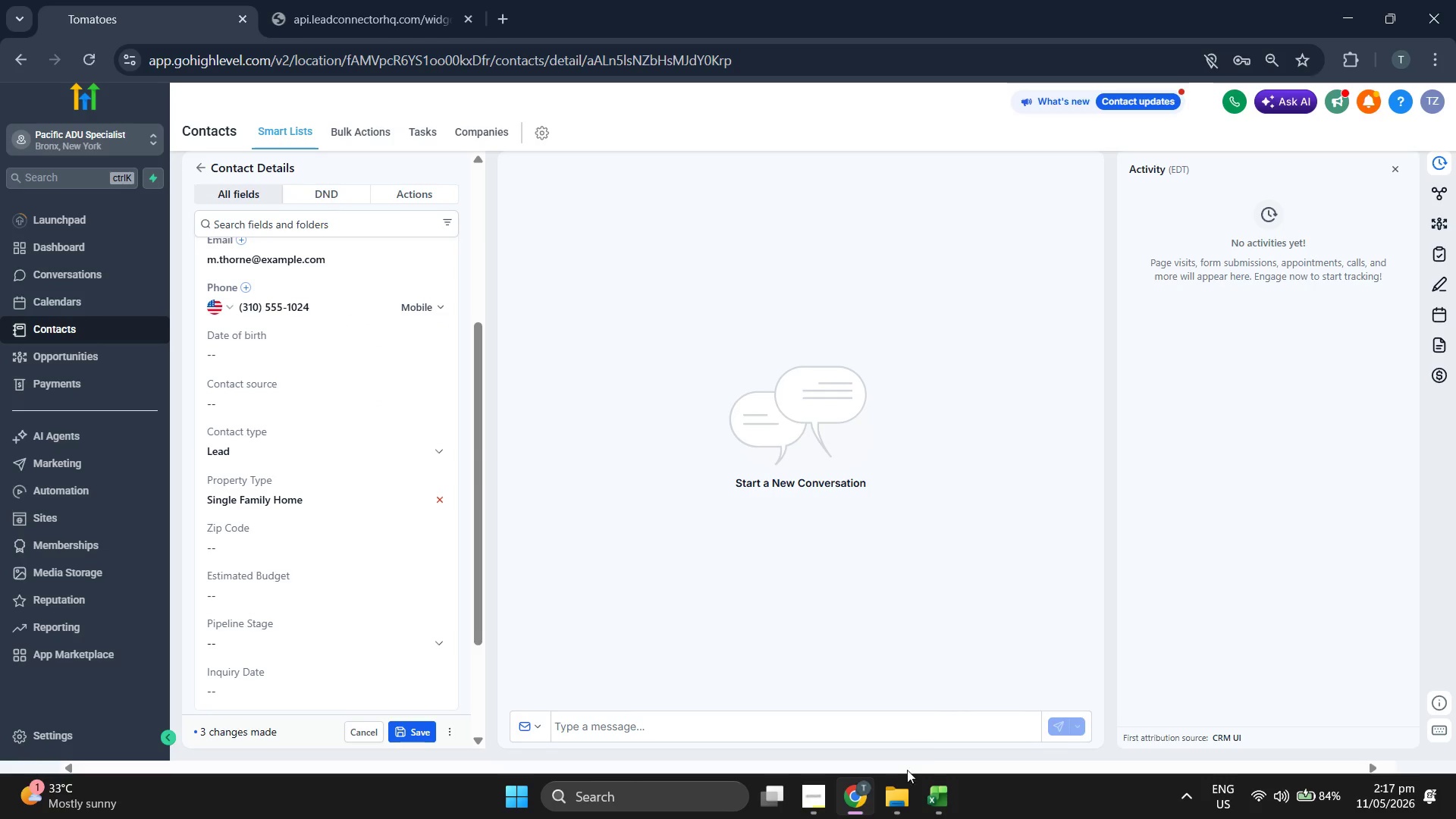 
left_click([927, 796])
 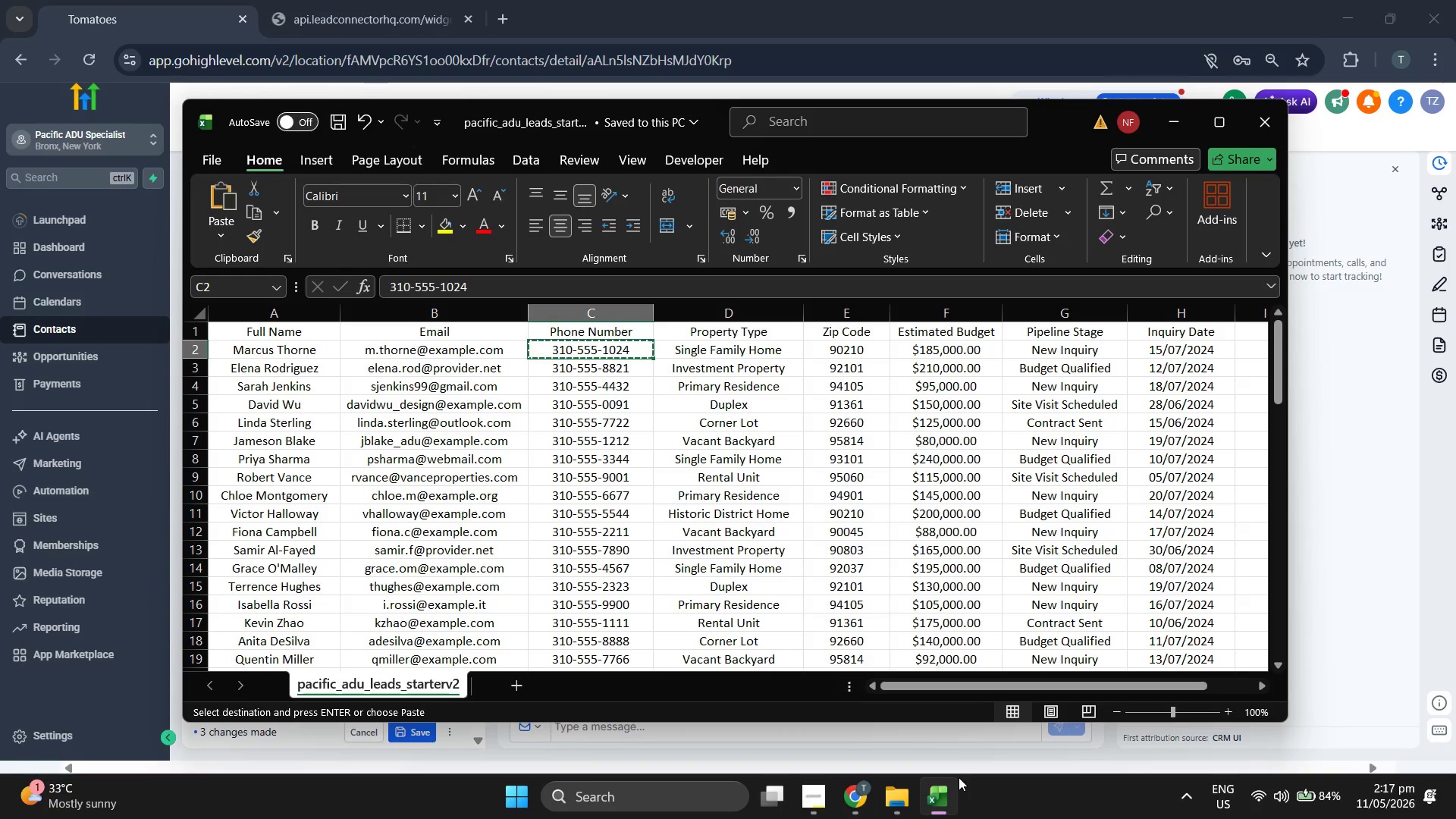 
key(ArrowRight)
 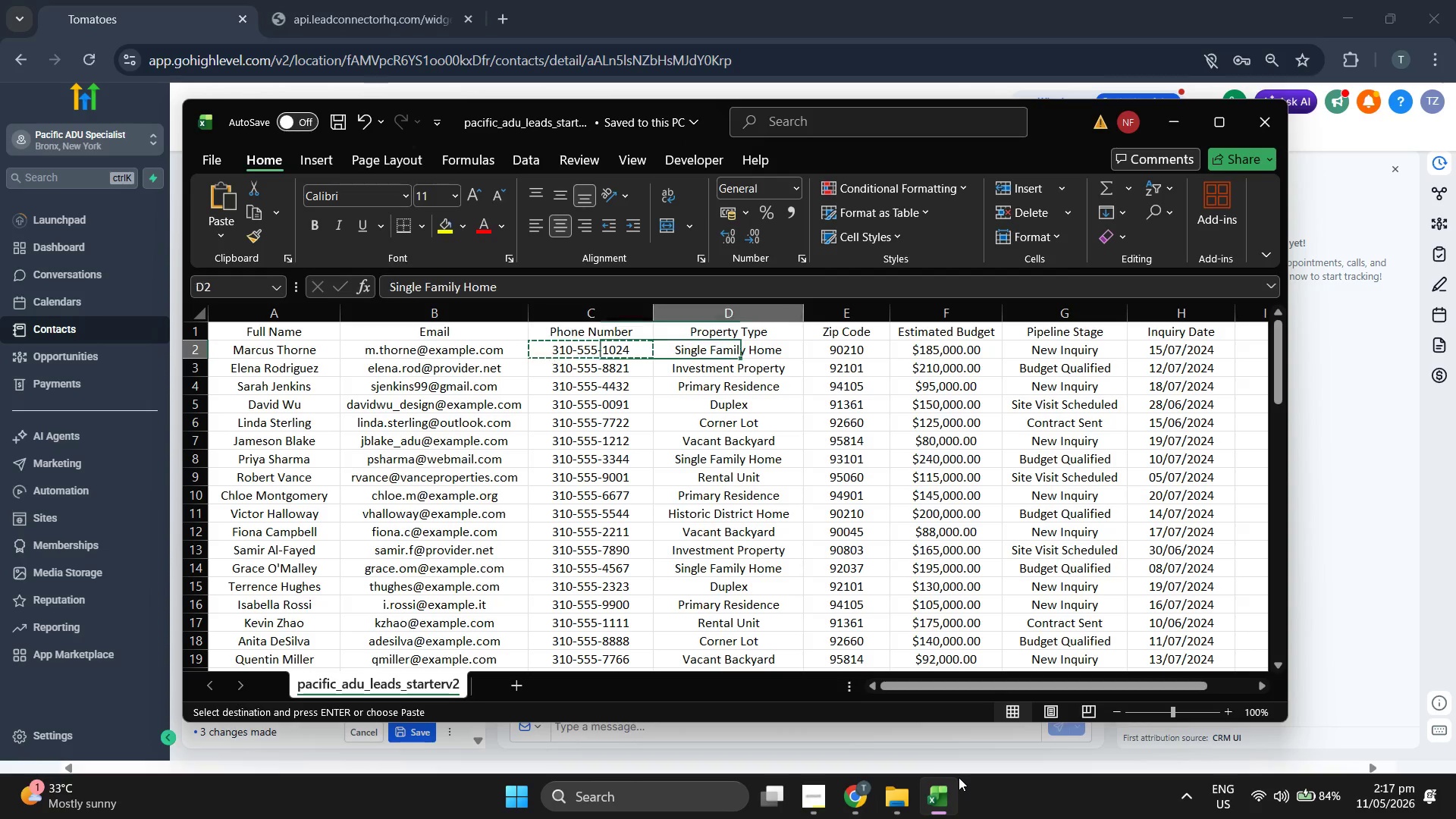 
key(ArrowRight)
 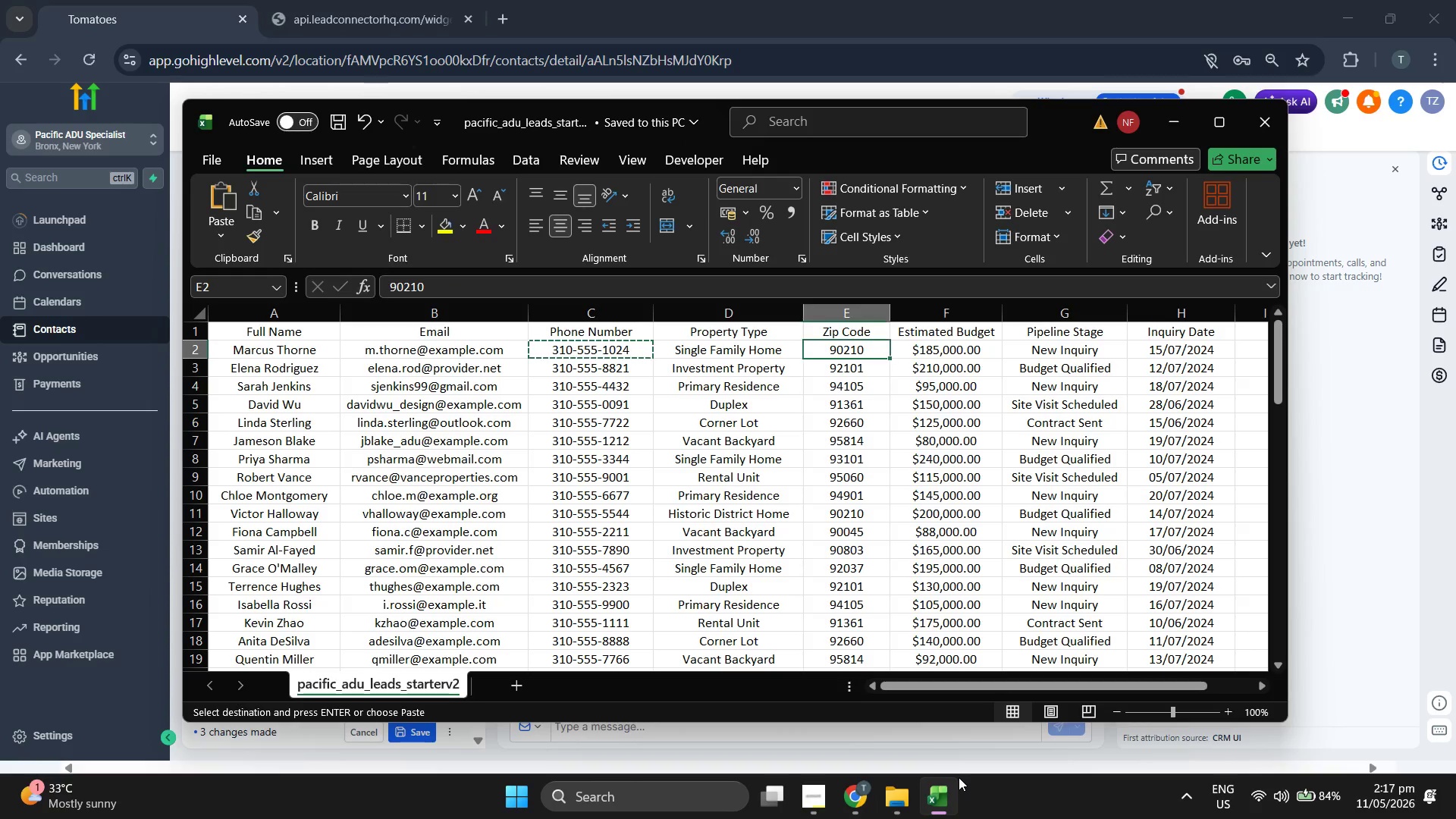 
key(Control+ControlLeft)
 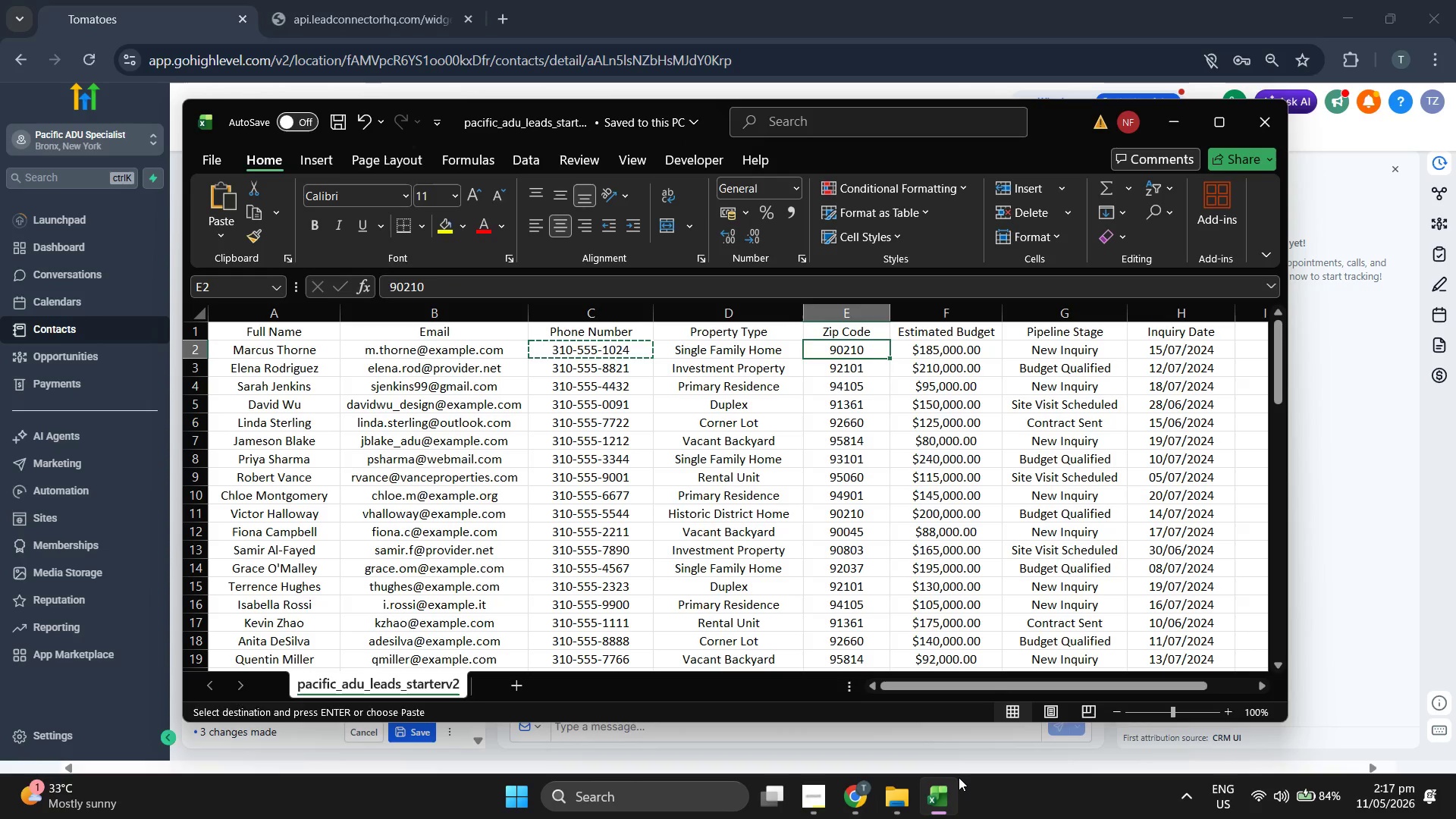 
key(Control+C)
 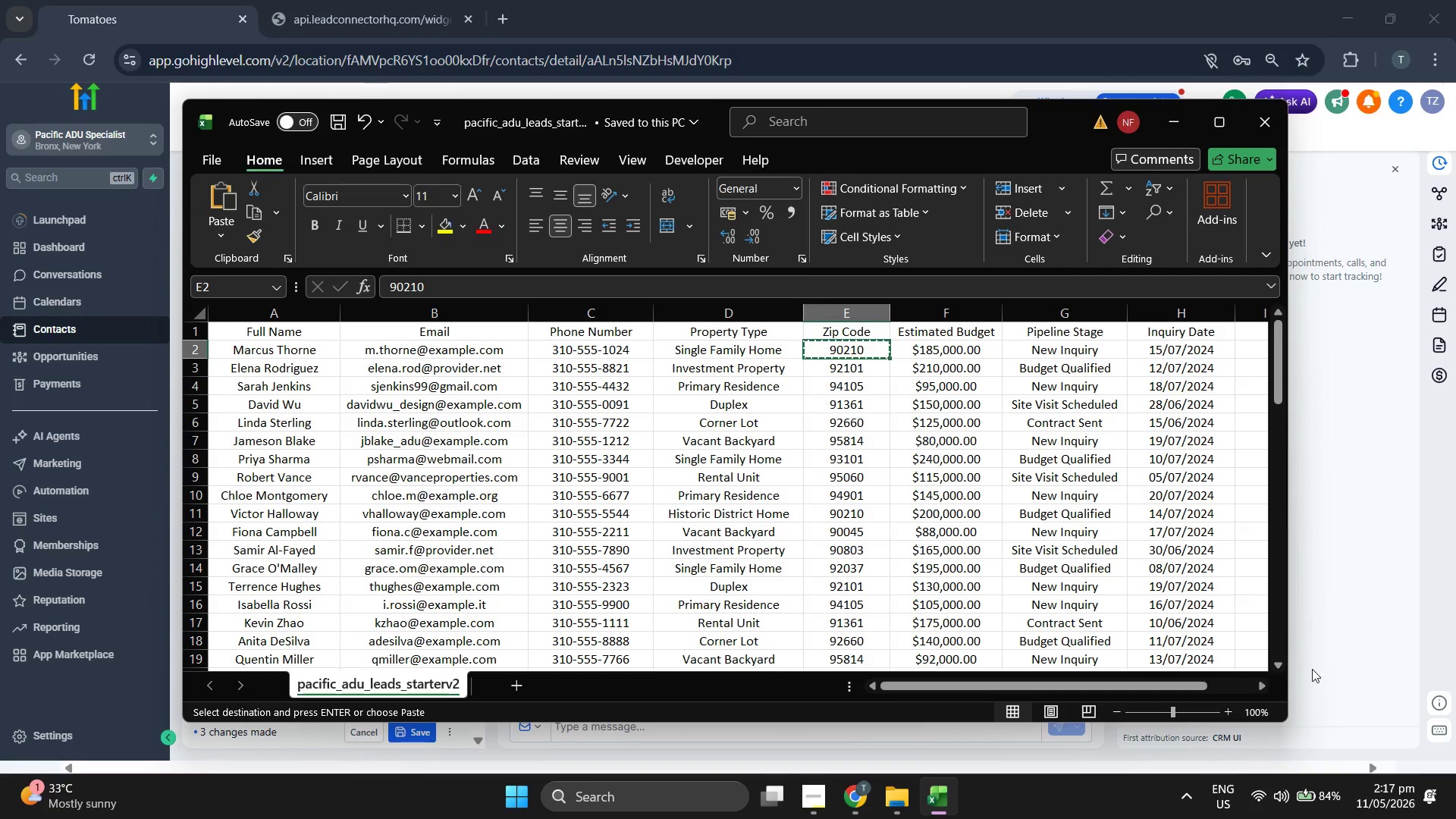 
left_click([1376, 648])
 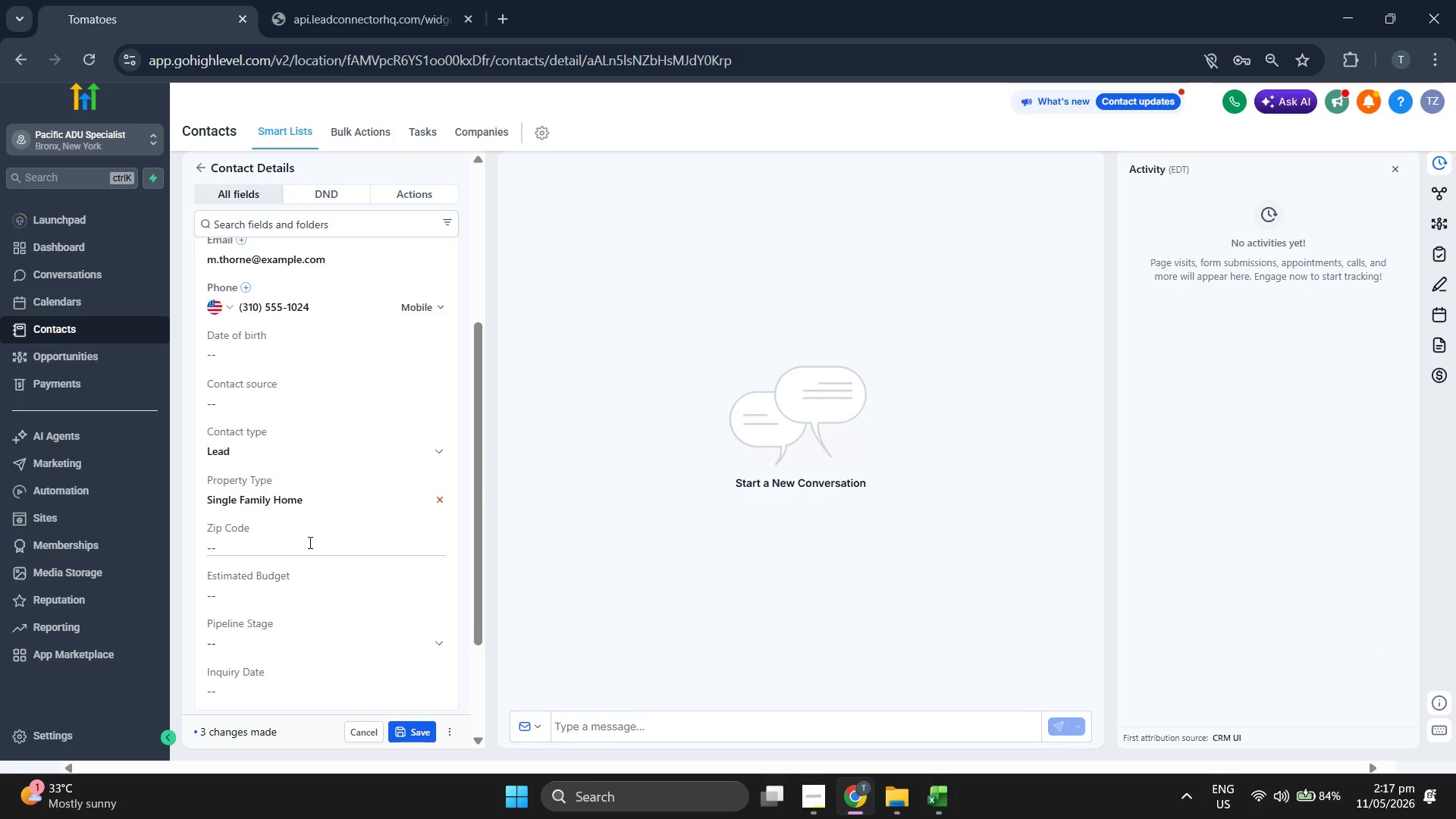 
left_click([309, 542])
 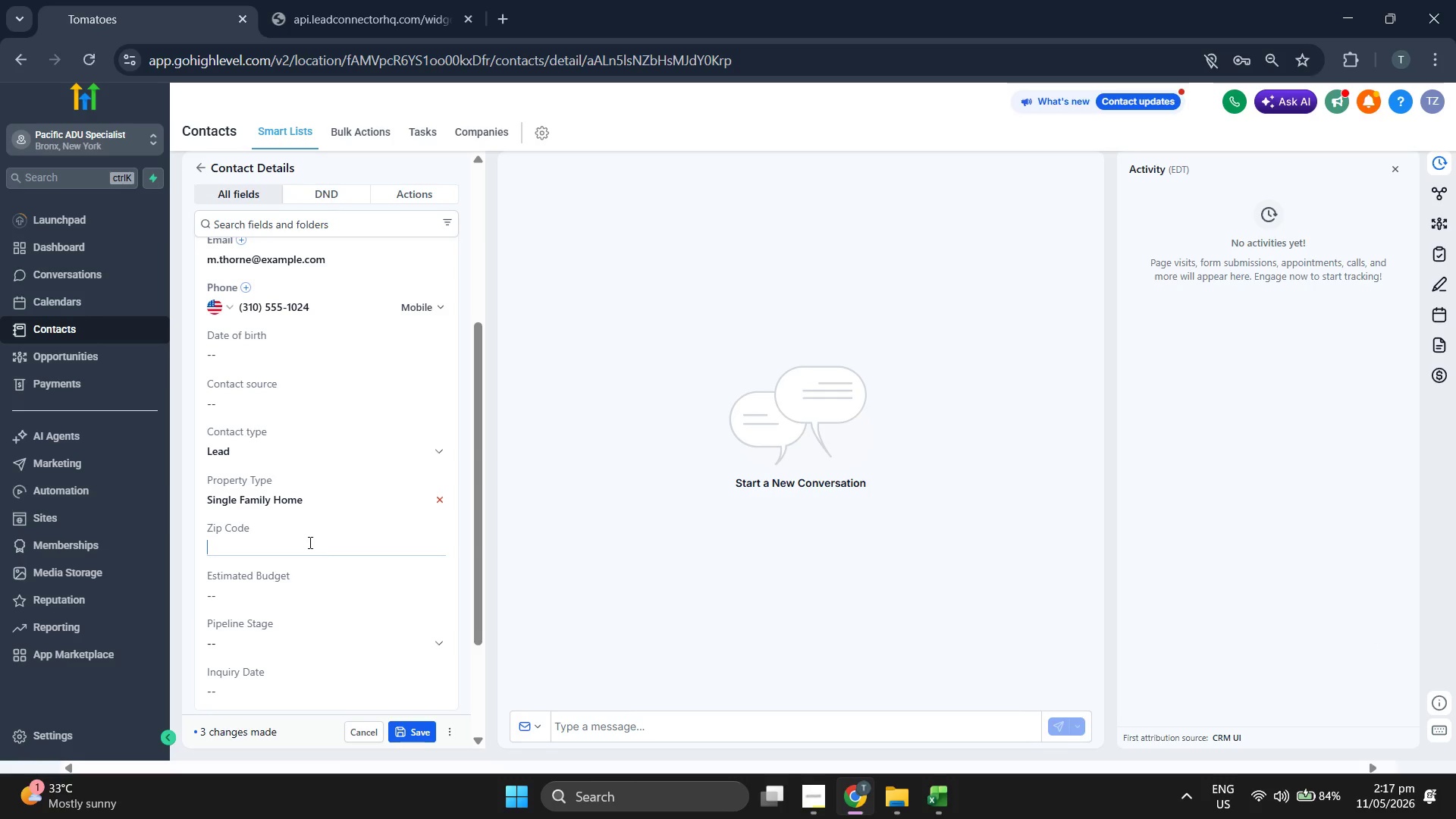 
key(Control+V)
 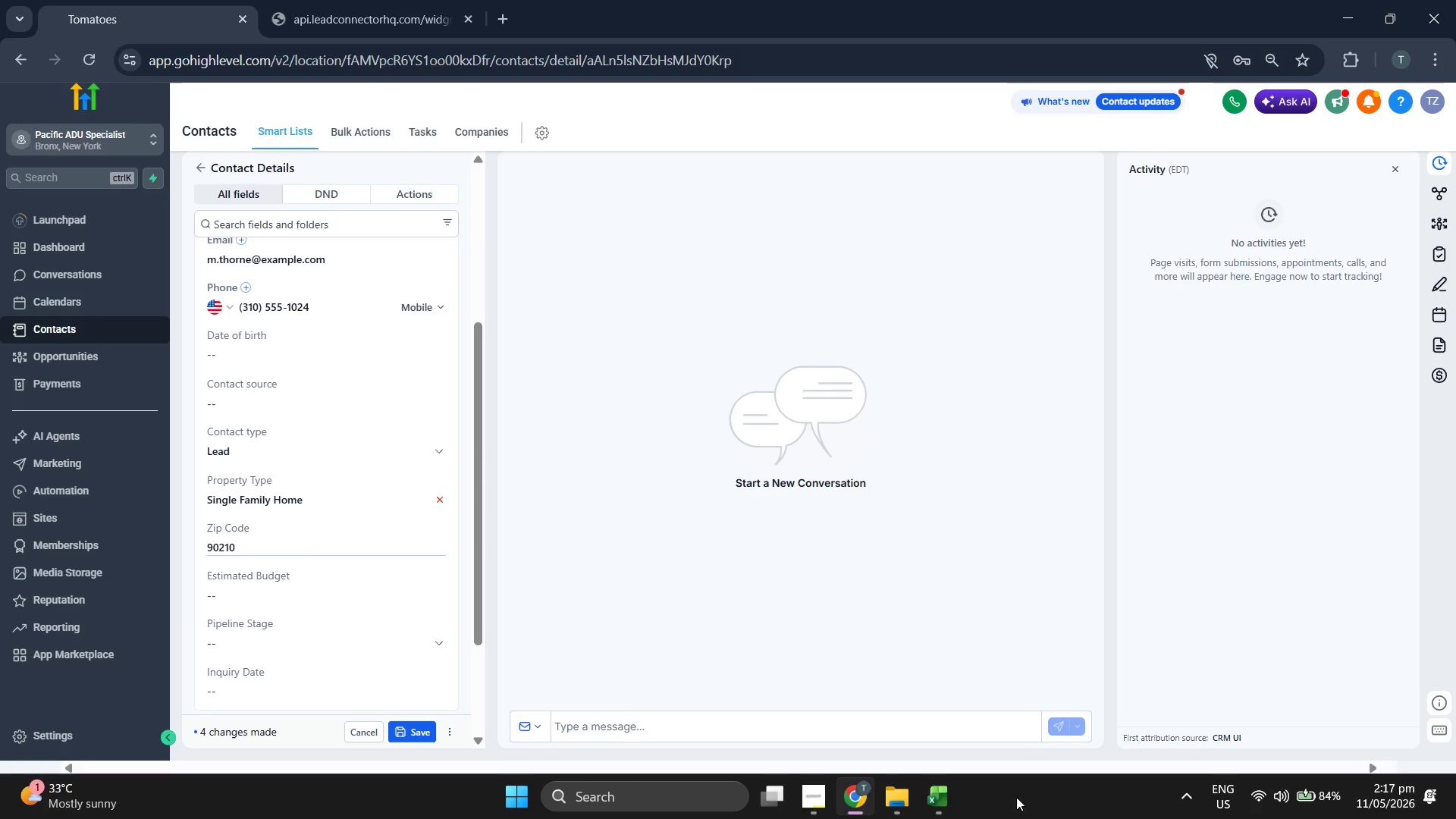 
left_click([940, 802])
 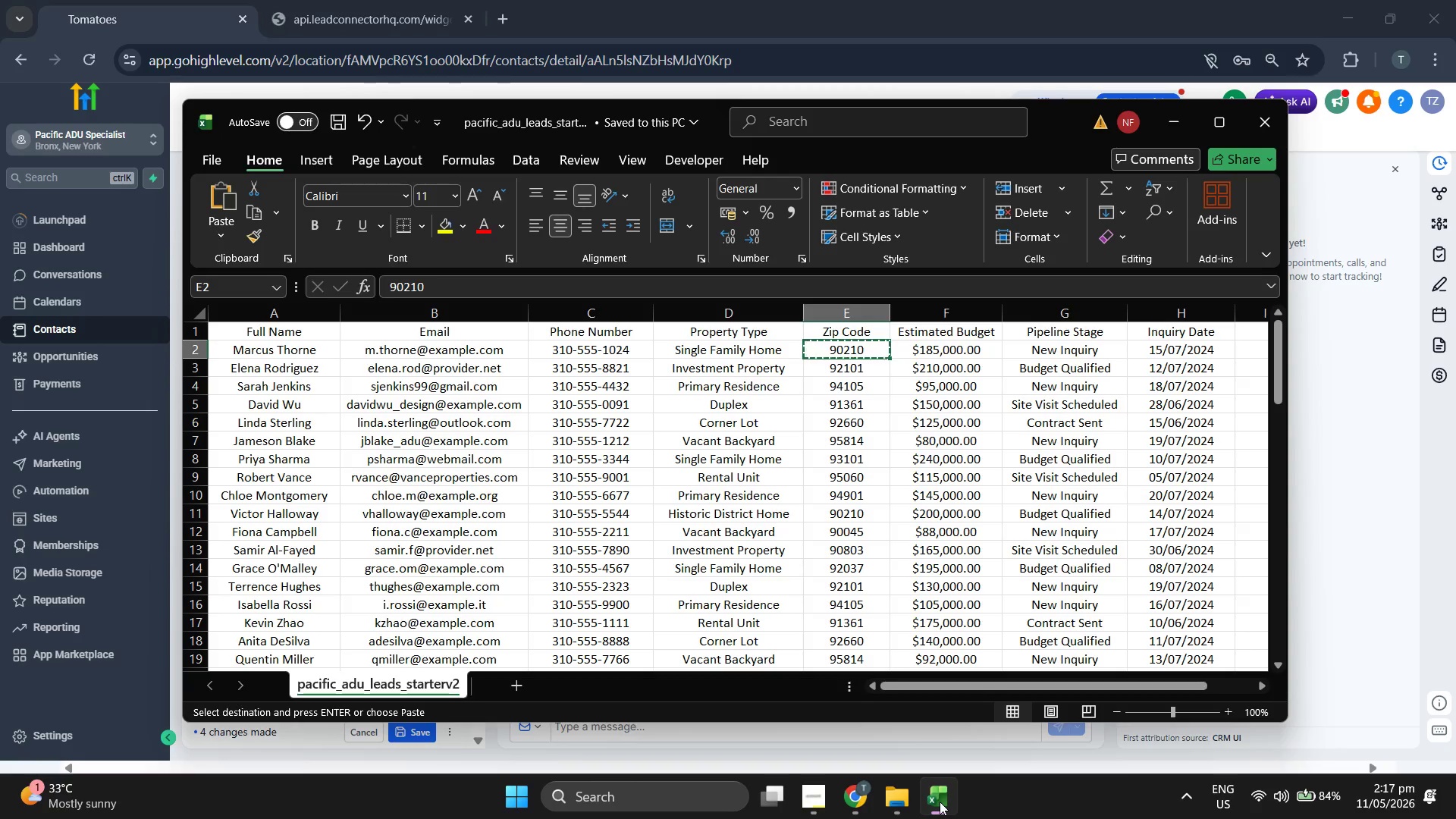 
left_click([940, 802])
 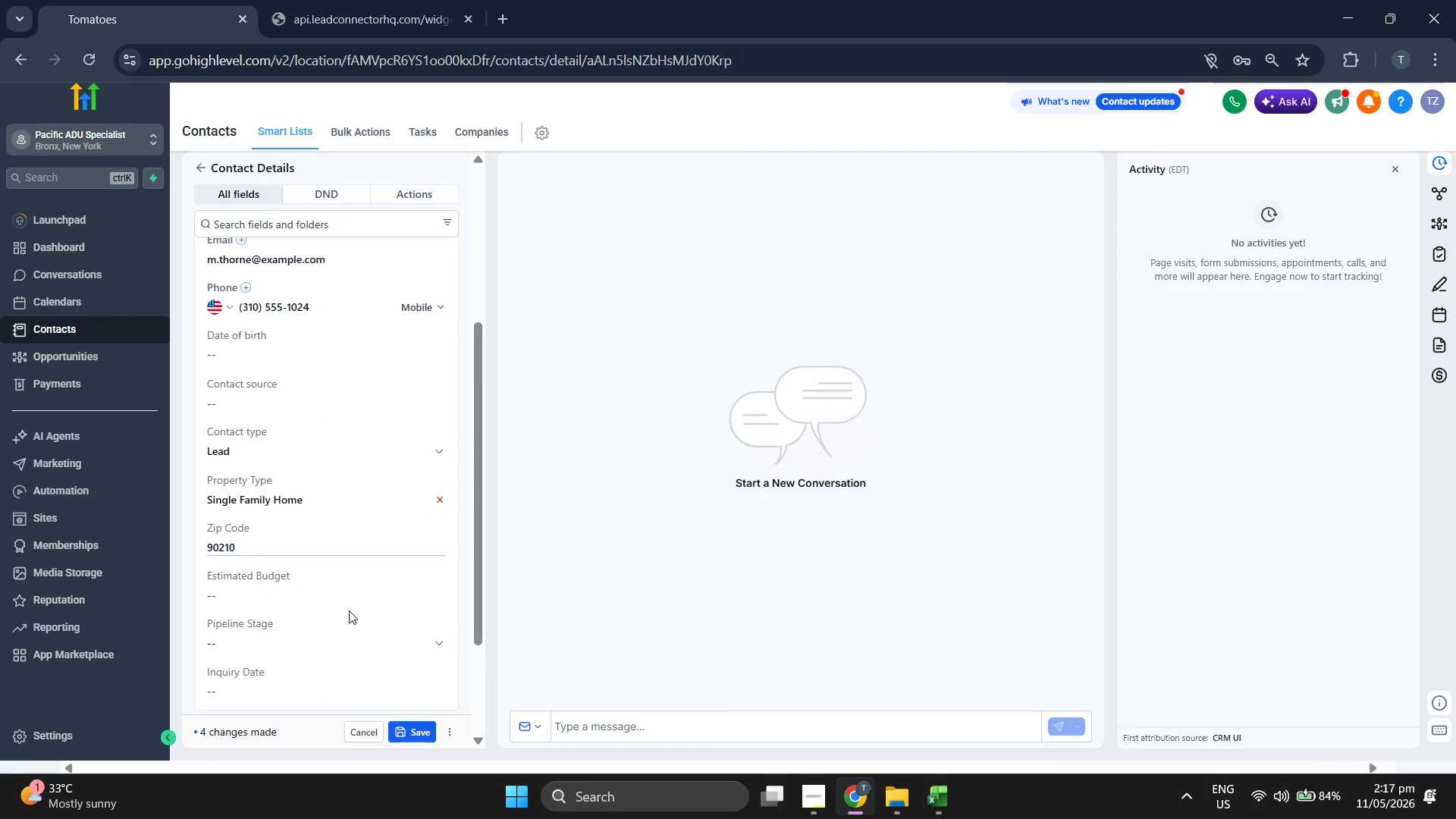 
left_click([337, 594])
 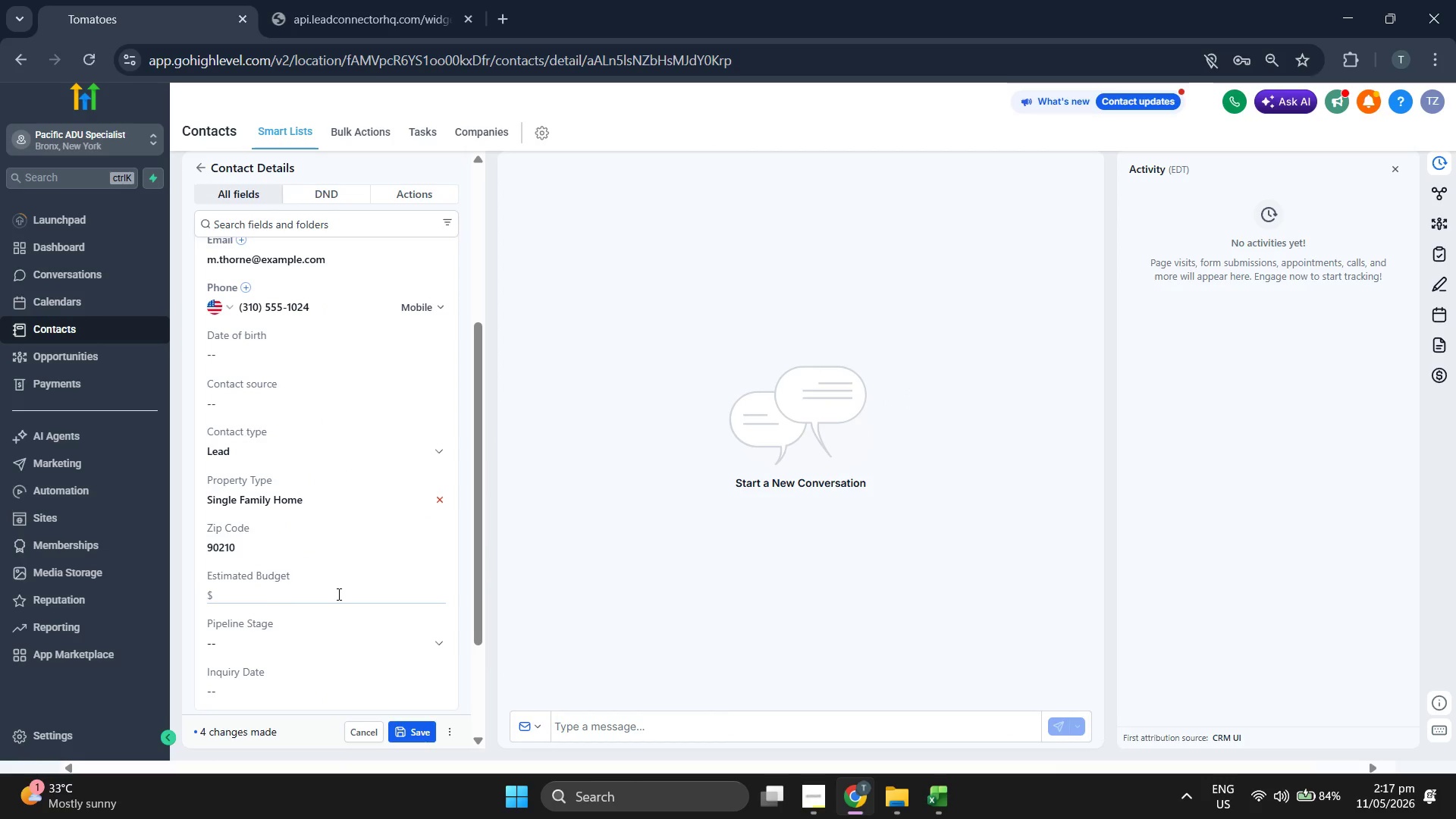 
type(185.)
key(Backspace)
type(,000)
key(Backspace)
key(Backspace)
key(Backspace)
key(Backspace)
key(Backspace)
key(Backspace)
key(Backspace)
 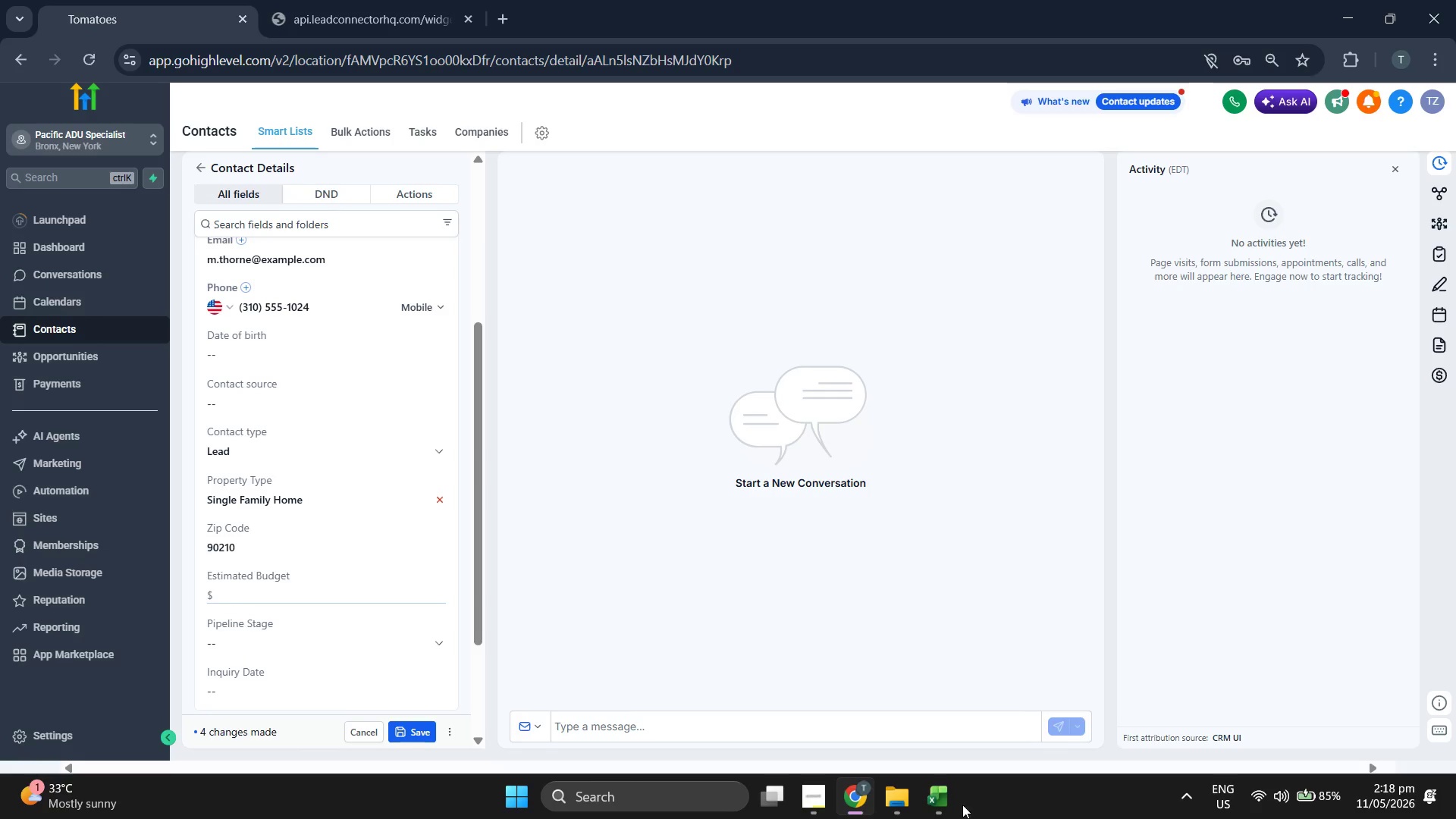 
left_click([934, 795])
 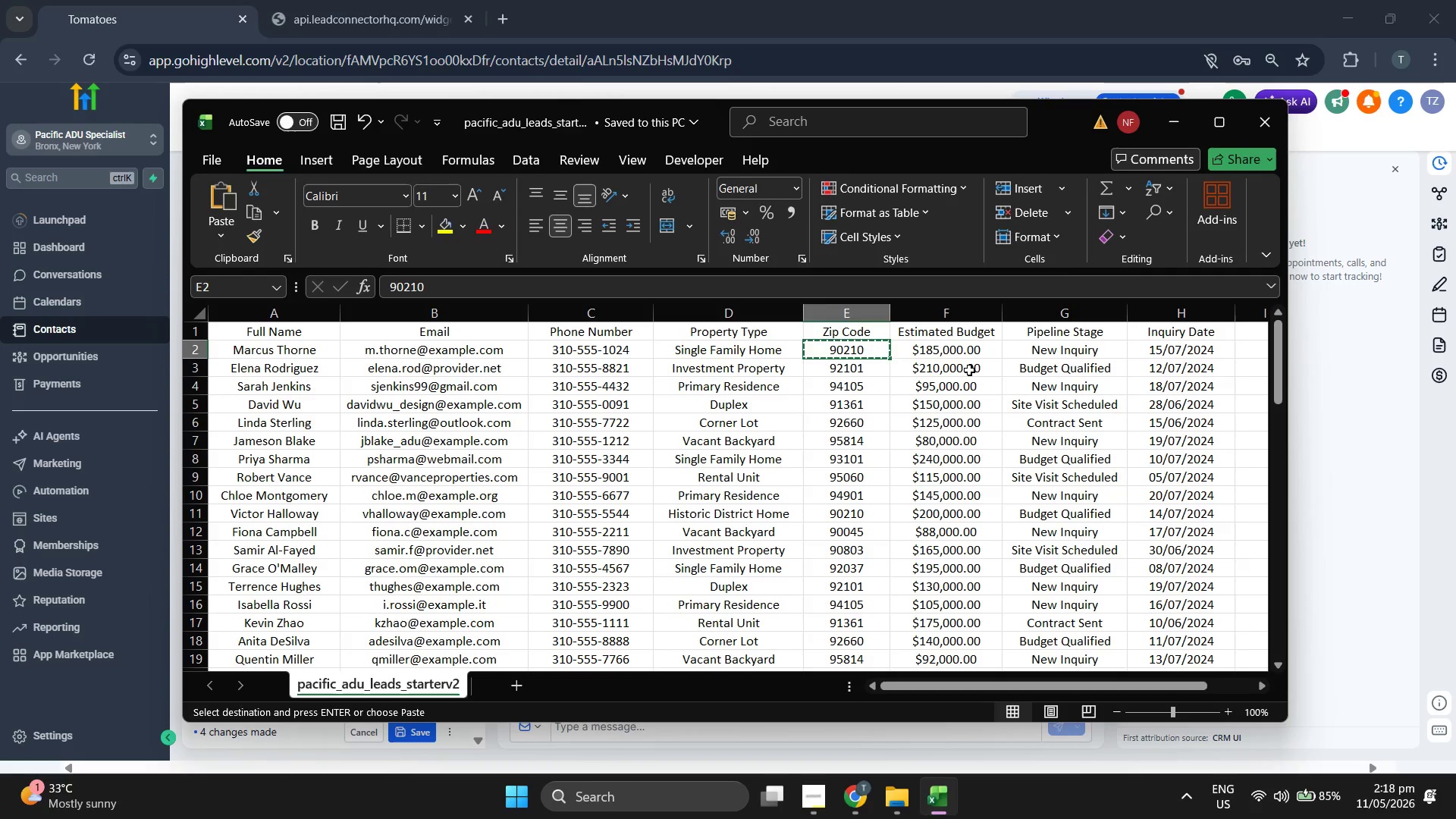 
key(Control+ControlLeft)
 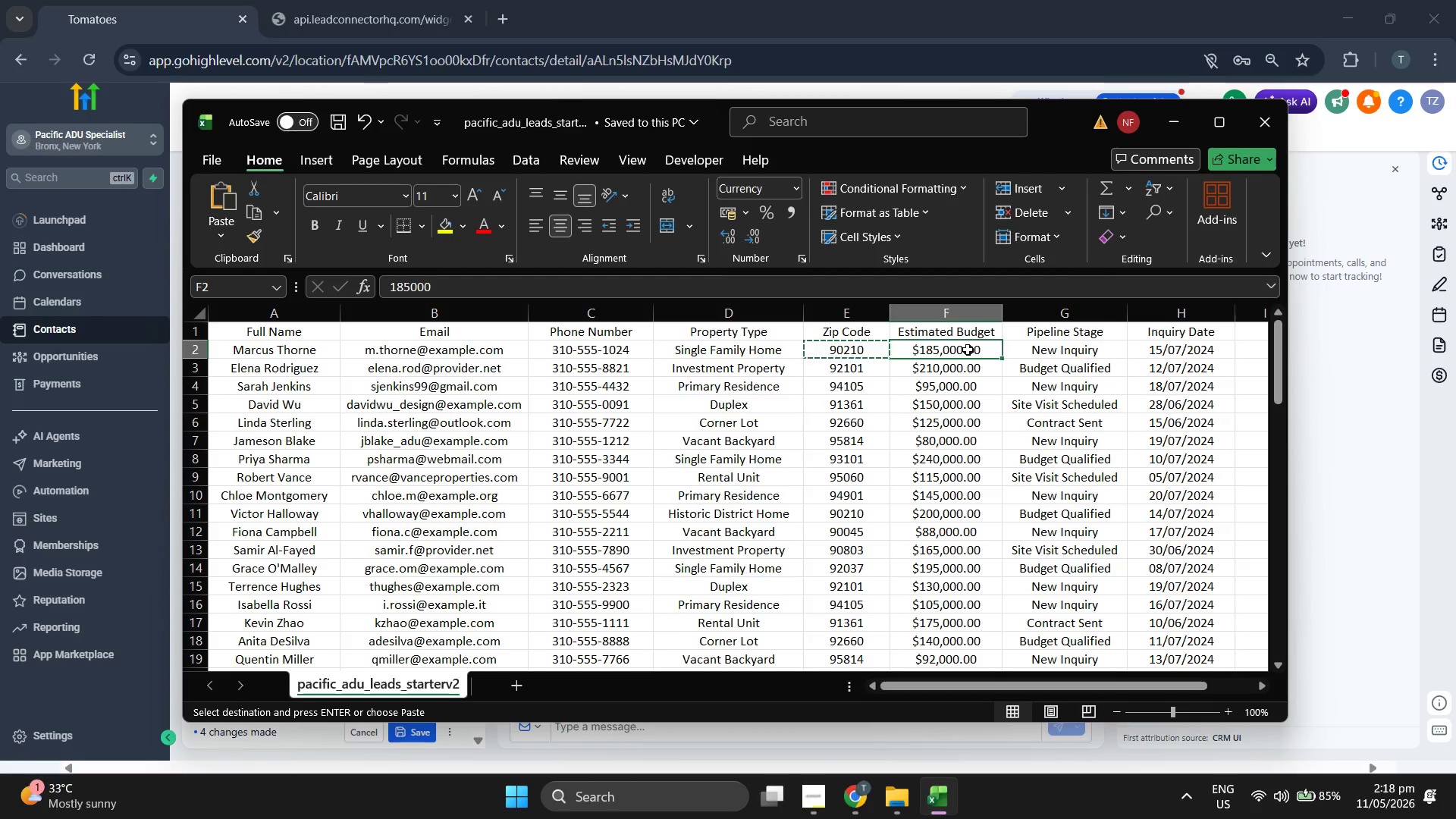 
key(Control+C)
 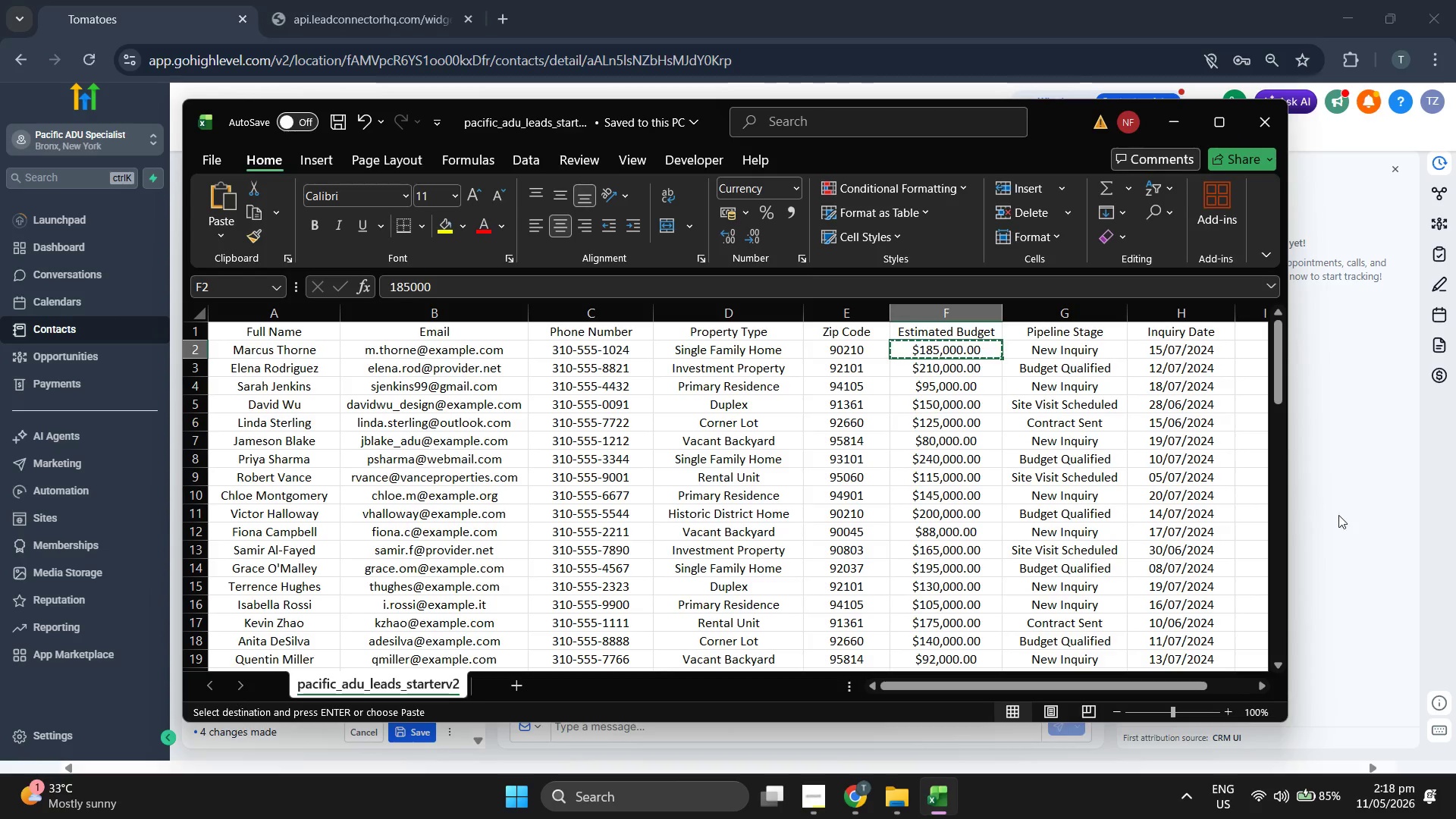 
left_click([1360, 517])
 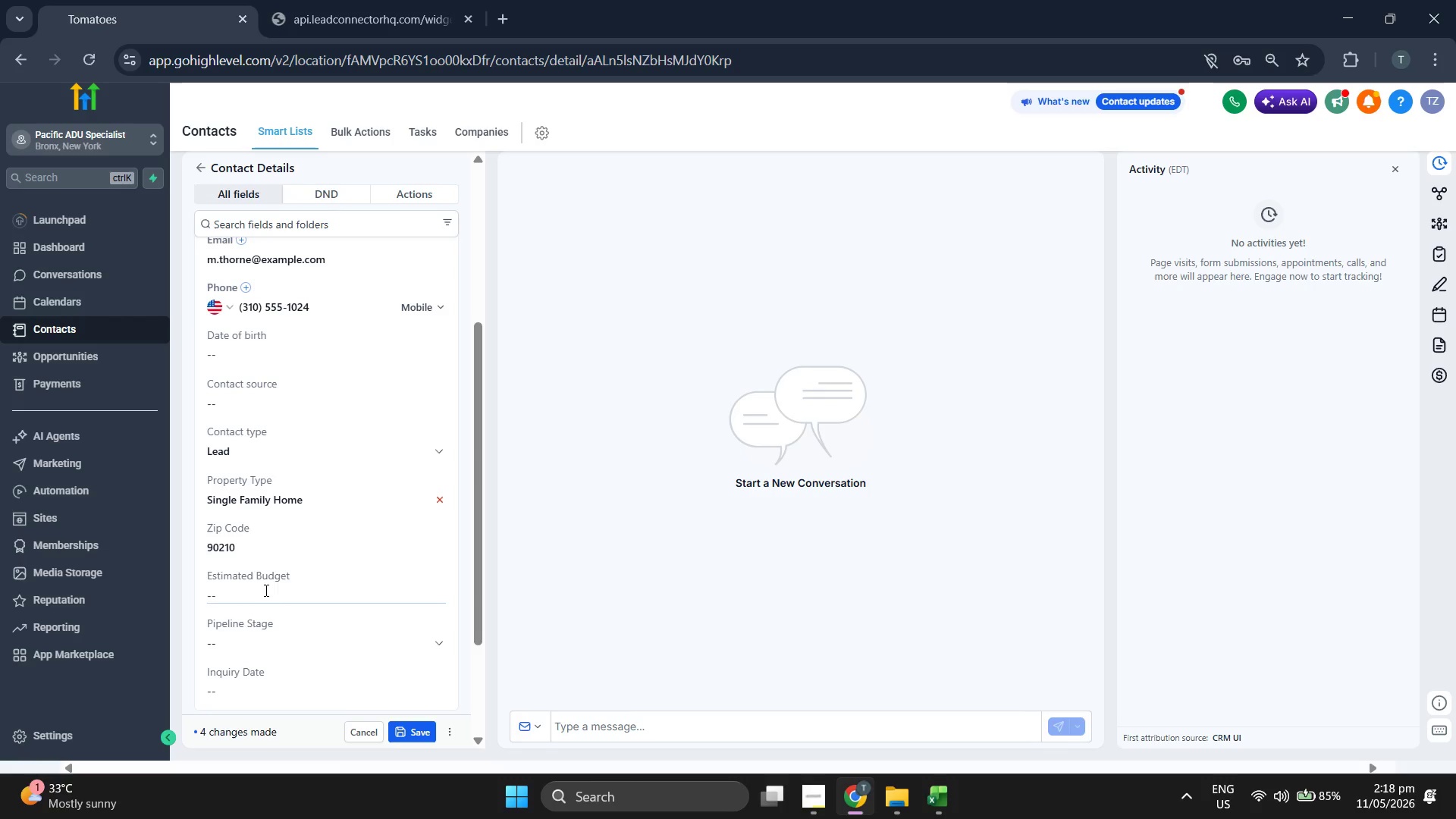 
left_click([267, 594])
 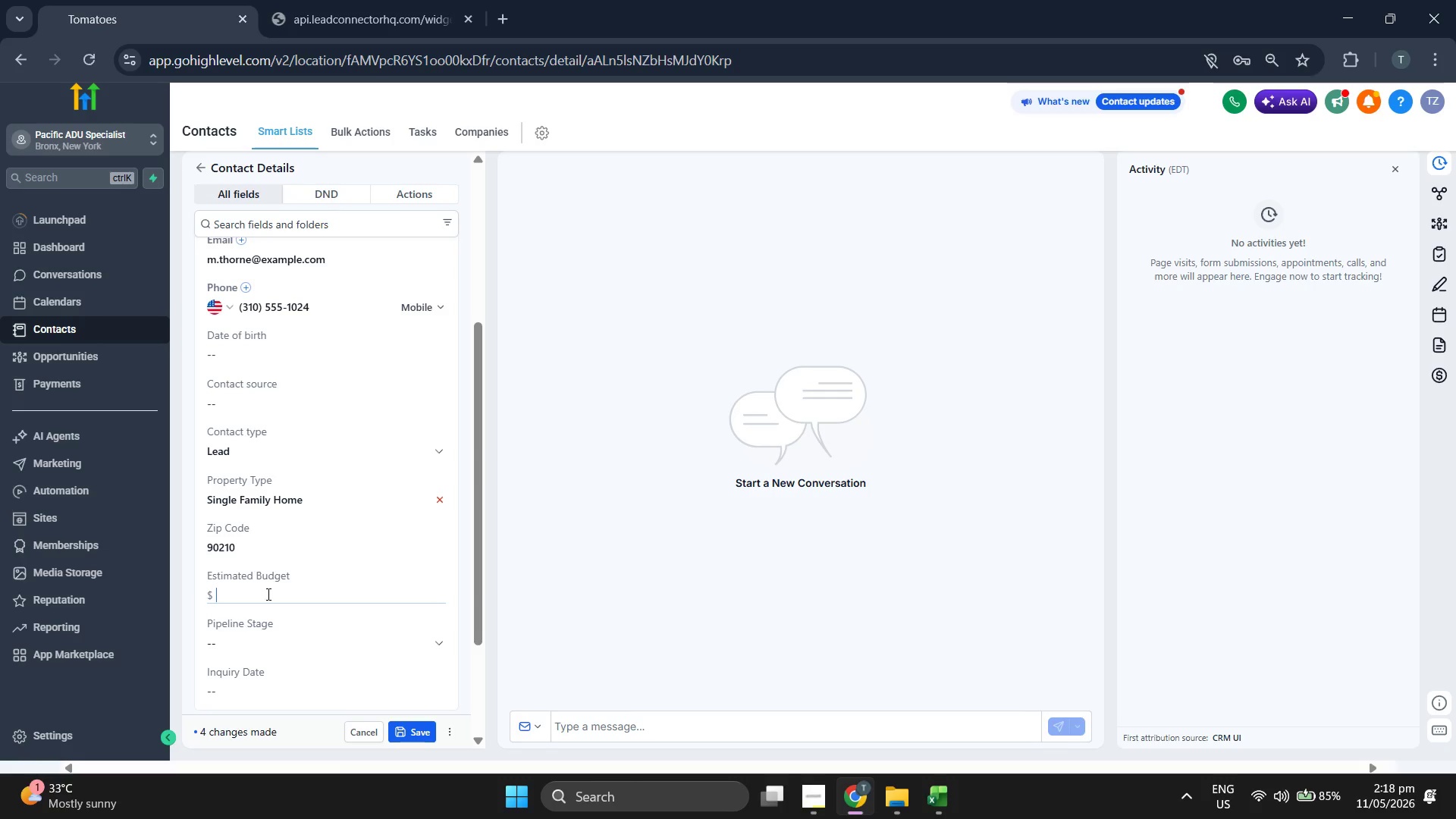 
key(Control+V)
 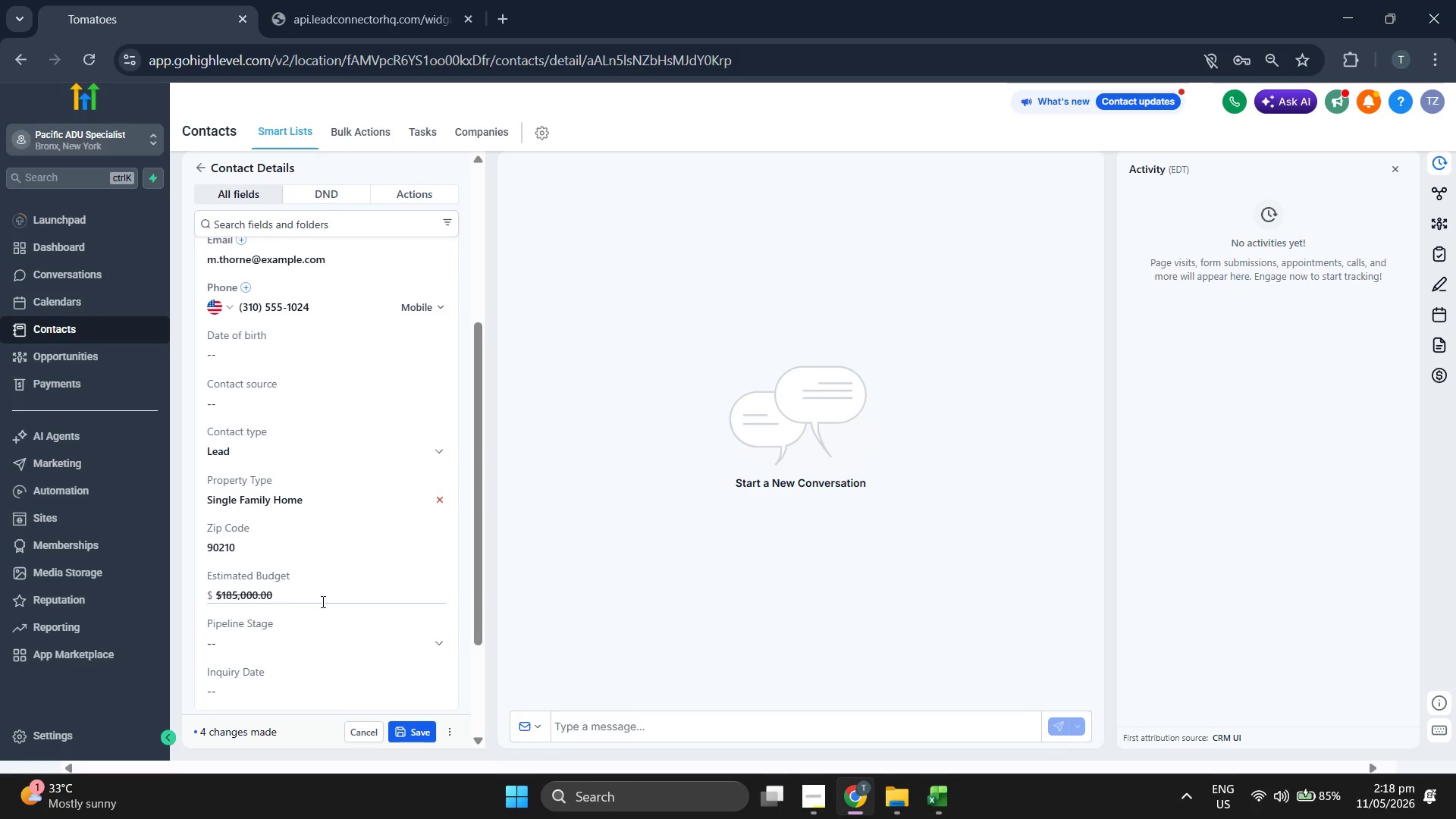 
key(Backspace)
key(Backspace)
key(Backspace)
key(Backspace)
key(Backspace)
key(Backspace)
key(Backspace)
key(Backspace)
key(Backspace)
key(Backspace)
key(Backspace)
type(185000.00)
 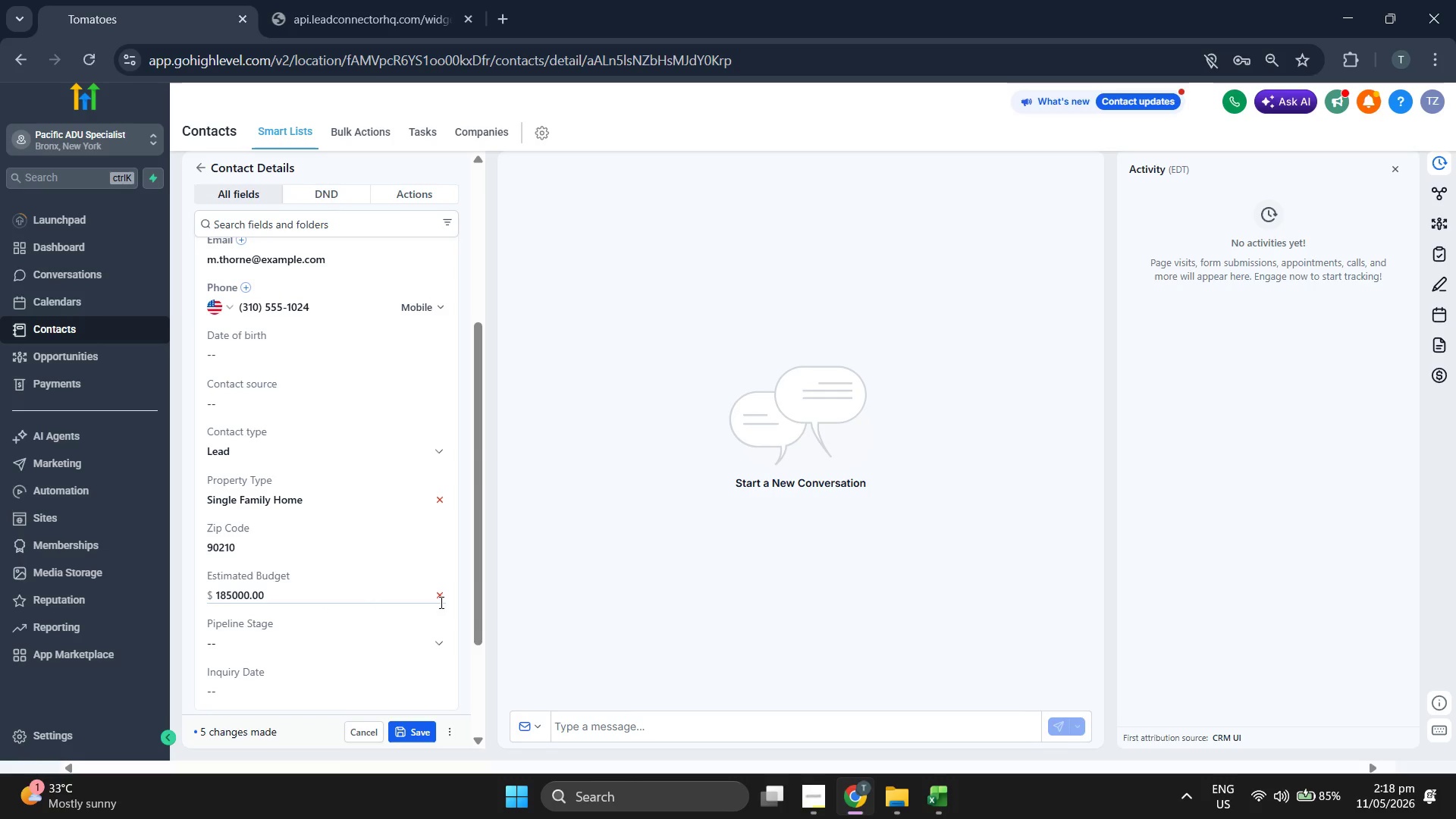 
left_click([880, 592])
 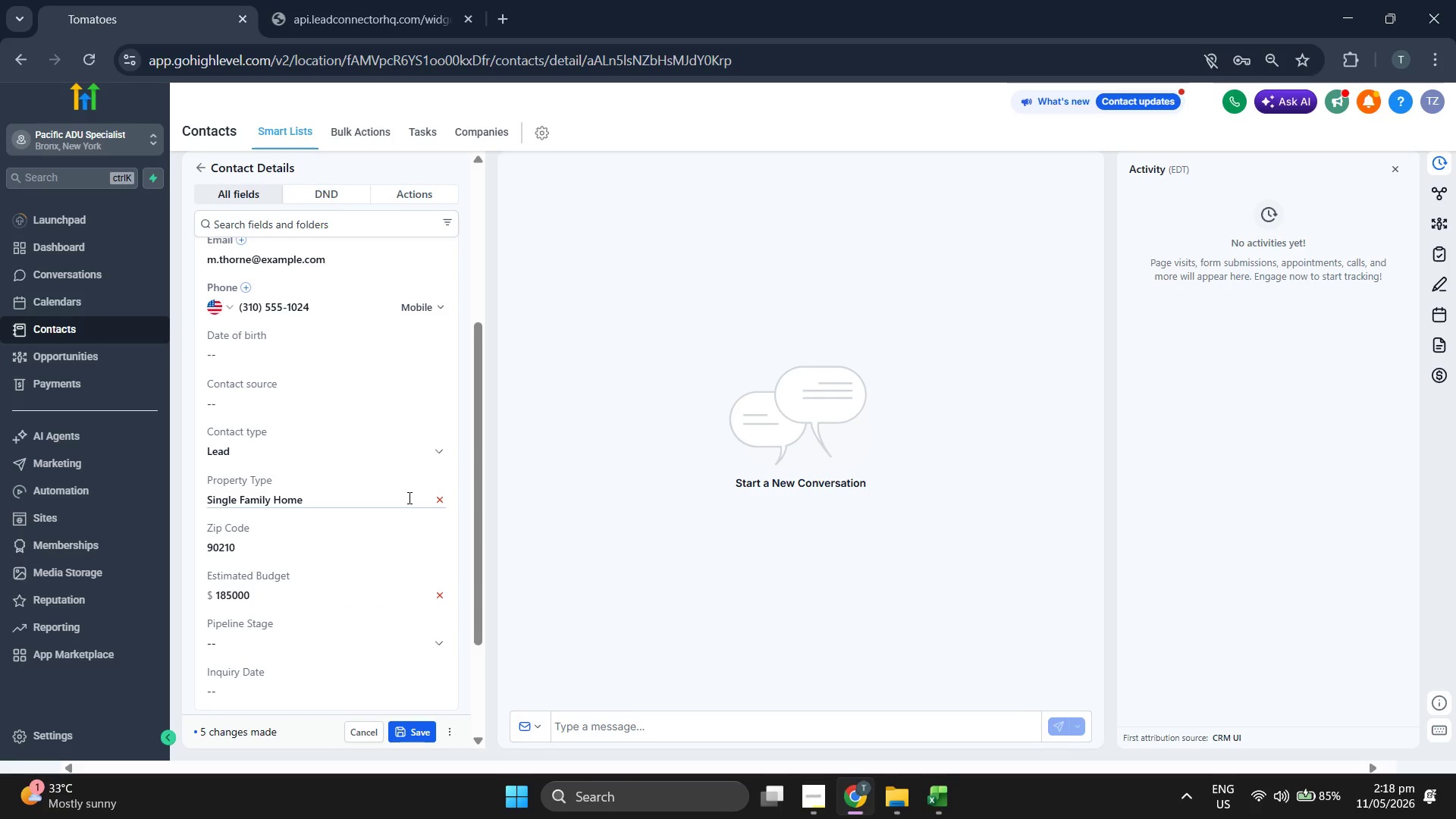 
scroll: coordinate [408, 497], scroll_direction: down, amount: 2.0
 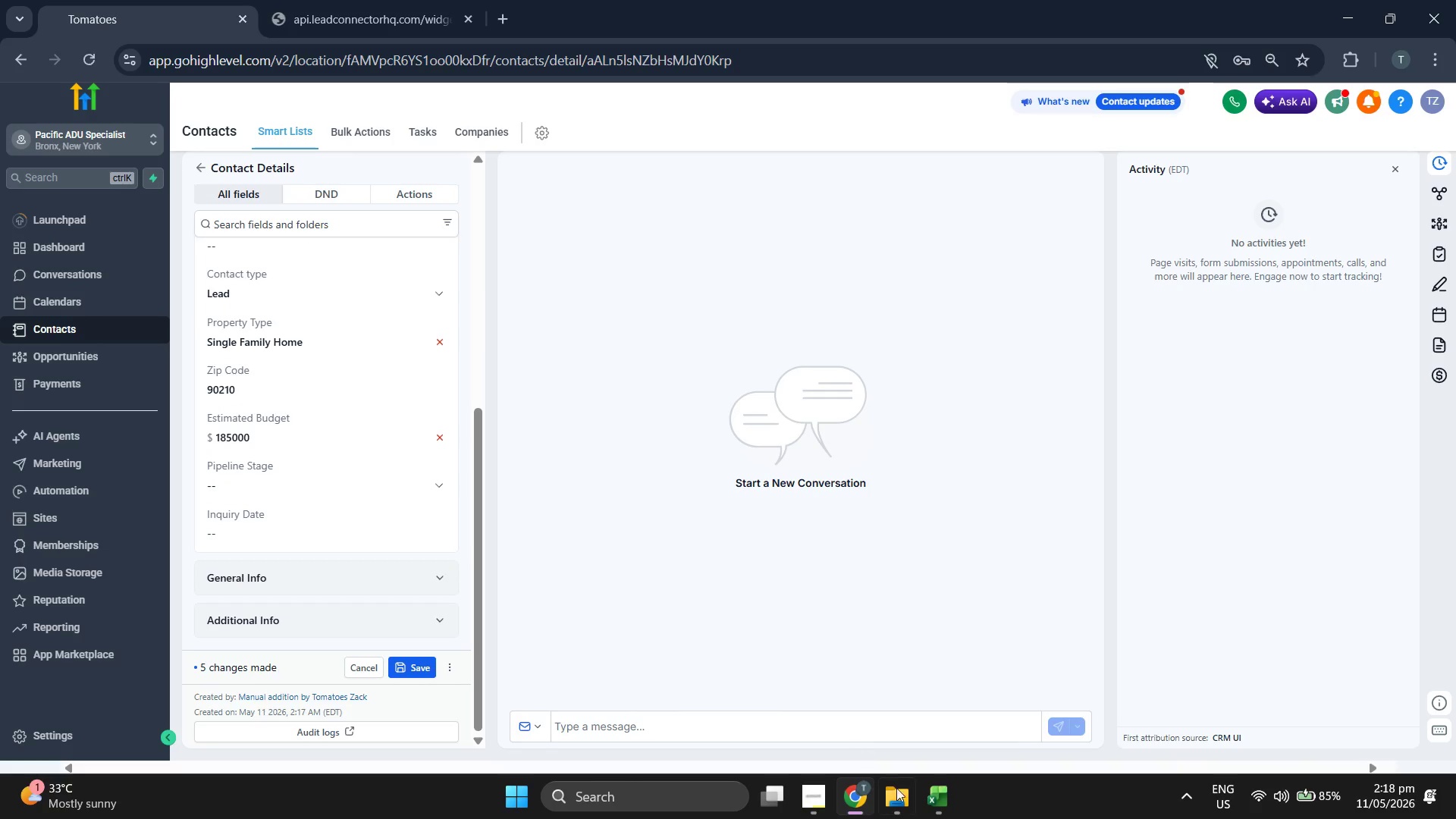 
left_click([942, 800])
 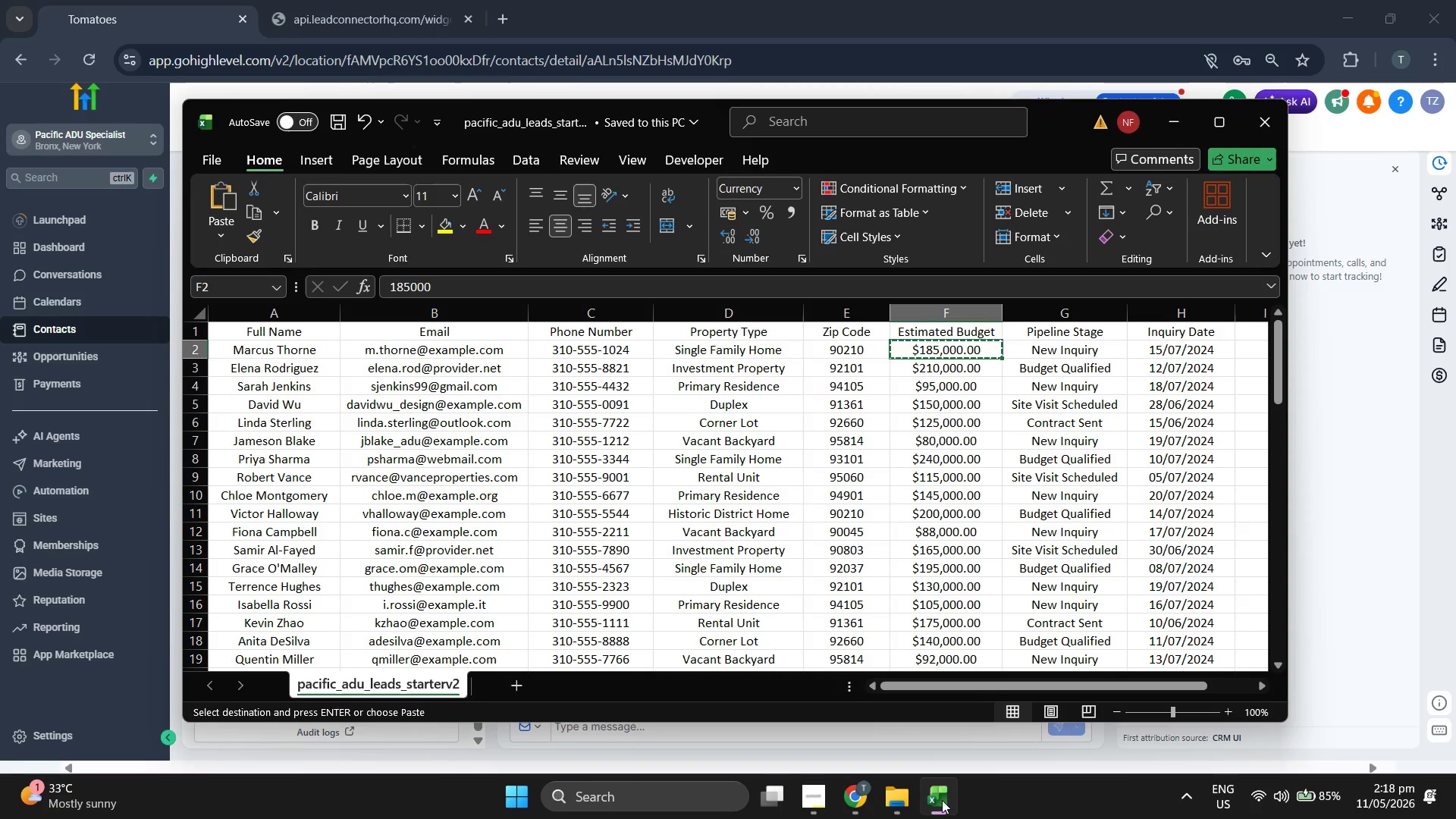 
left_click([942, 800])
 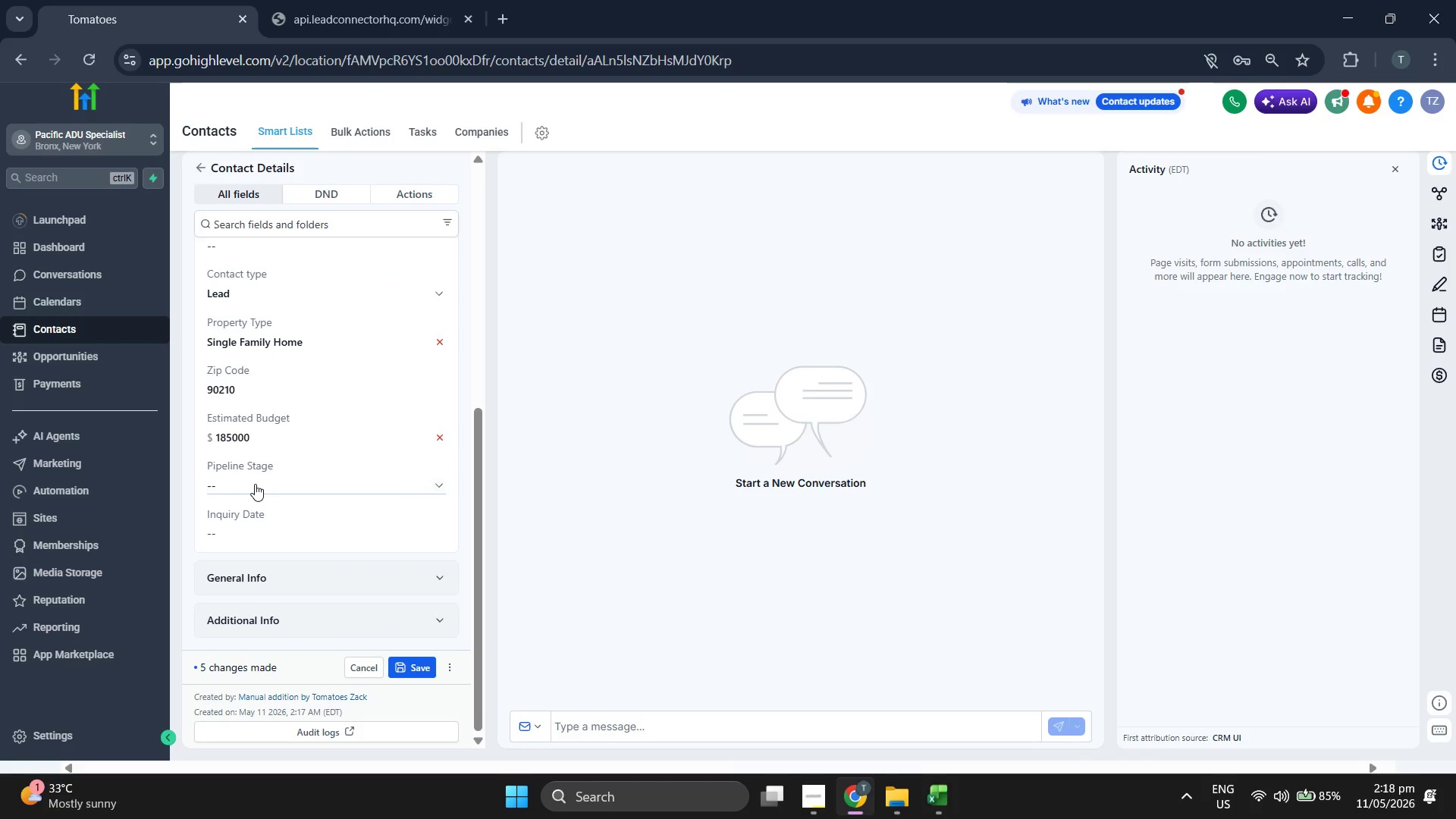 
left_click([257, 484])
 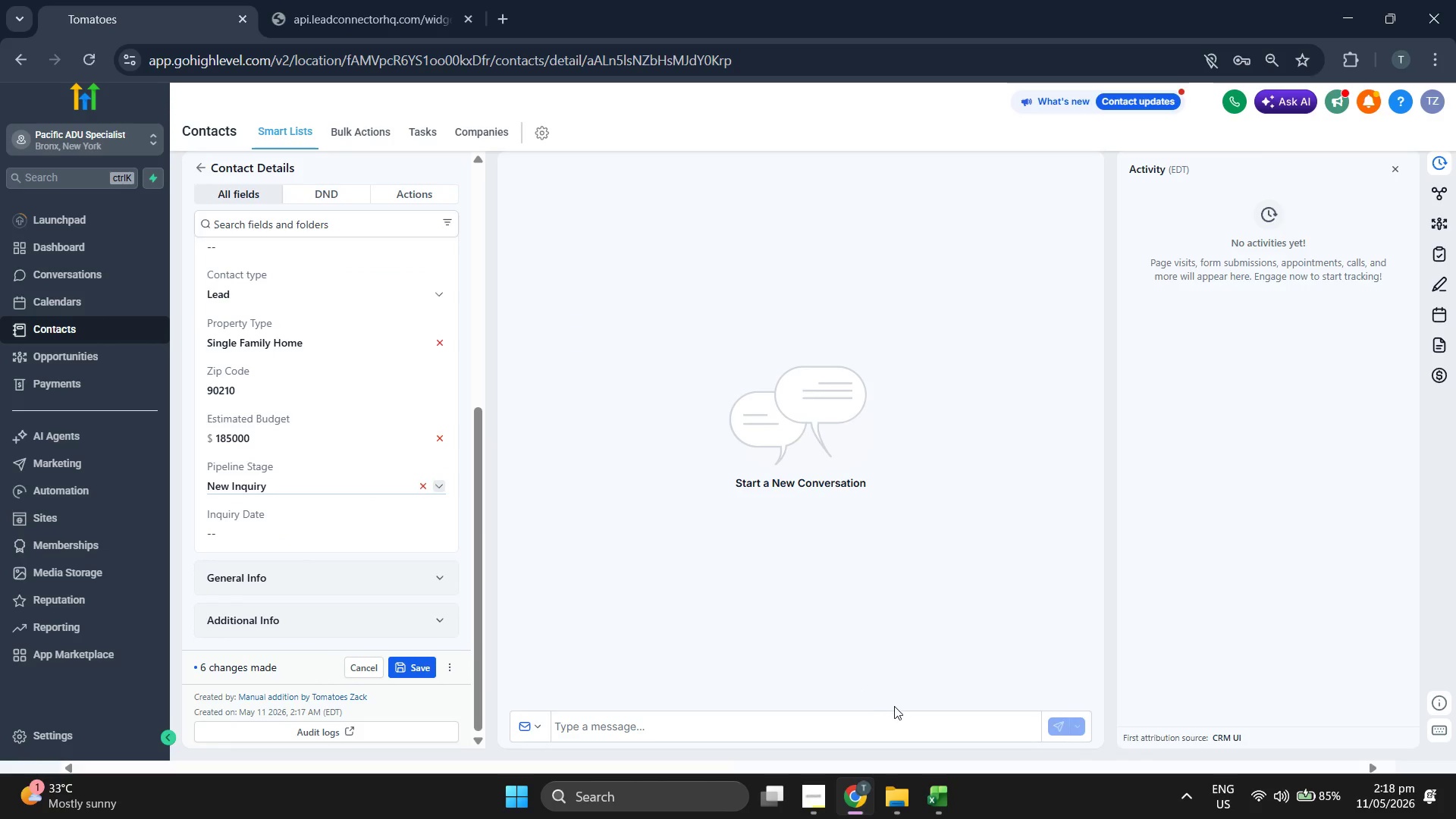 
left_click([930, 777])
 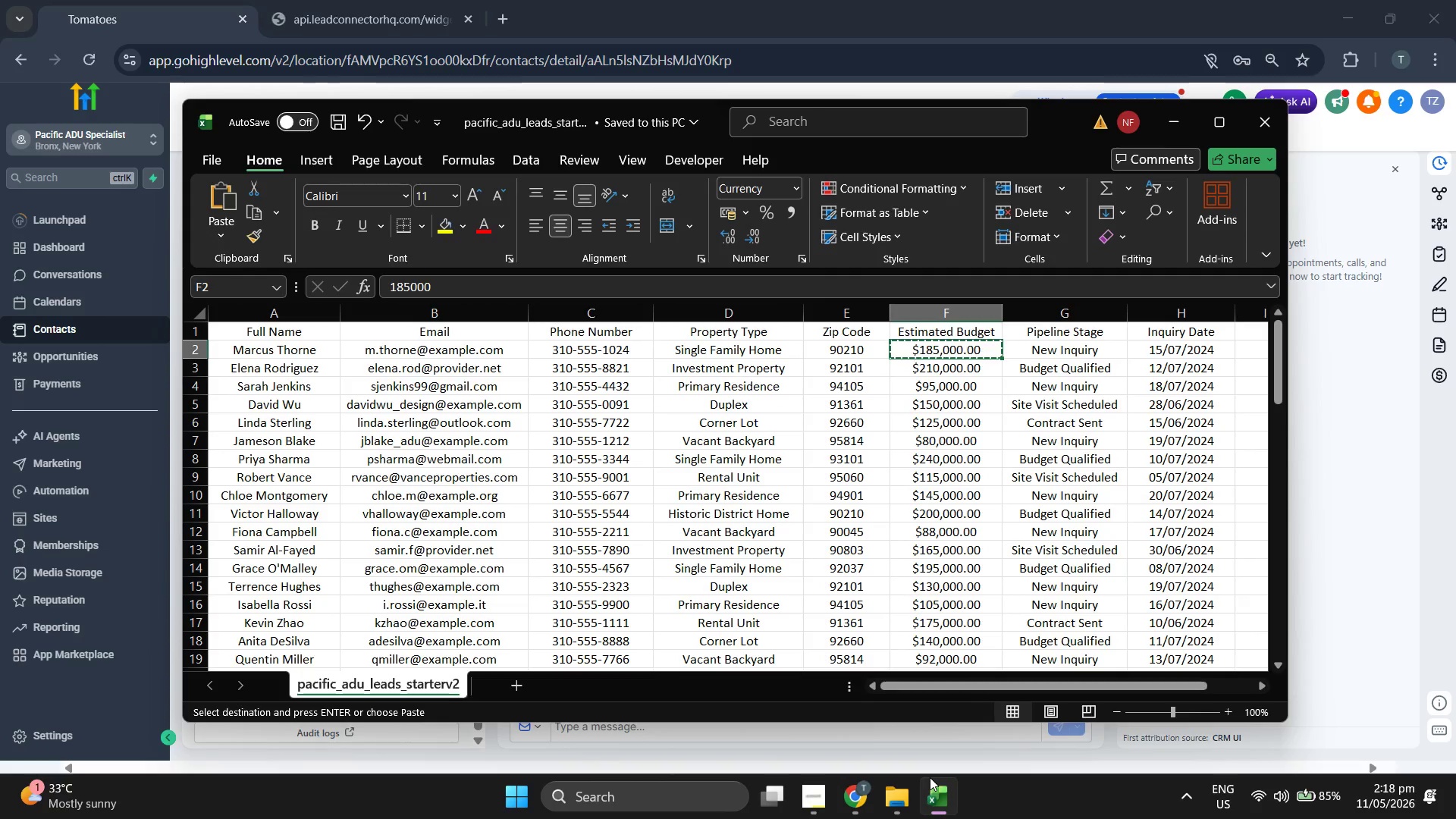 
left_click([930, 777])
 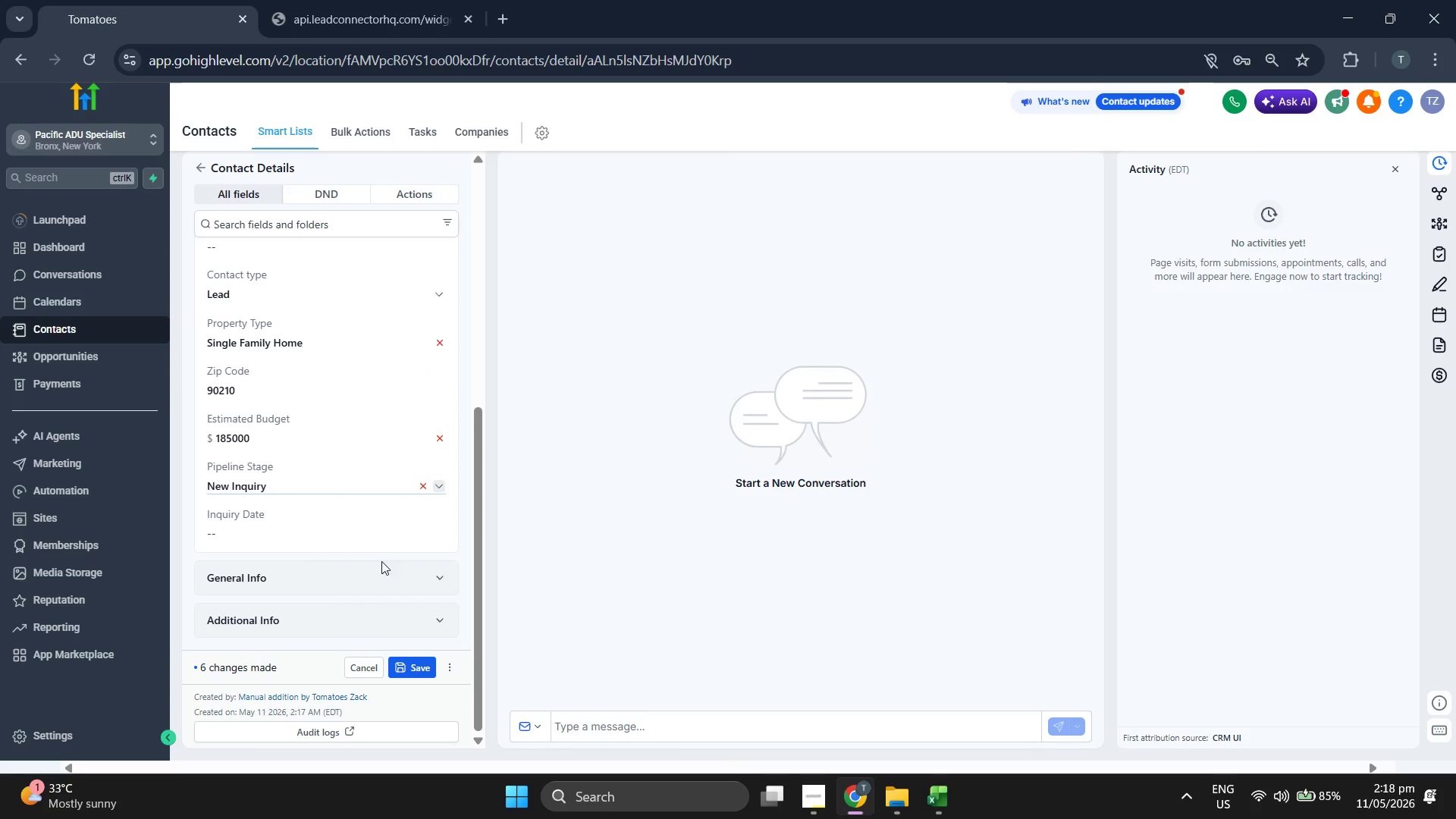 
left_click([366, 537])
 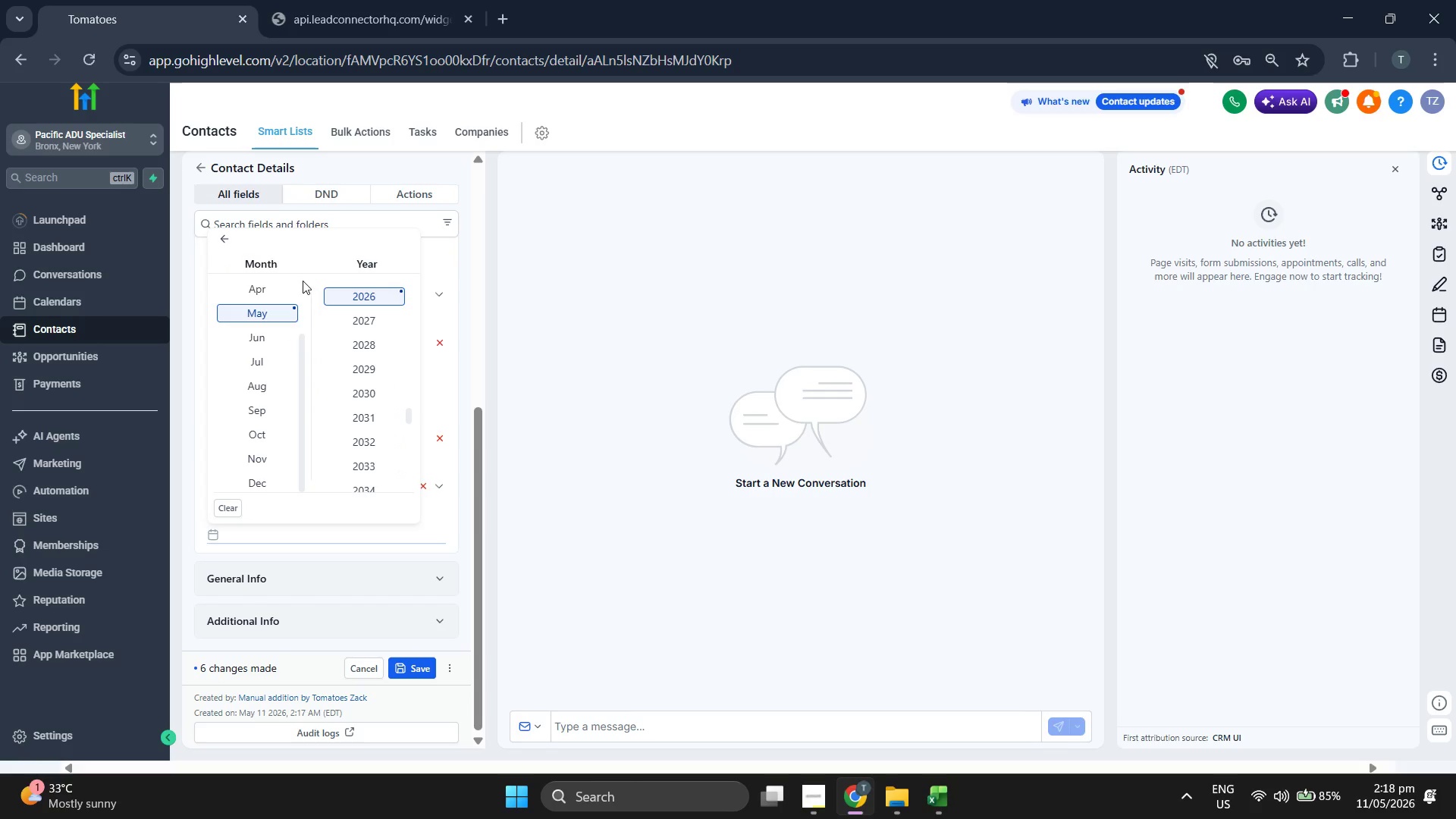 
scroll: coordinate [343, 408], scroll_direction: up, amount: 1.0
 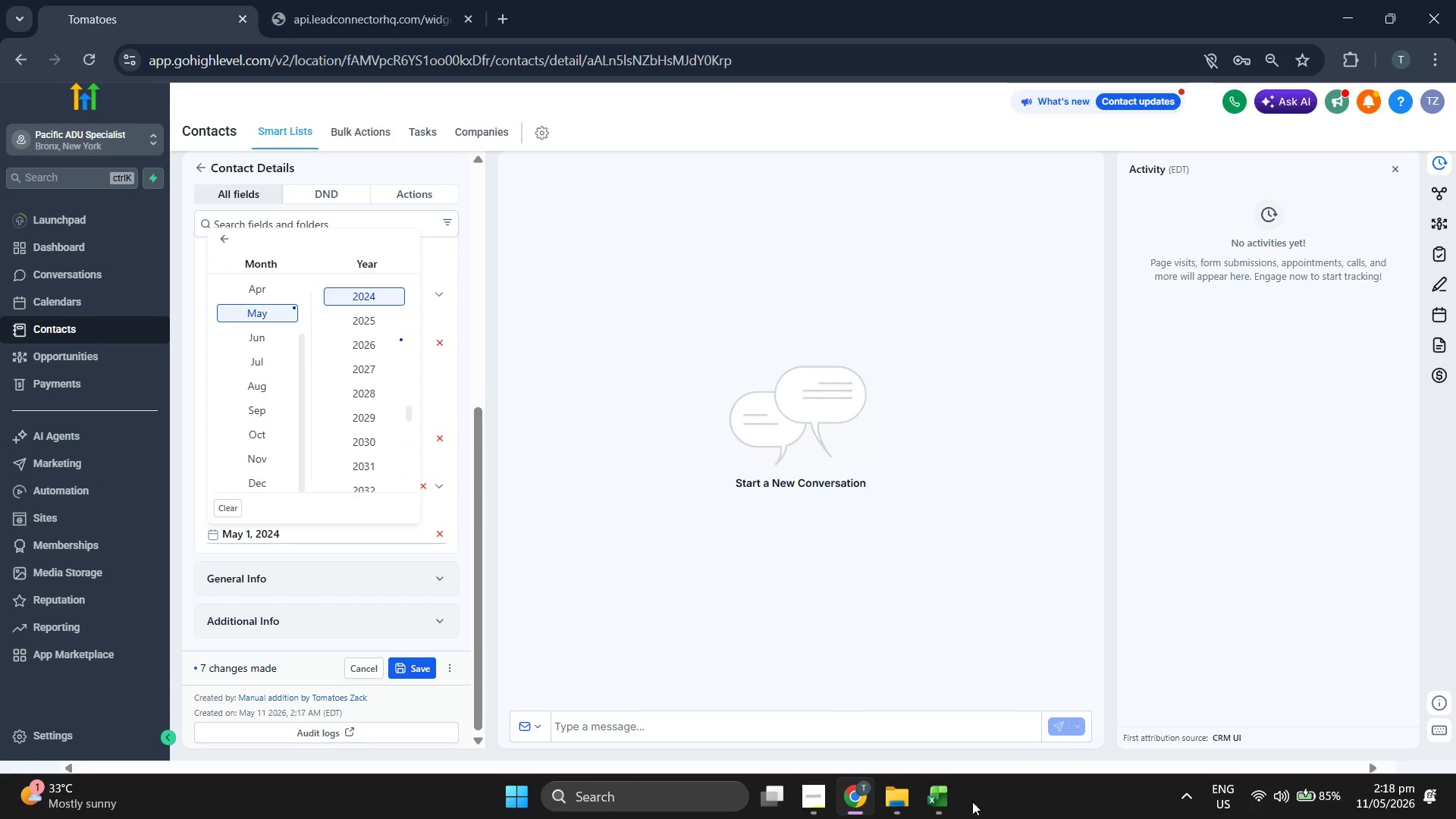 
double_click([949, 796])
 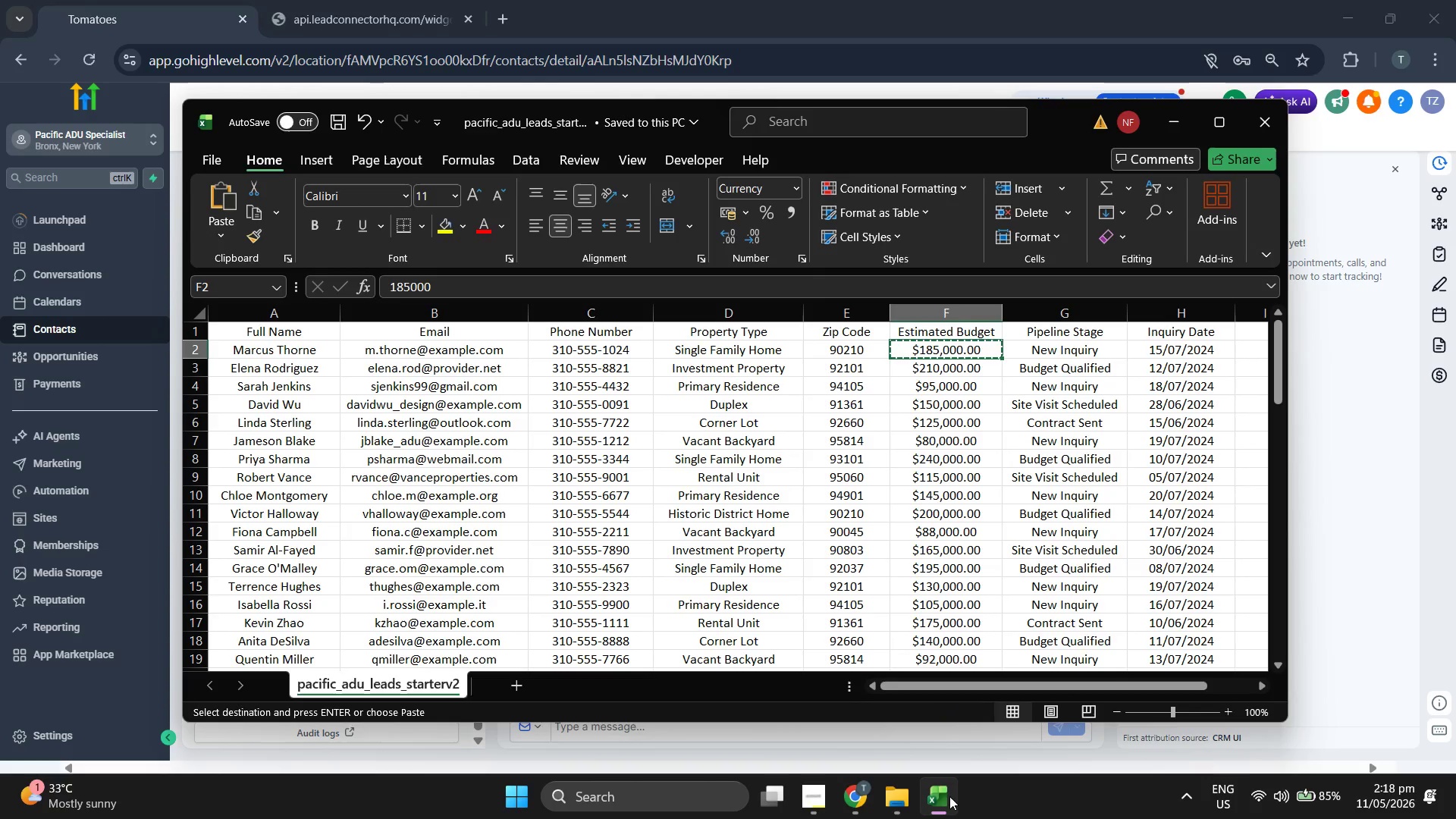 
left_click([949, 796])
 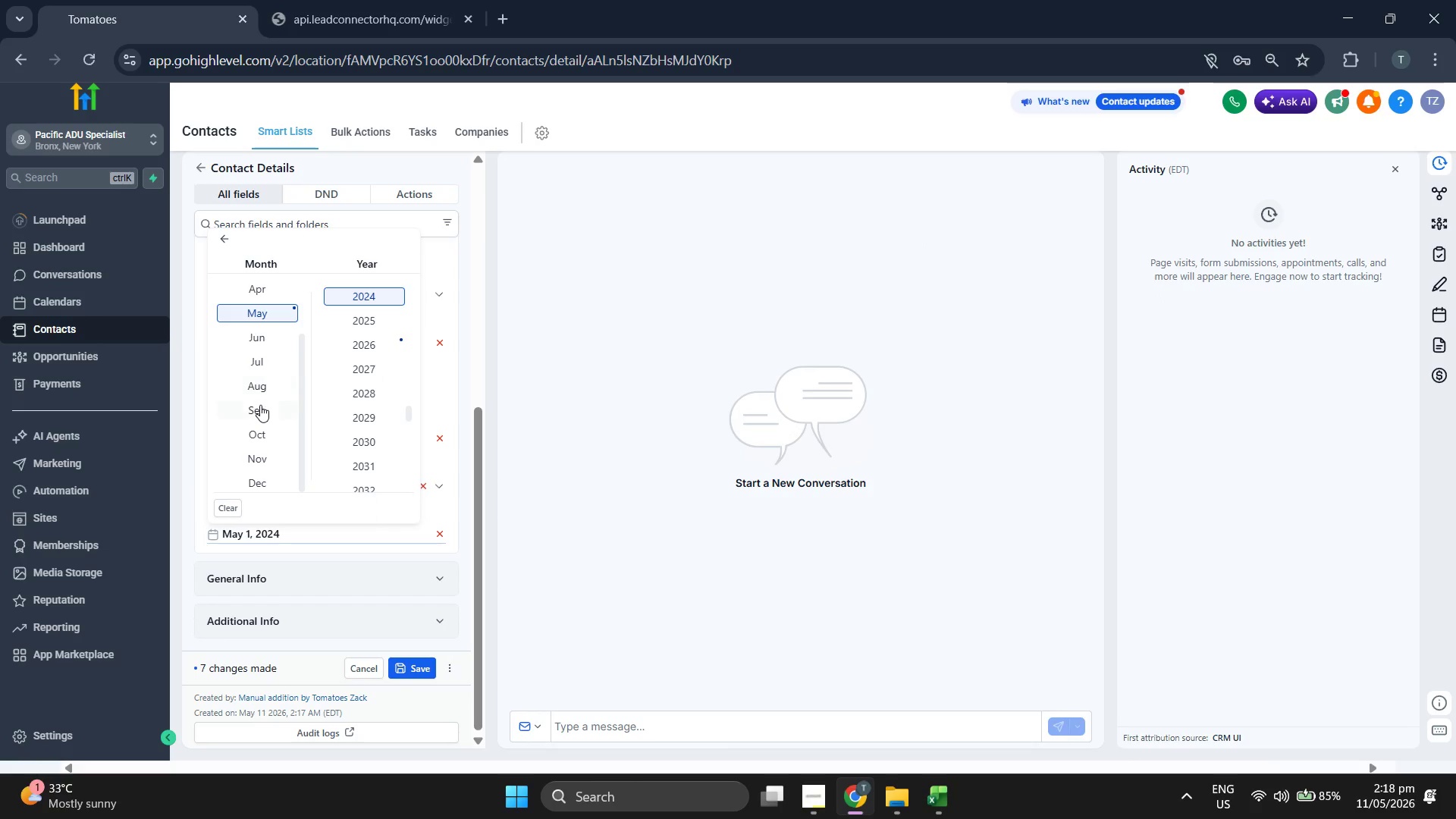 
left_click([258, 357])
 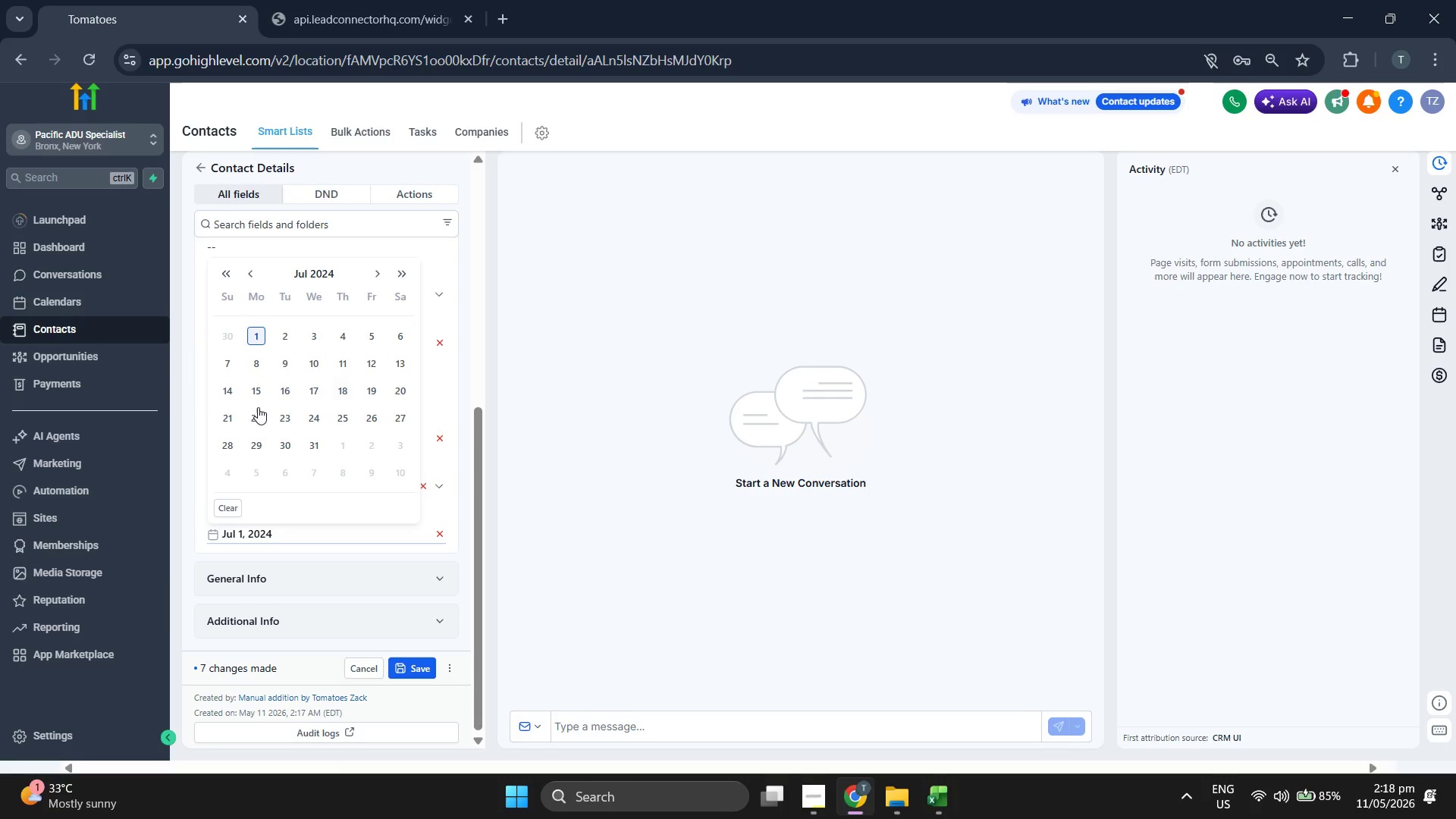 
double_click([646, 459])
 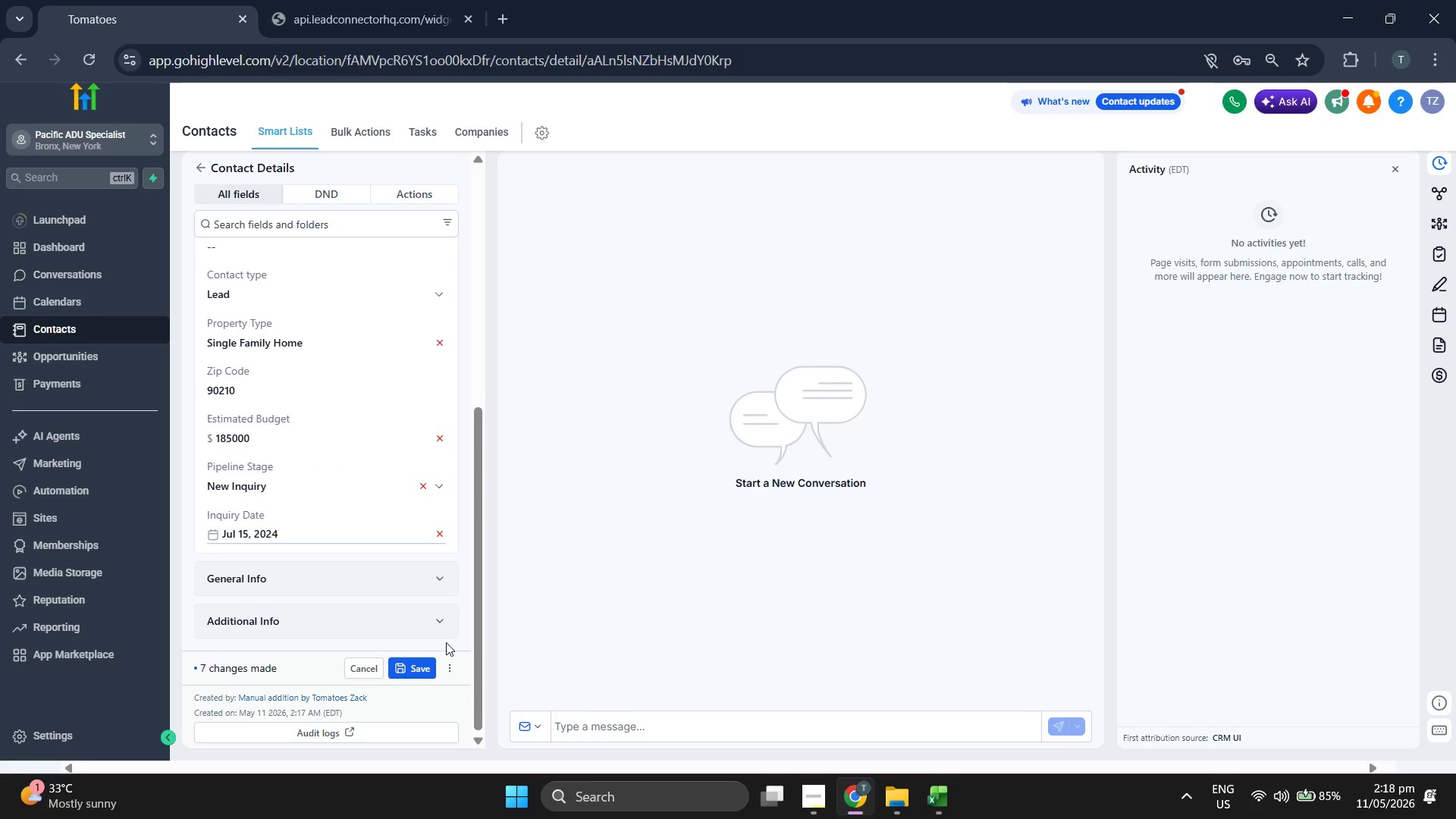 
left_click([438, 667])
 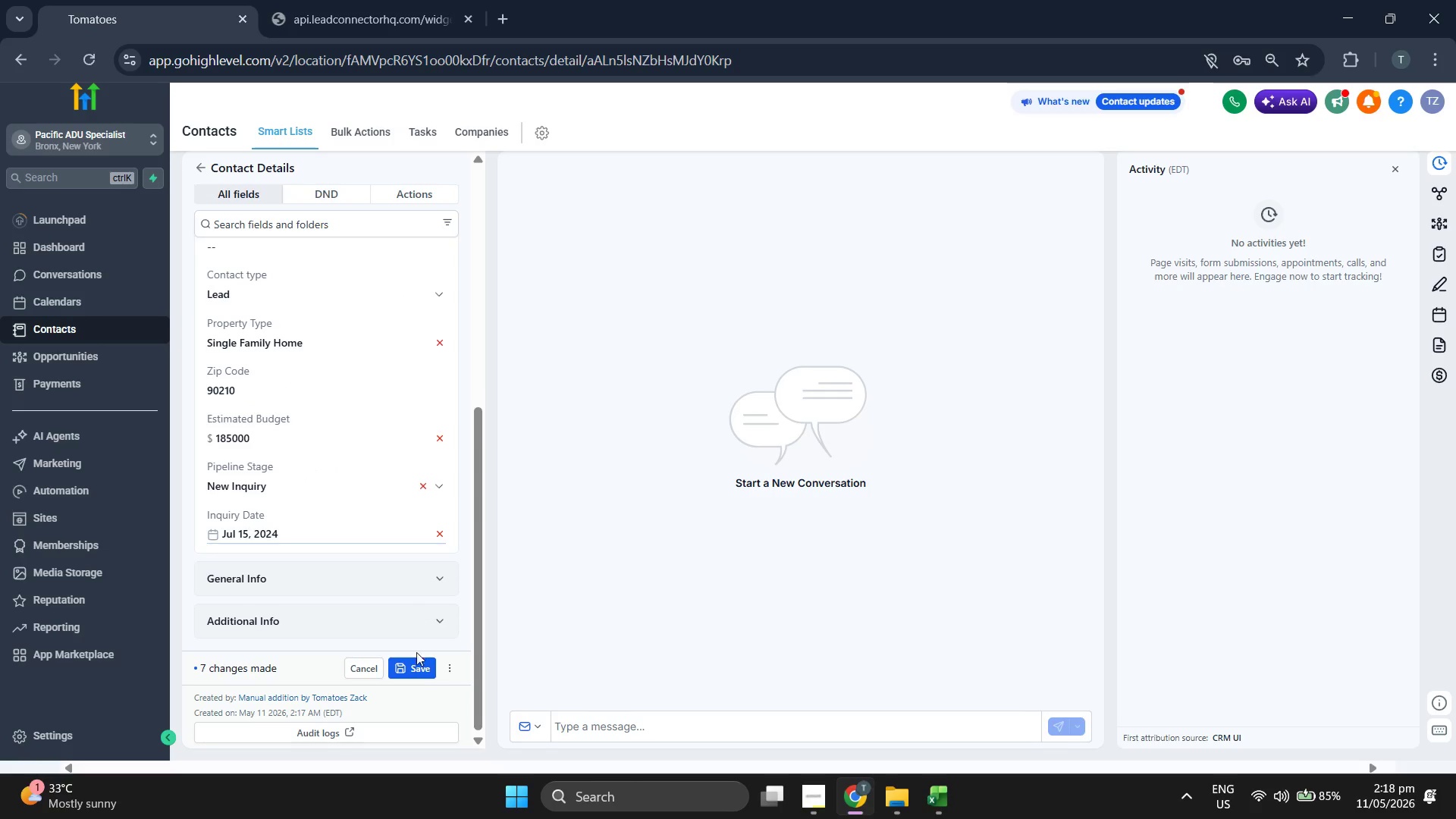 
left_click([417, 677])
 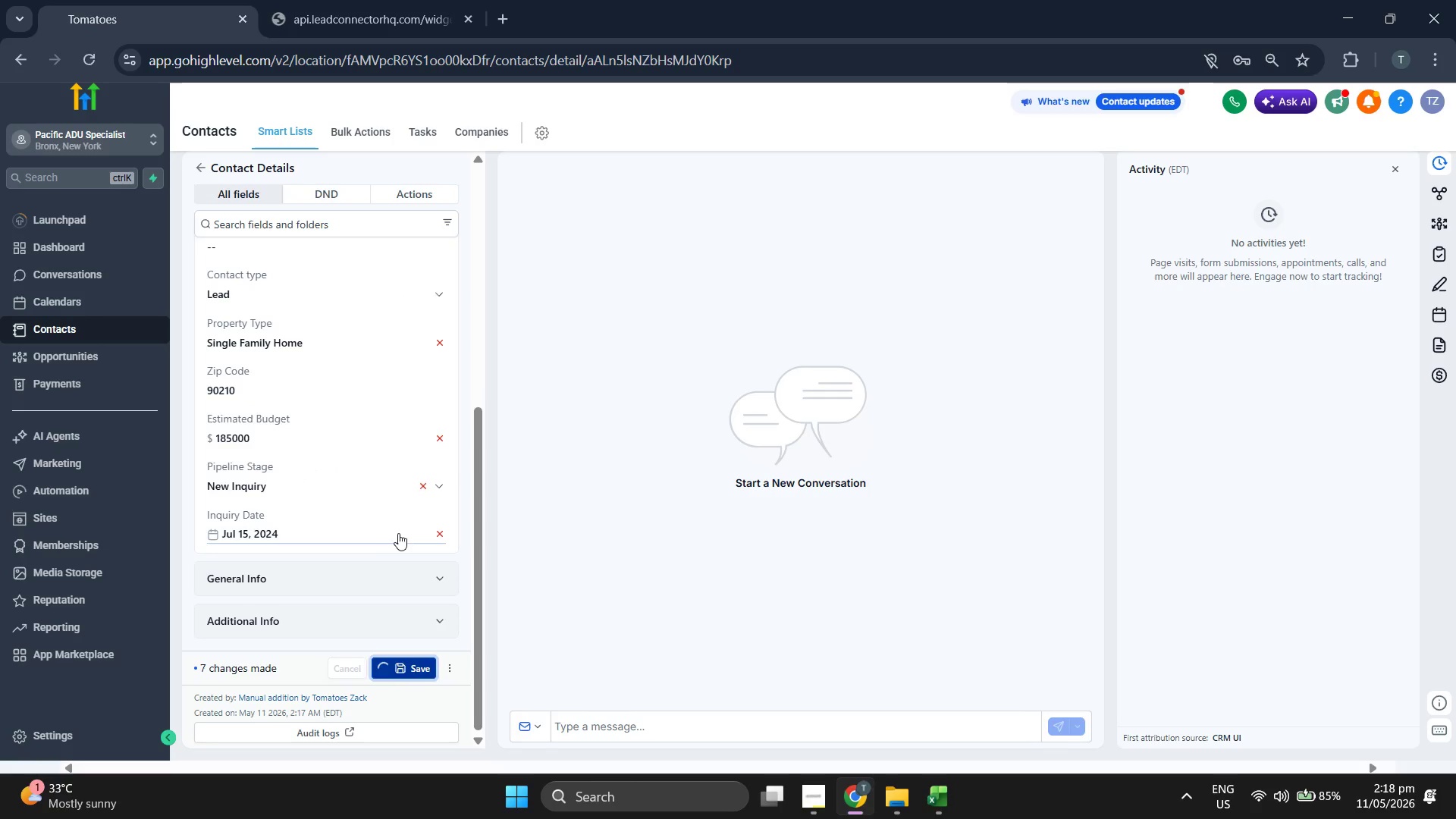 
scroll: coordinate [407, 458], scroll_direction: up, amount: 3.0
 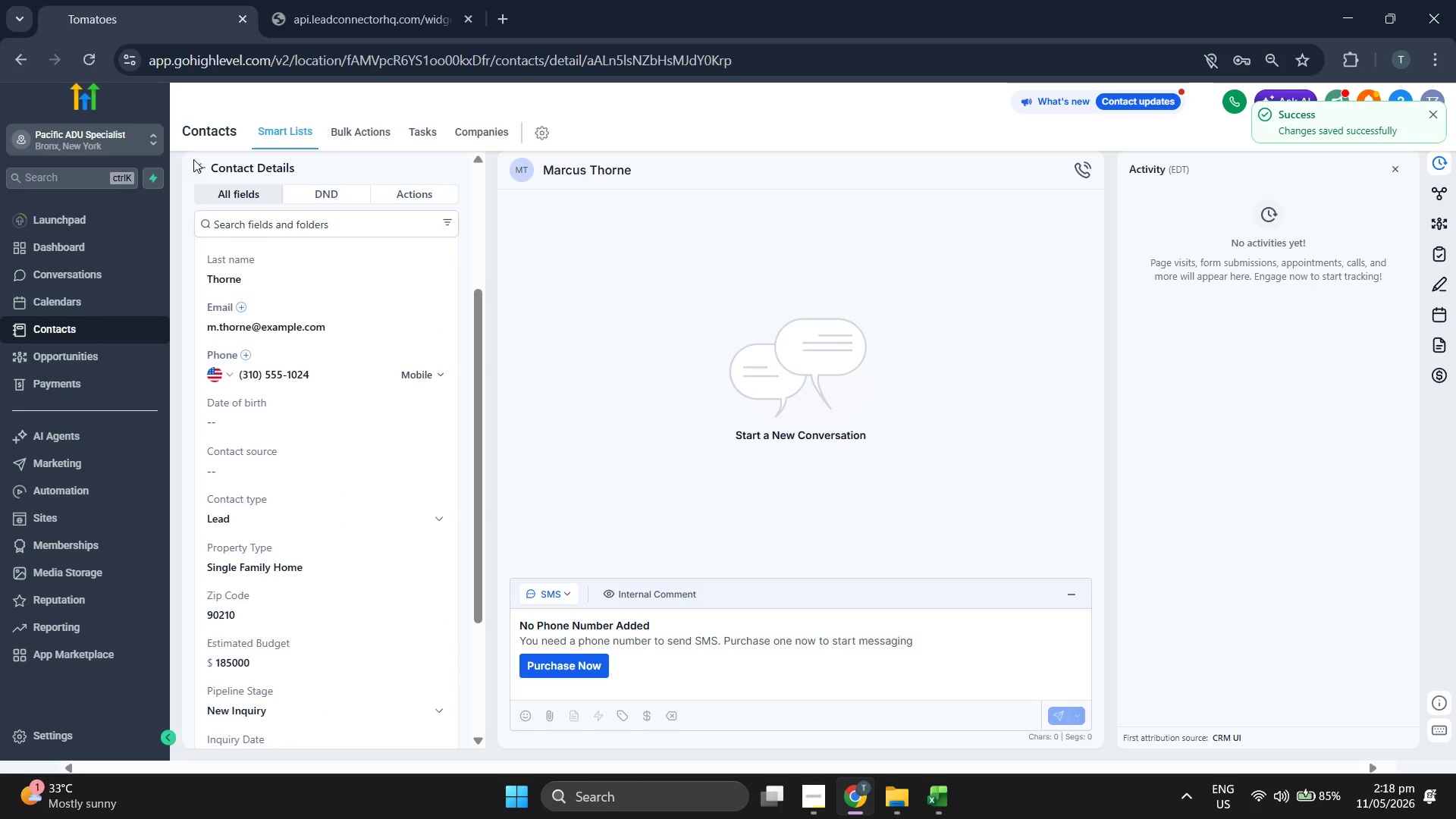 
left_click([199, 166])
 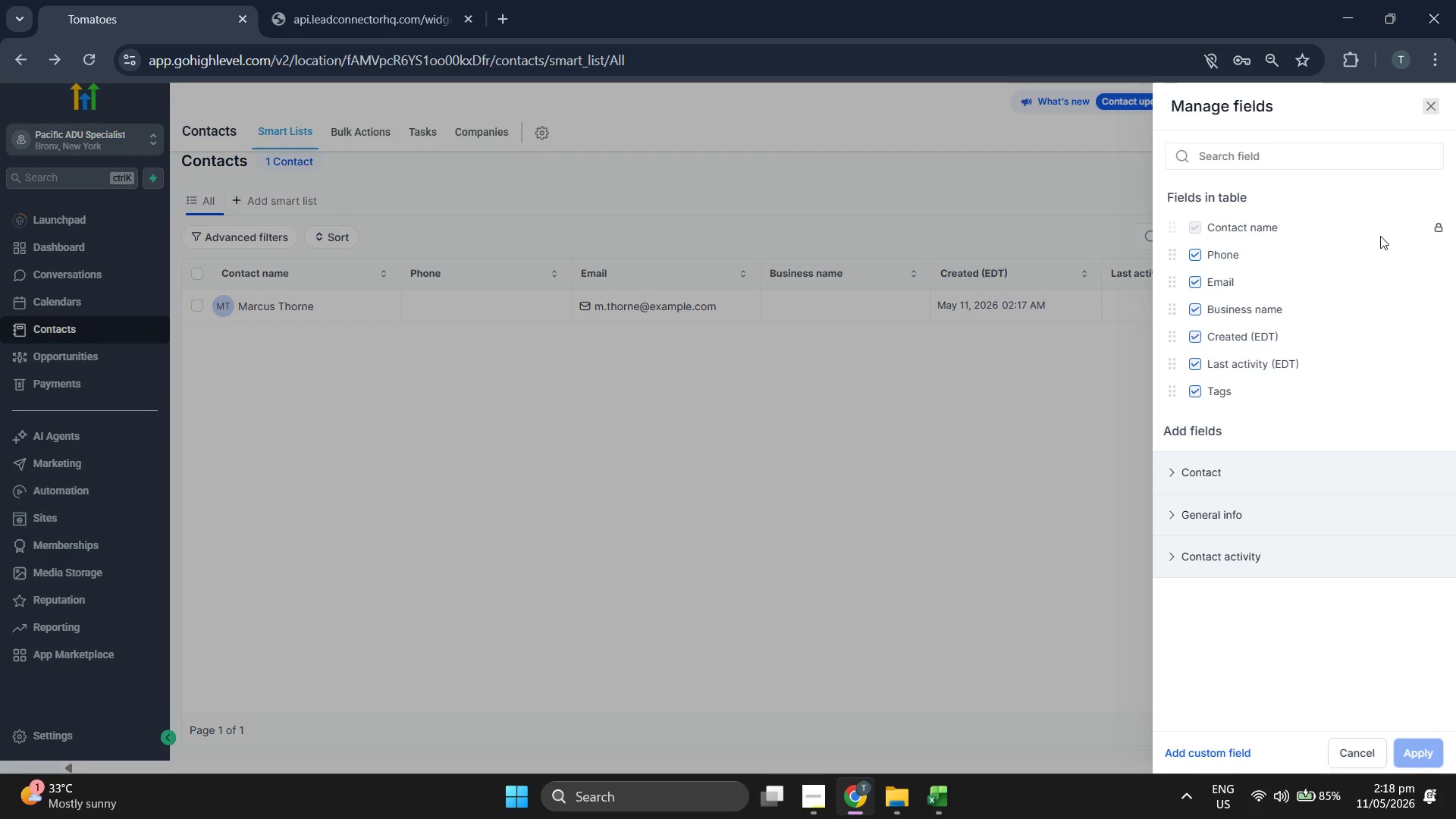 
wait(6.69)
 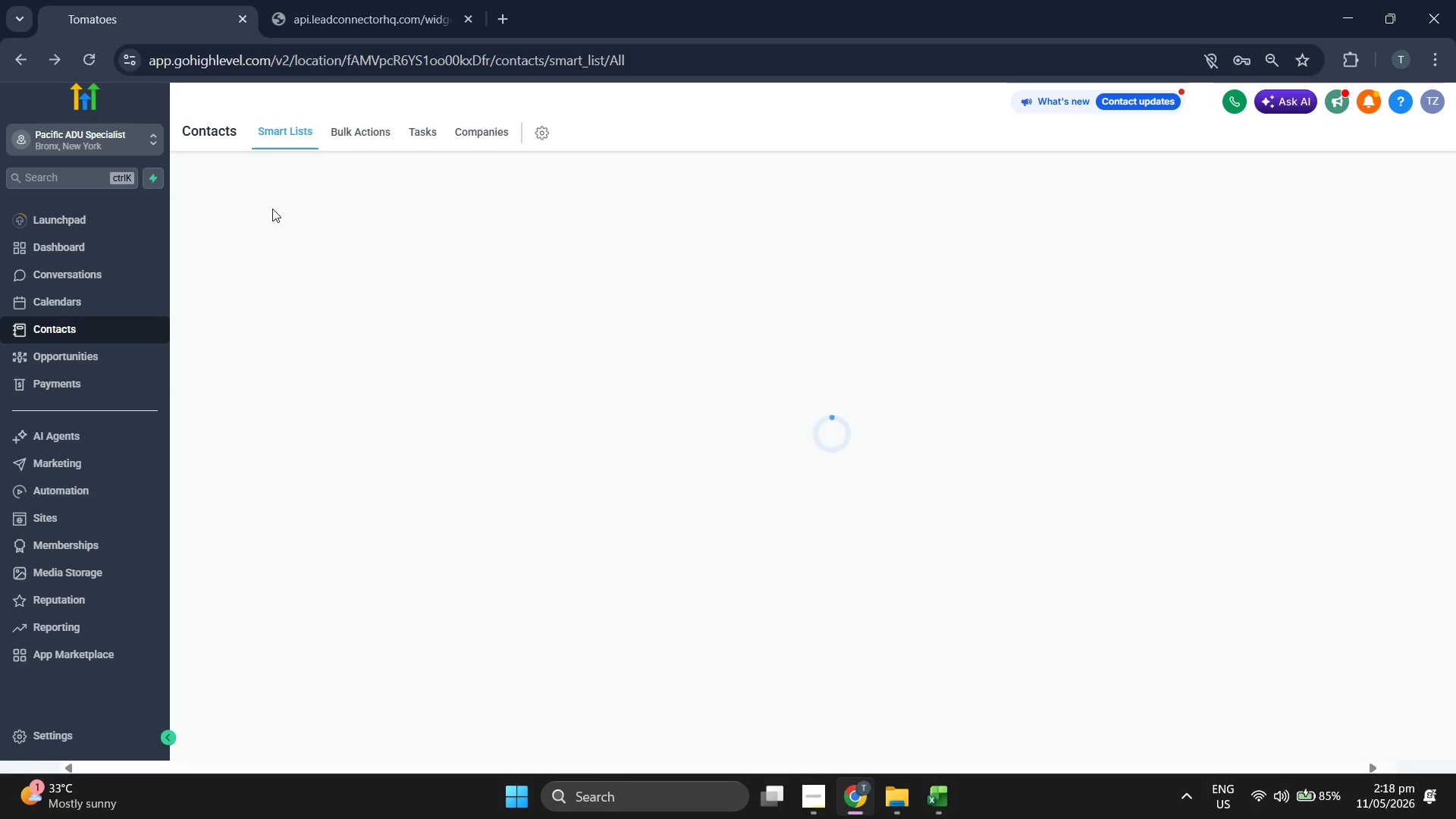 
left_click([1225, 370])
 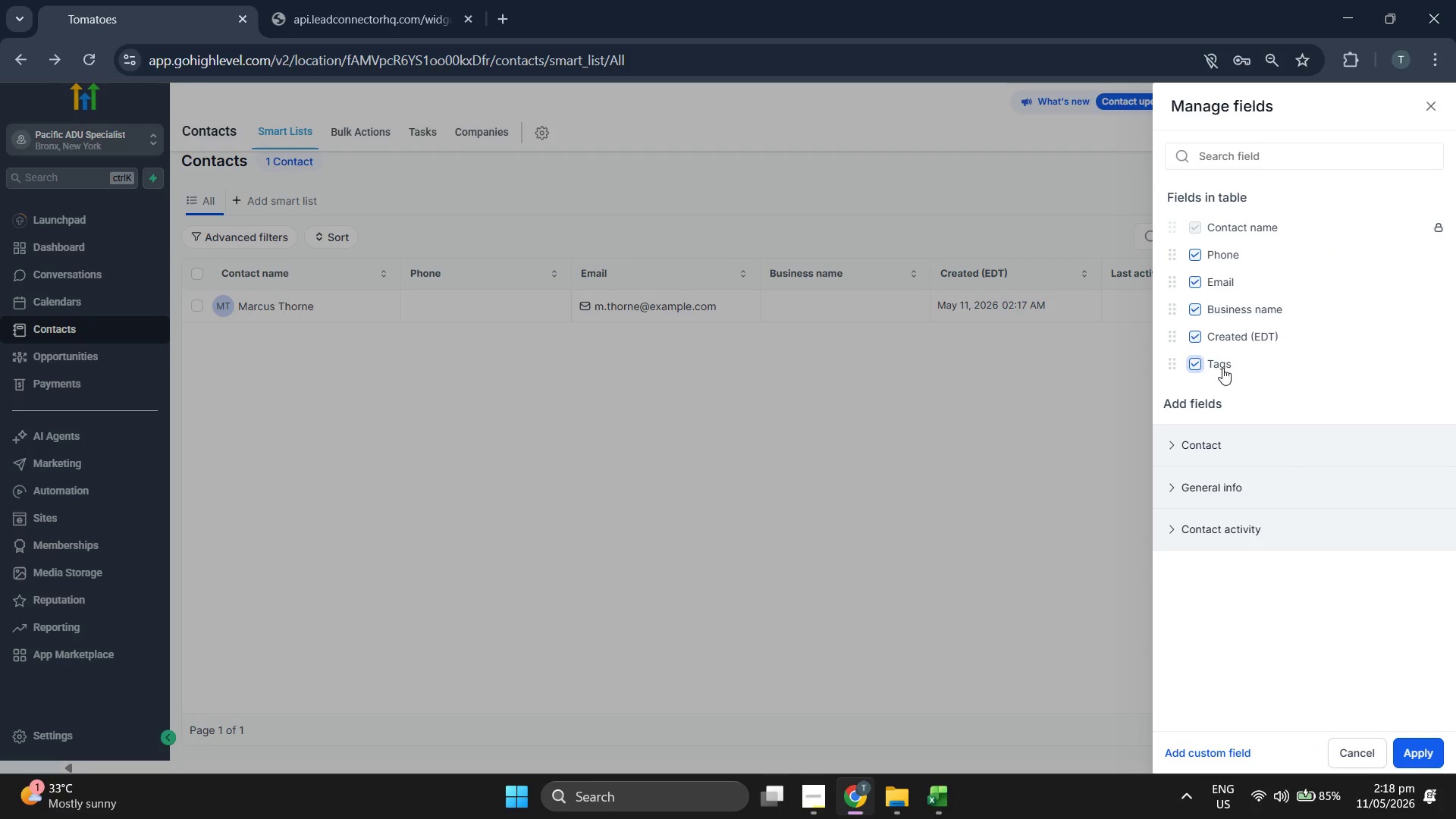 
left_click([1220, 365])
 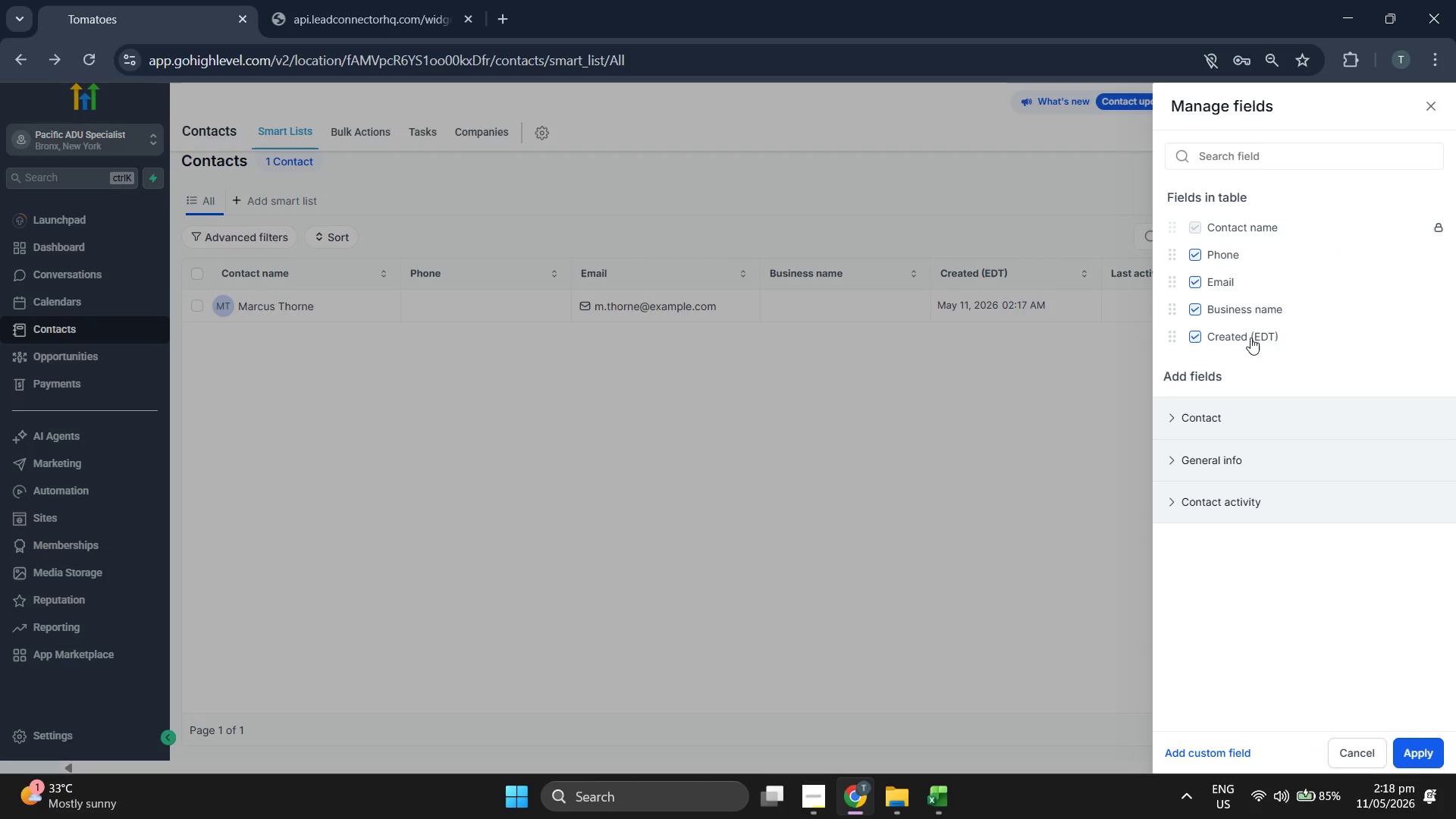 
left_click([1252, 334])
 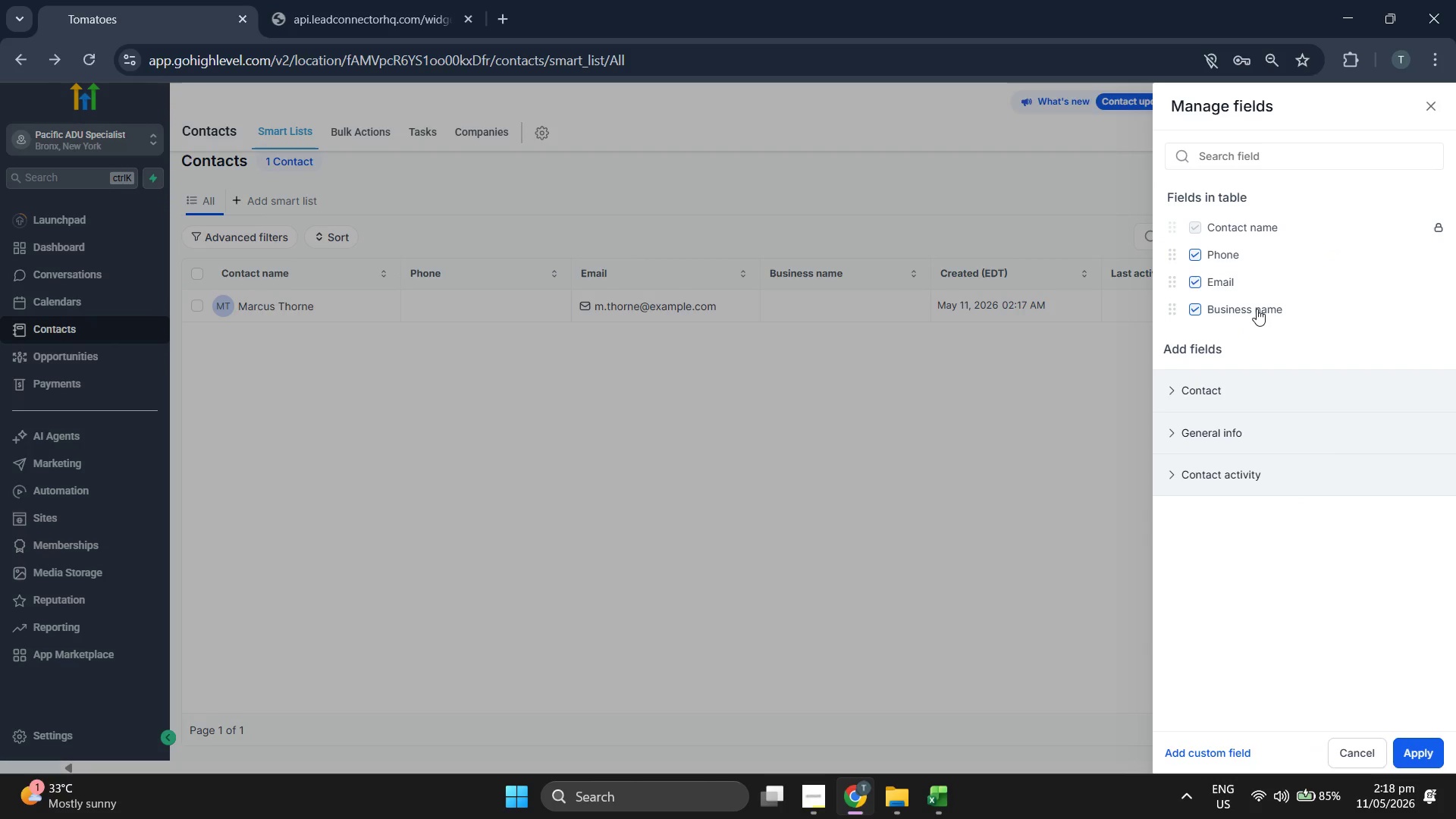 
left_click([1257, 309])
 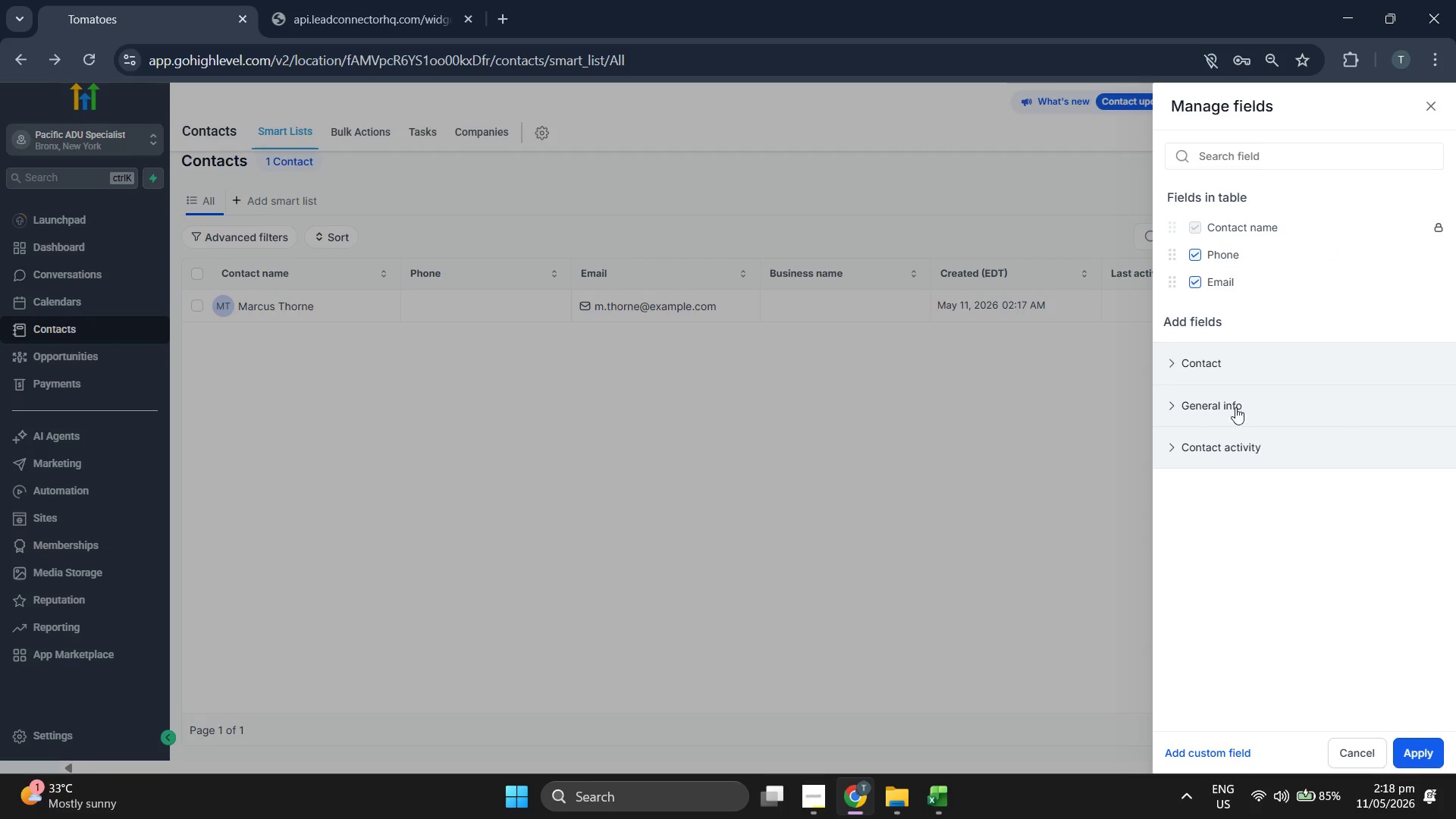 
left_click([1229, 364])
 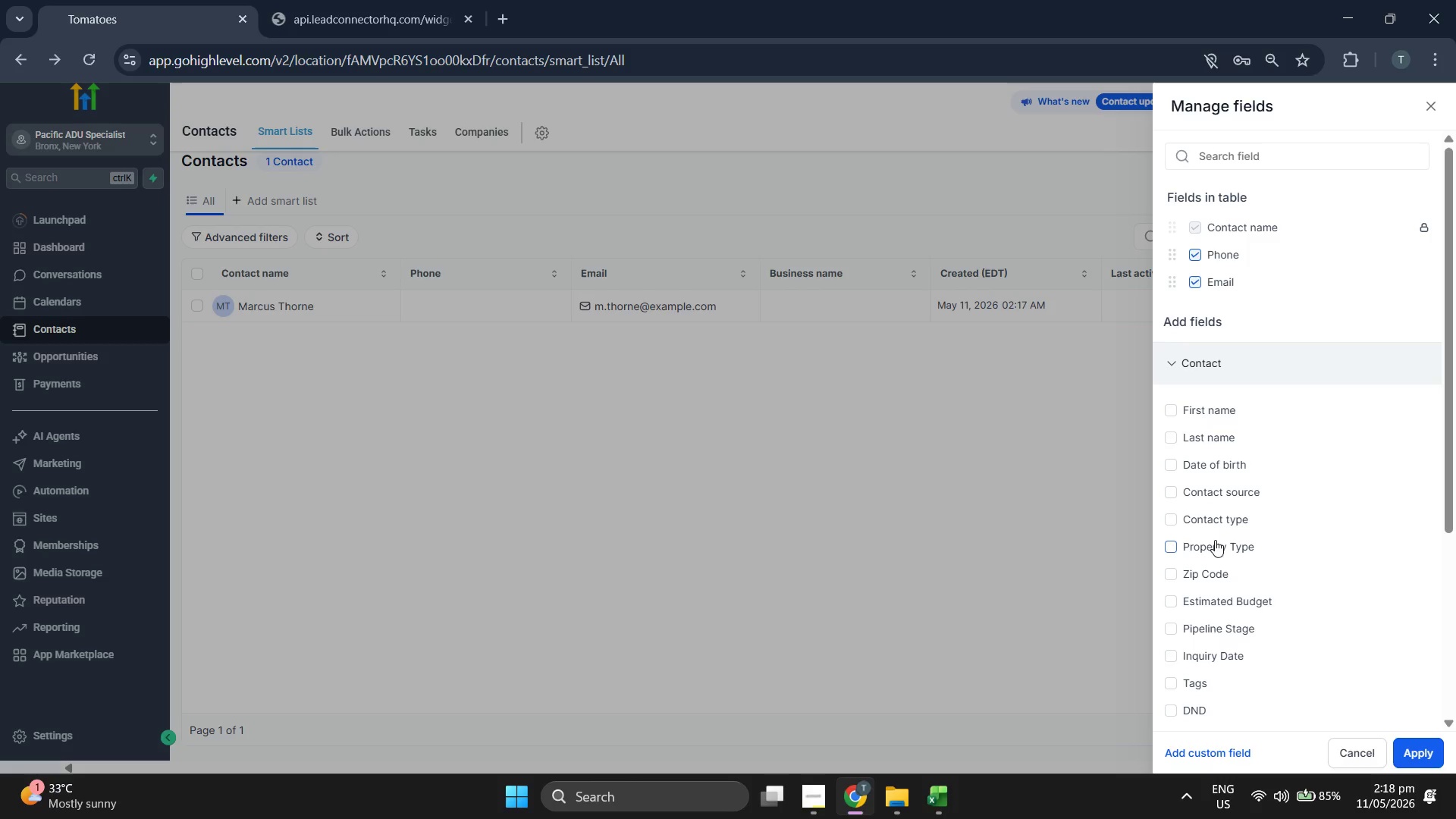 
left_click([1208, 546])
 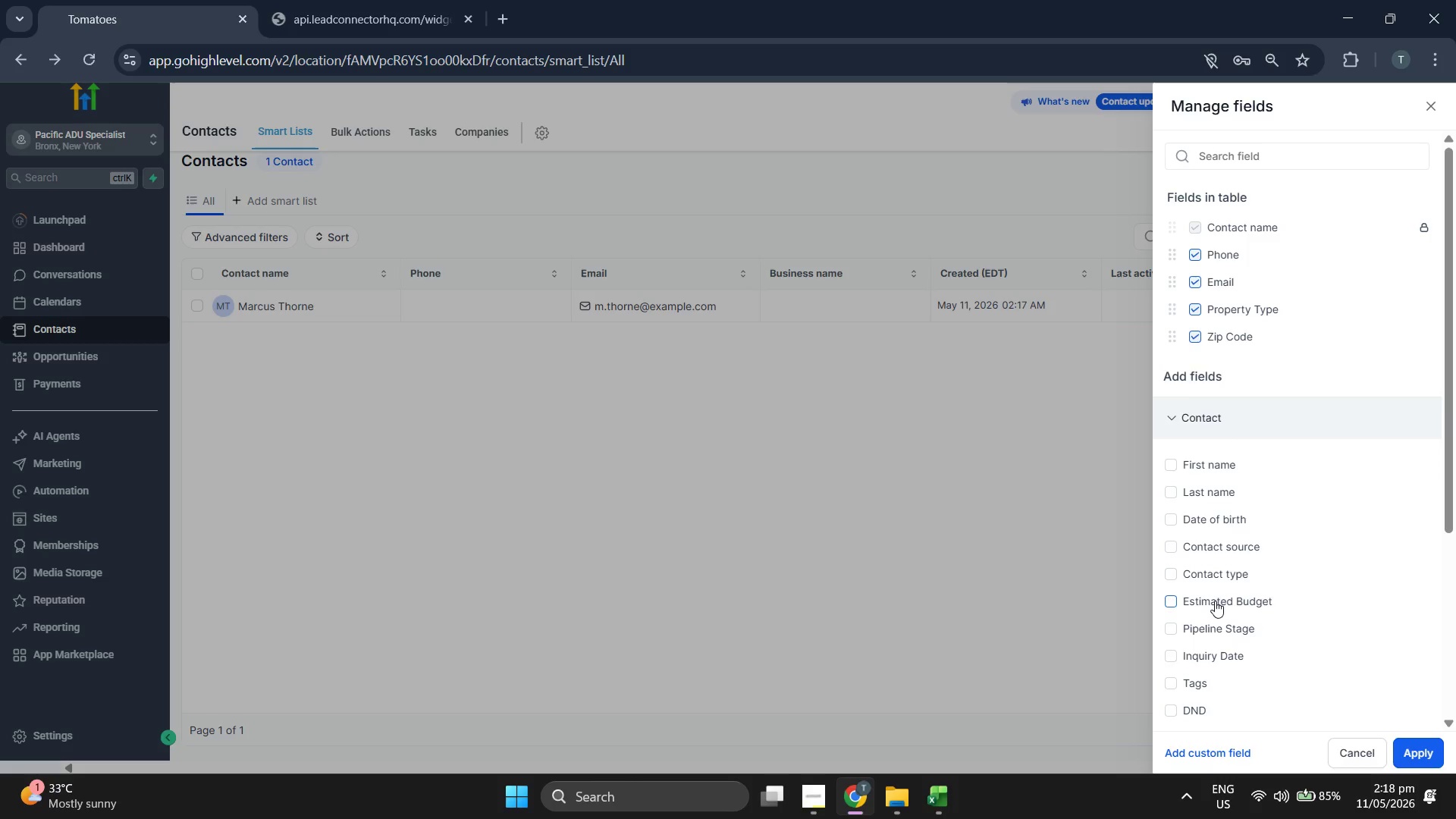 
double_click([1216, 625])
 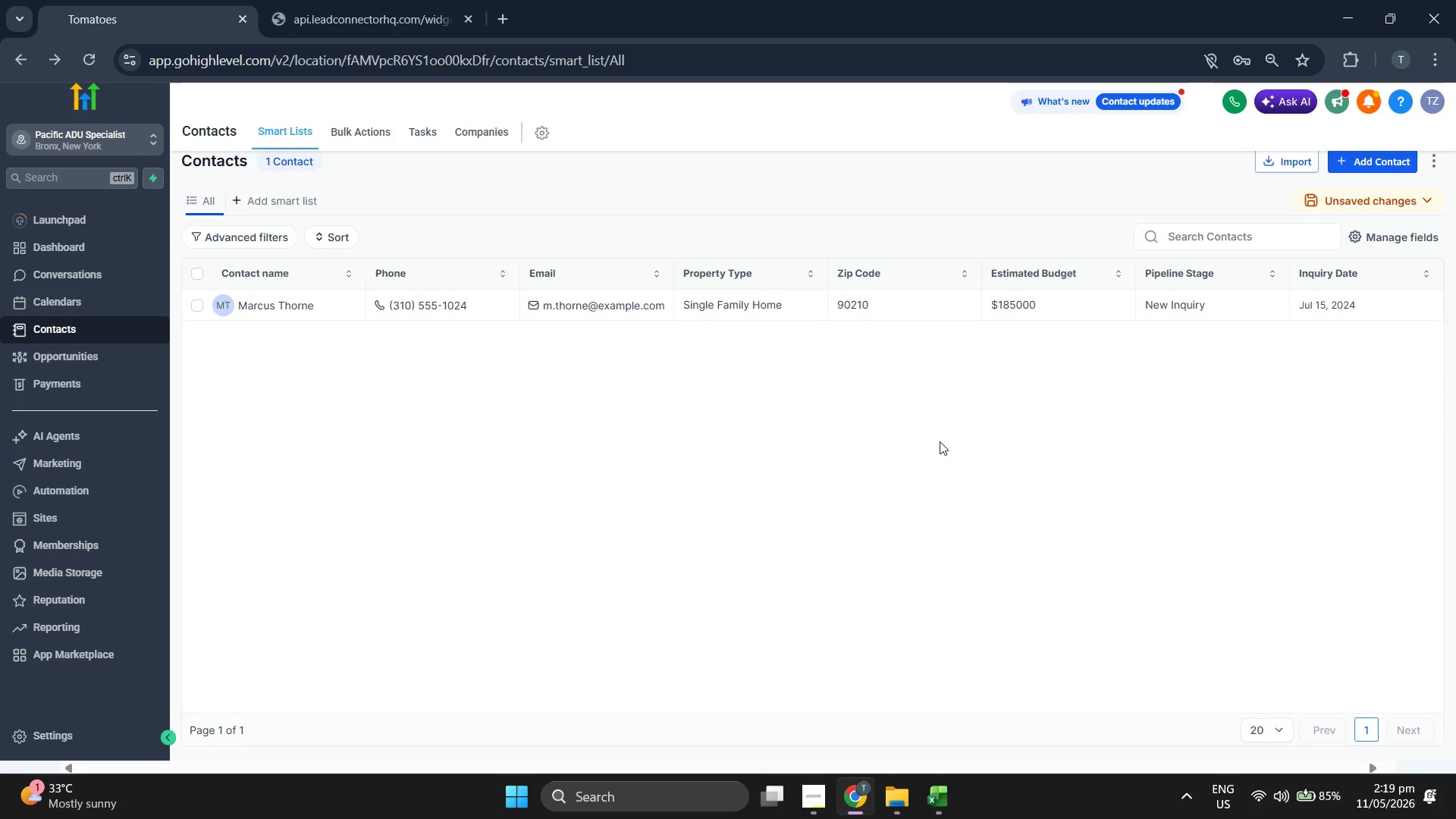 
wait(9.91)
 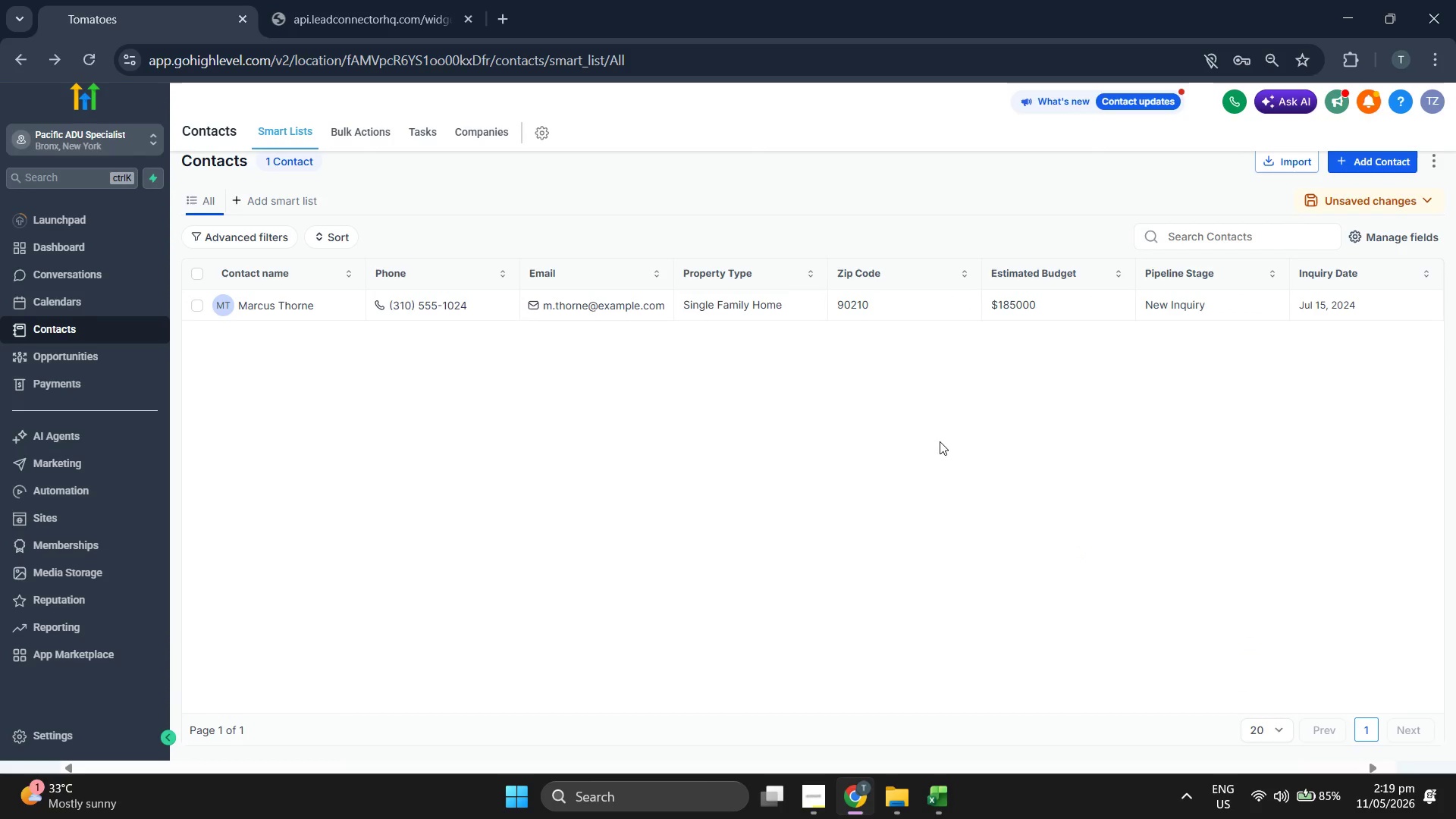 
left_click([1386, 166])
 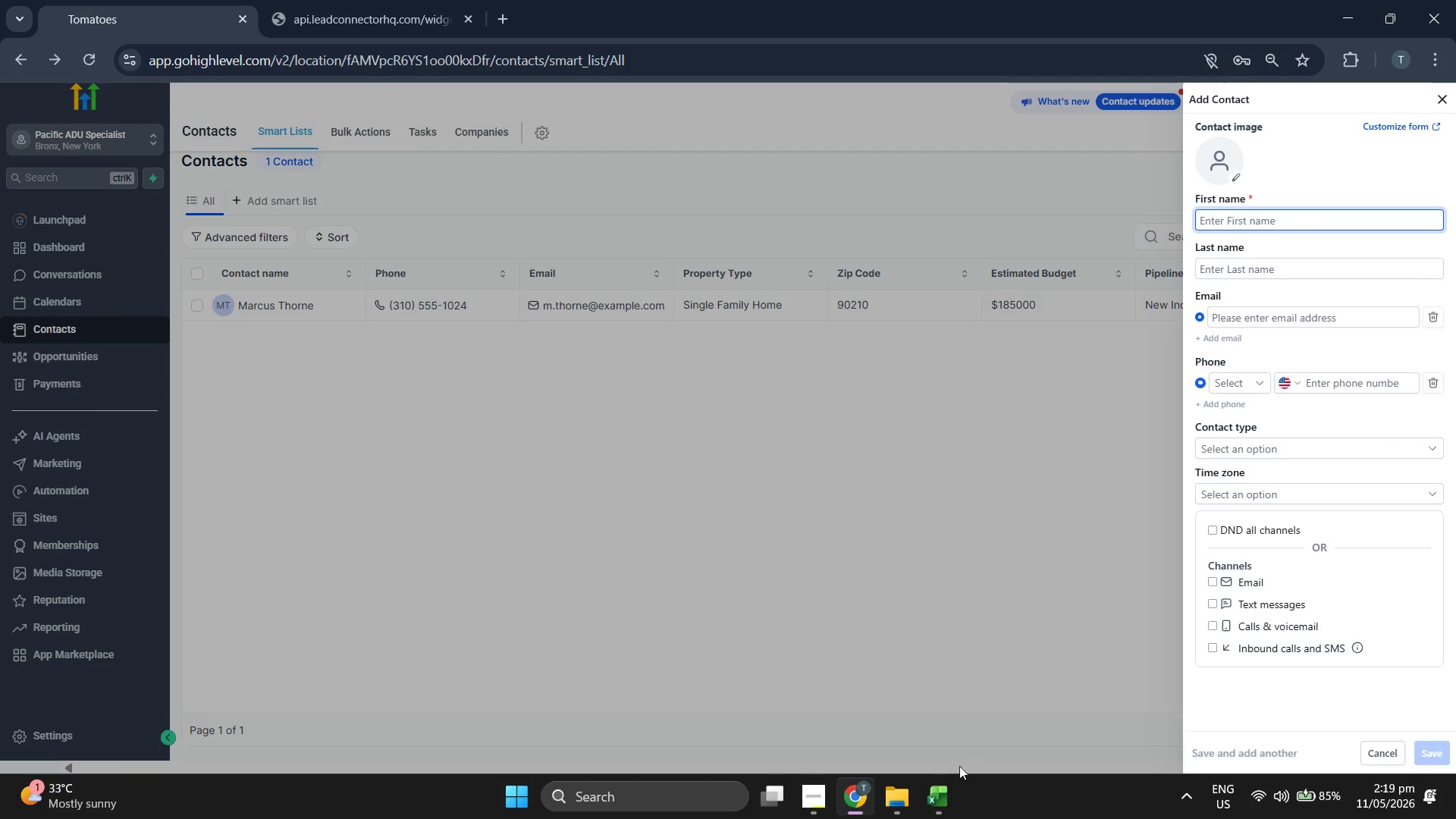 
left_click([948, 795])
 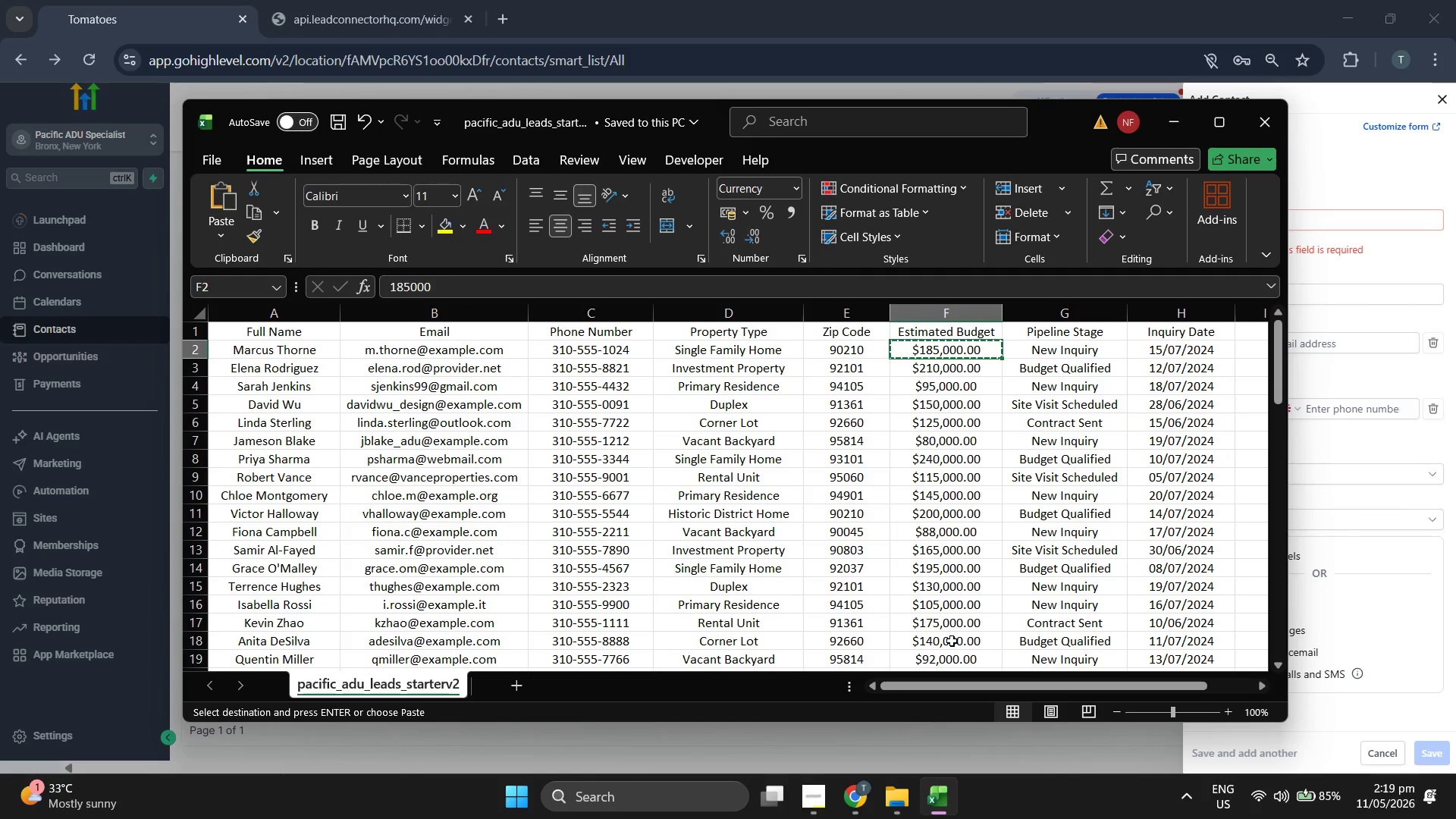 
key(ArrowDown)
 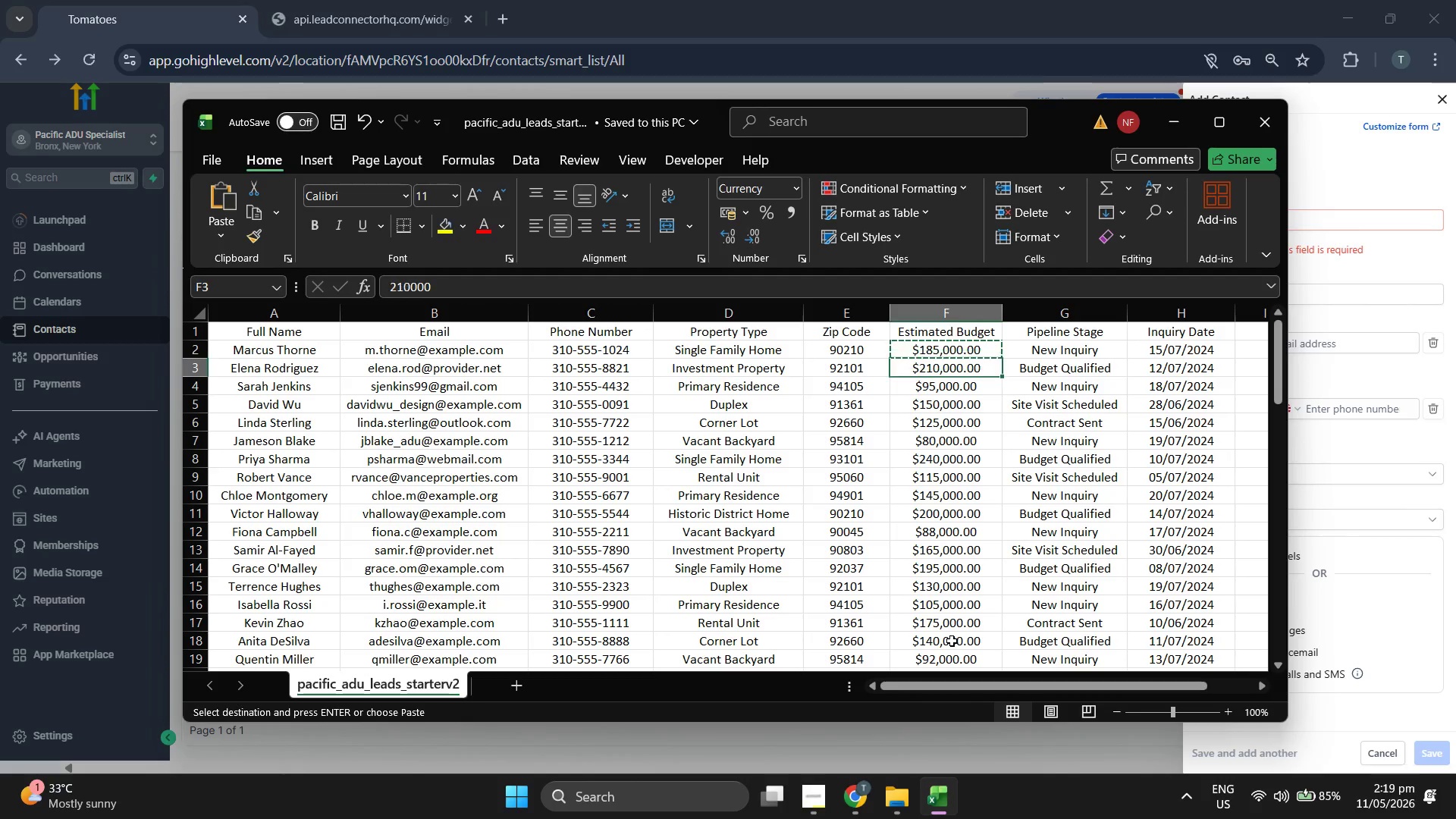 
key(ArrowLeft)
 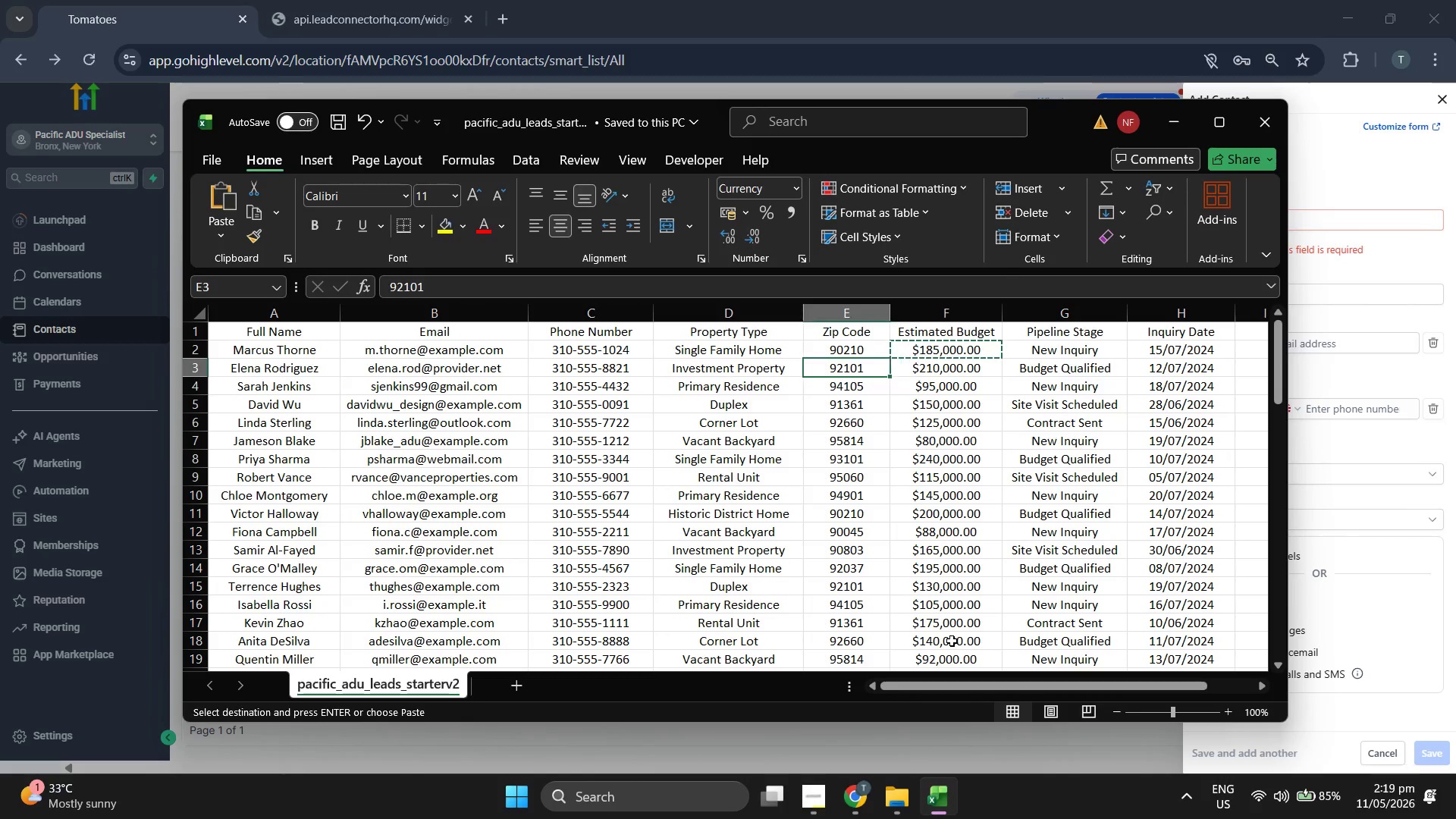 
key(ArrowLeft)
 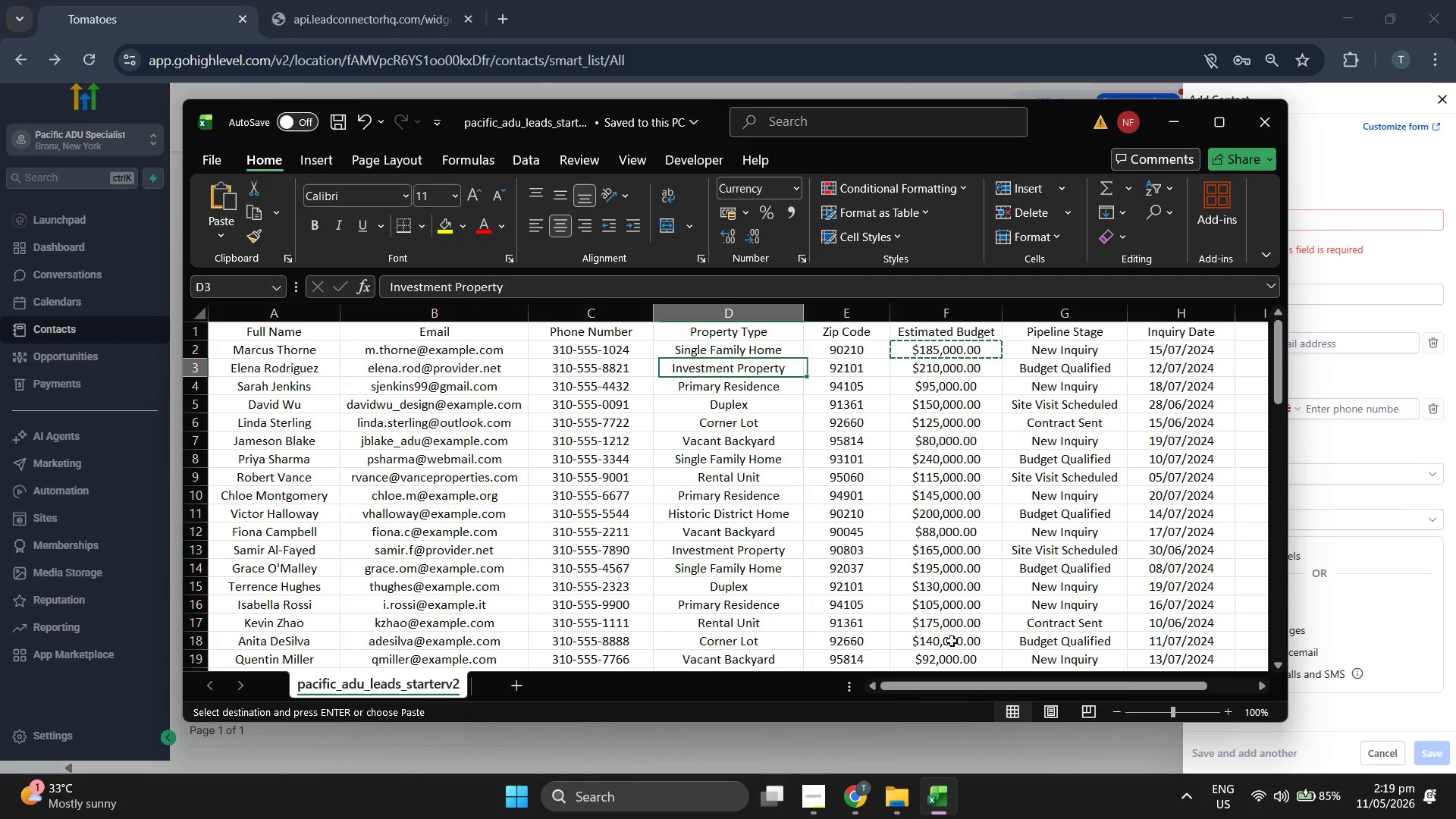 
key(ArrowLeft)
 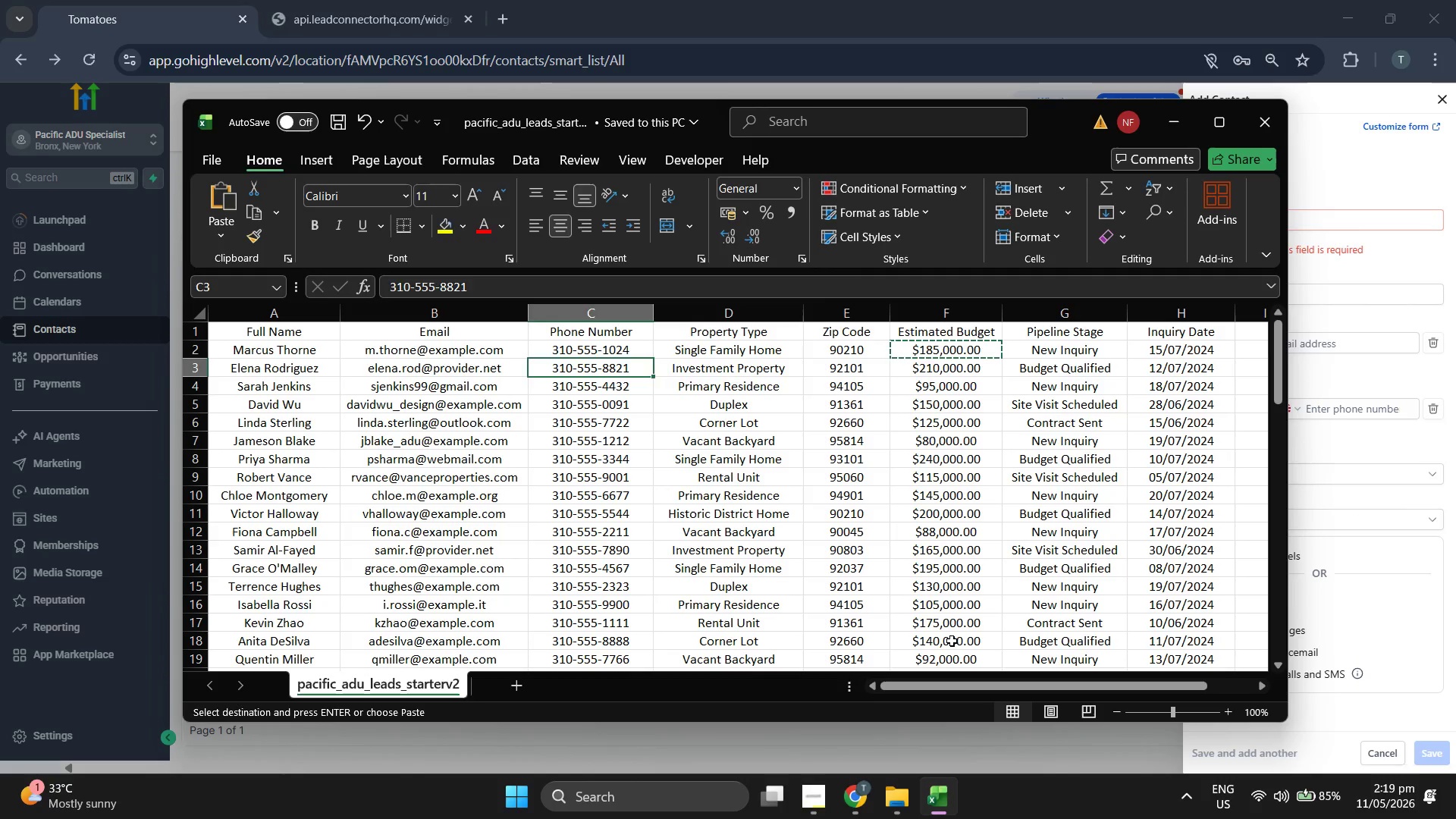 
key(ArrowLeft)
 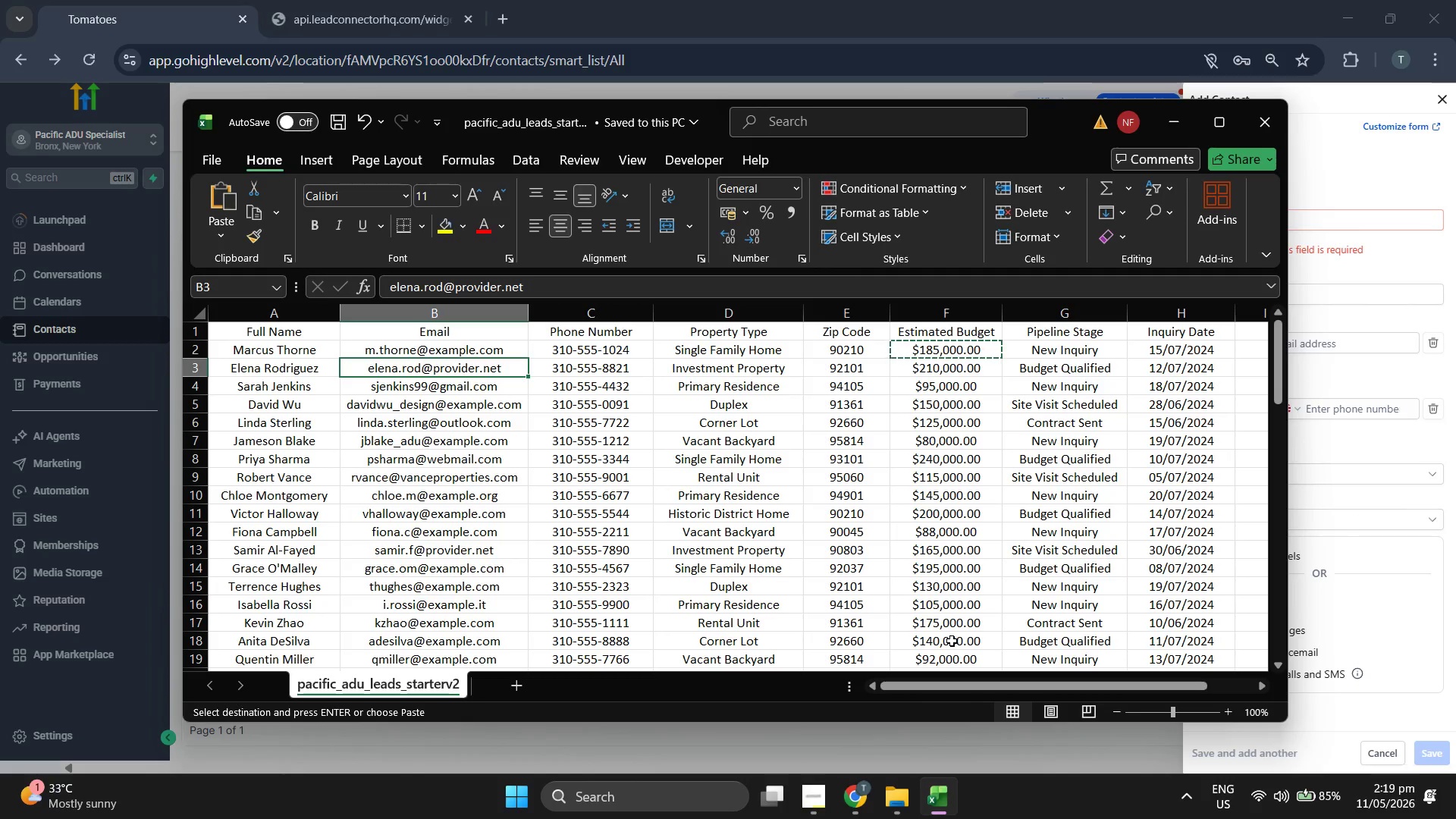 
key(Control+C)
 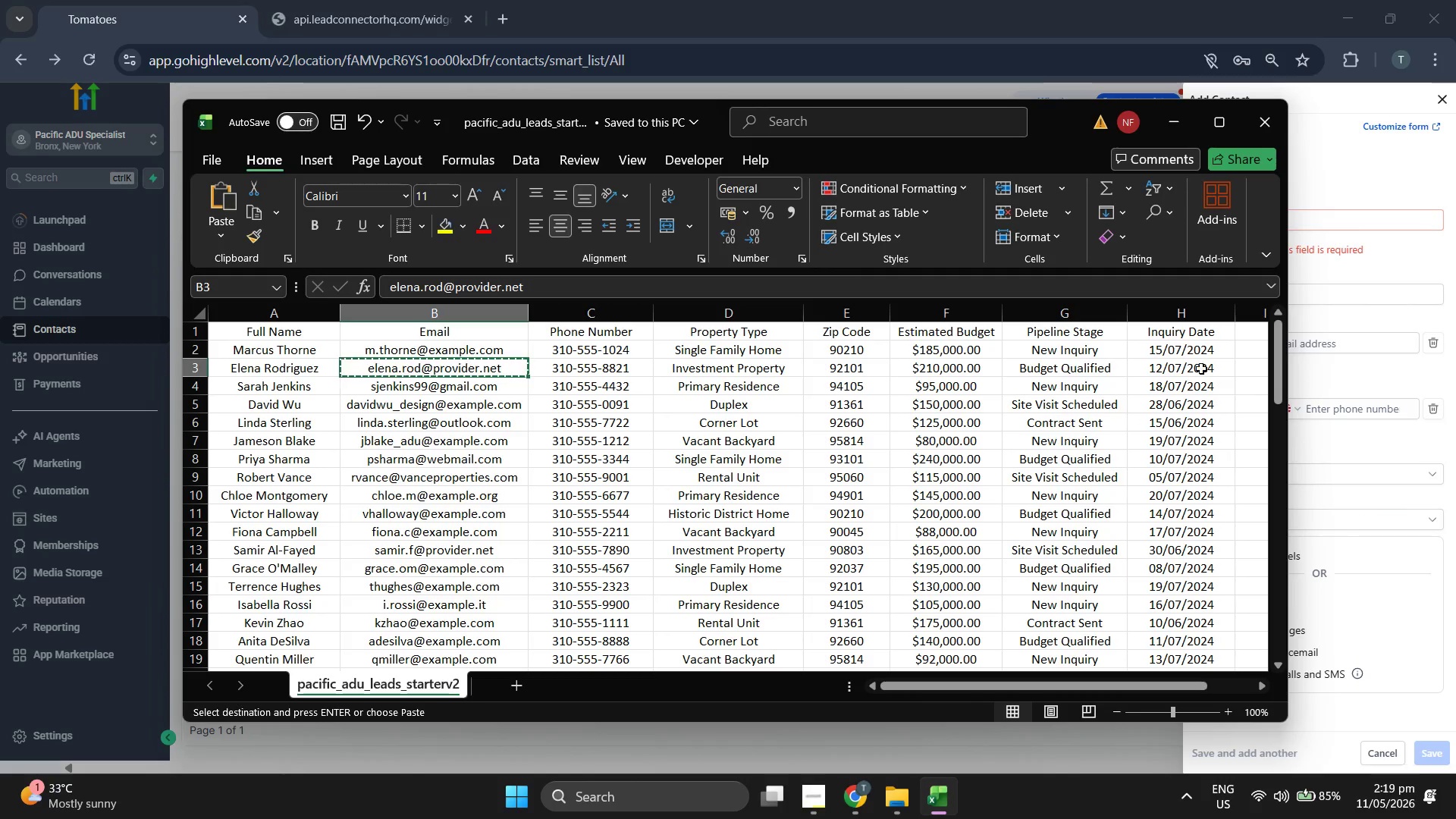 
left_click([1328, 189])
 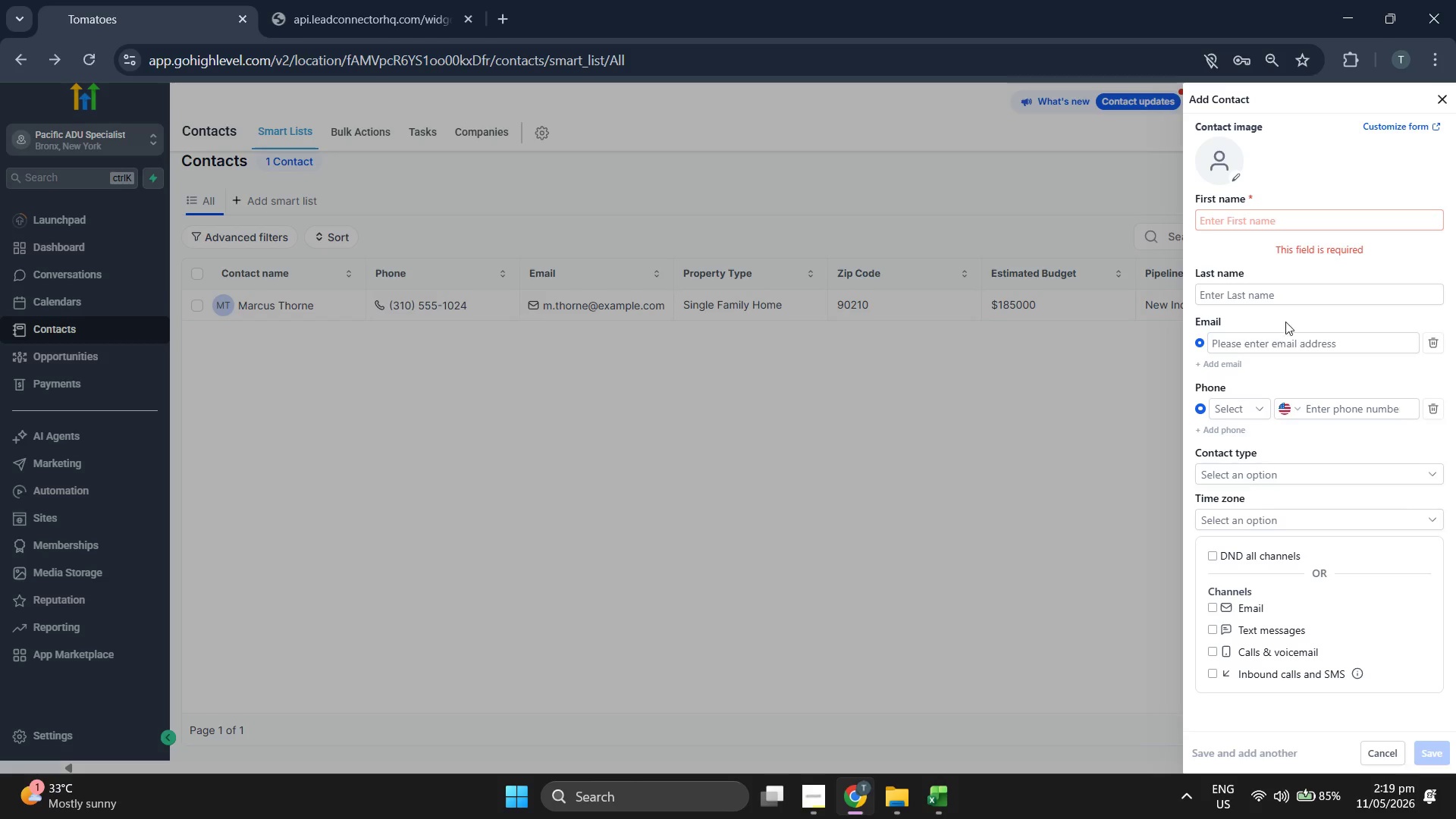 
left_click([1279, 344])
 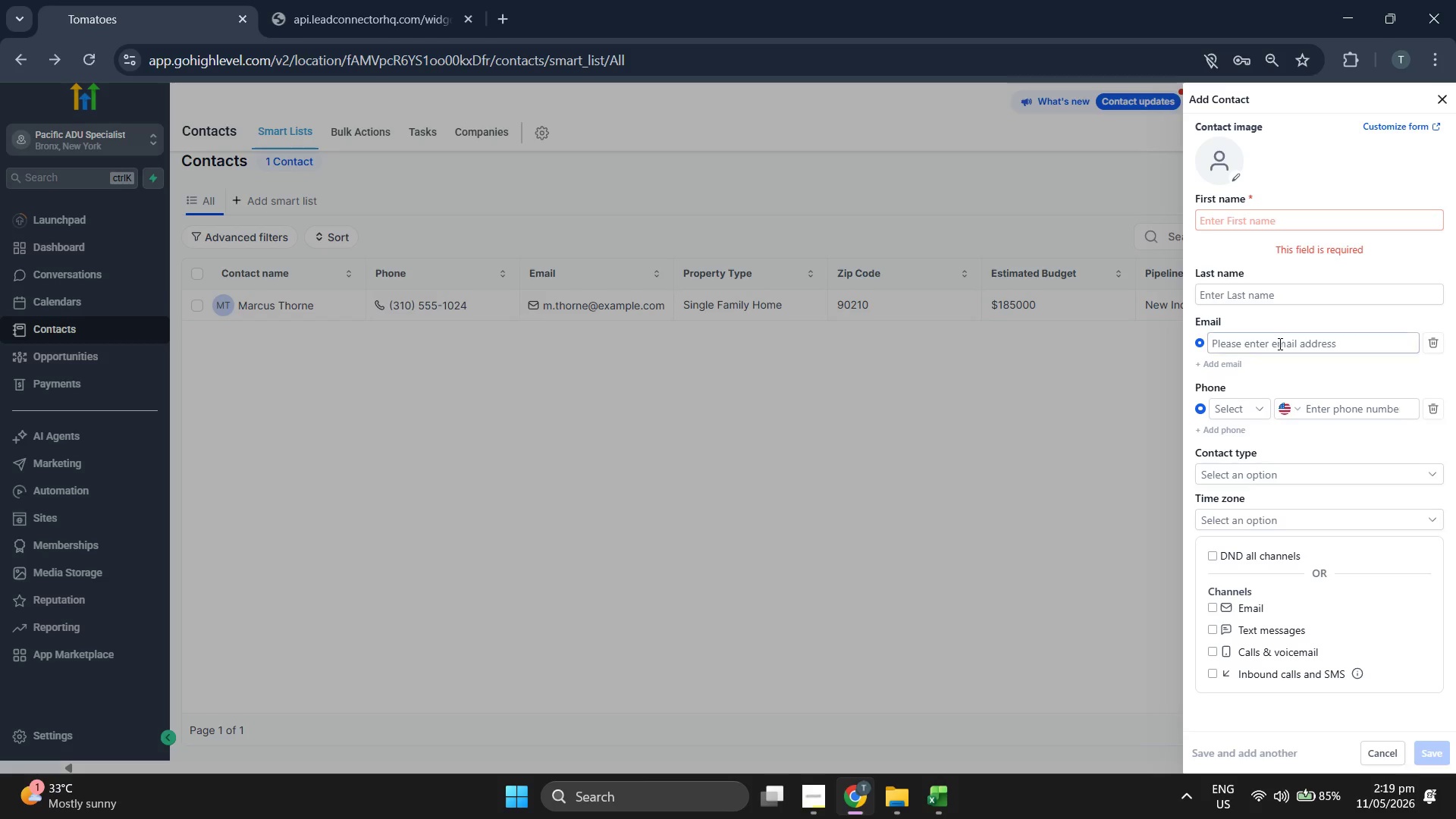 
key(Control+ControlLeft)
 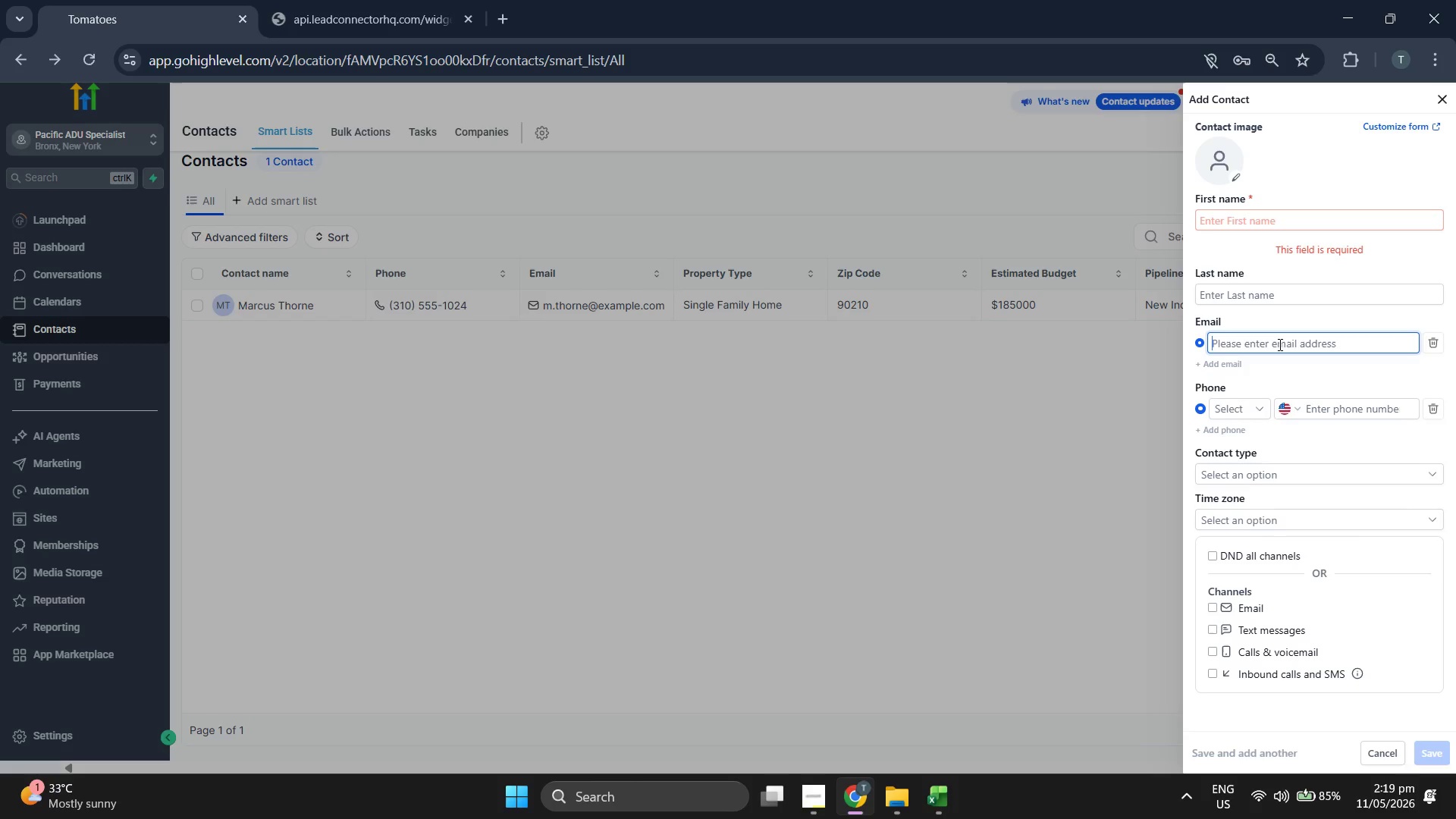 
key(Control+V)
 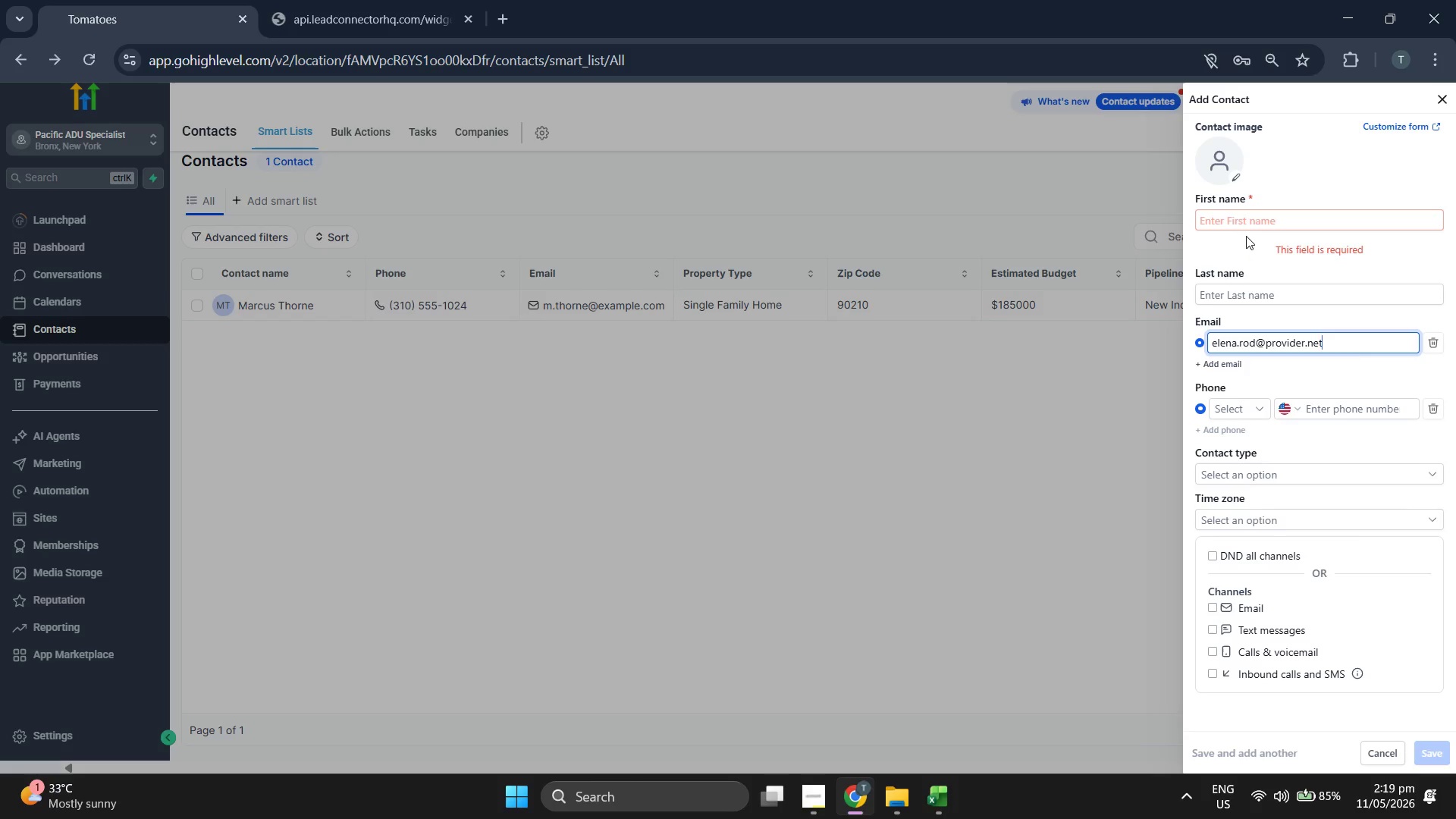 
left_click([1250, 225])
 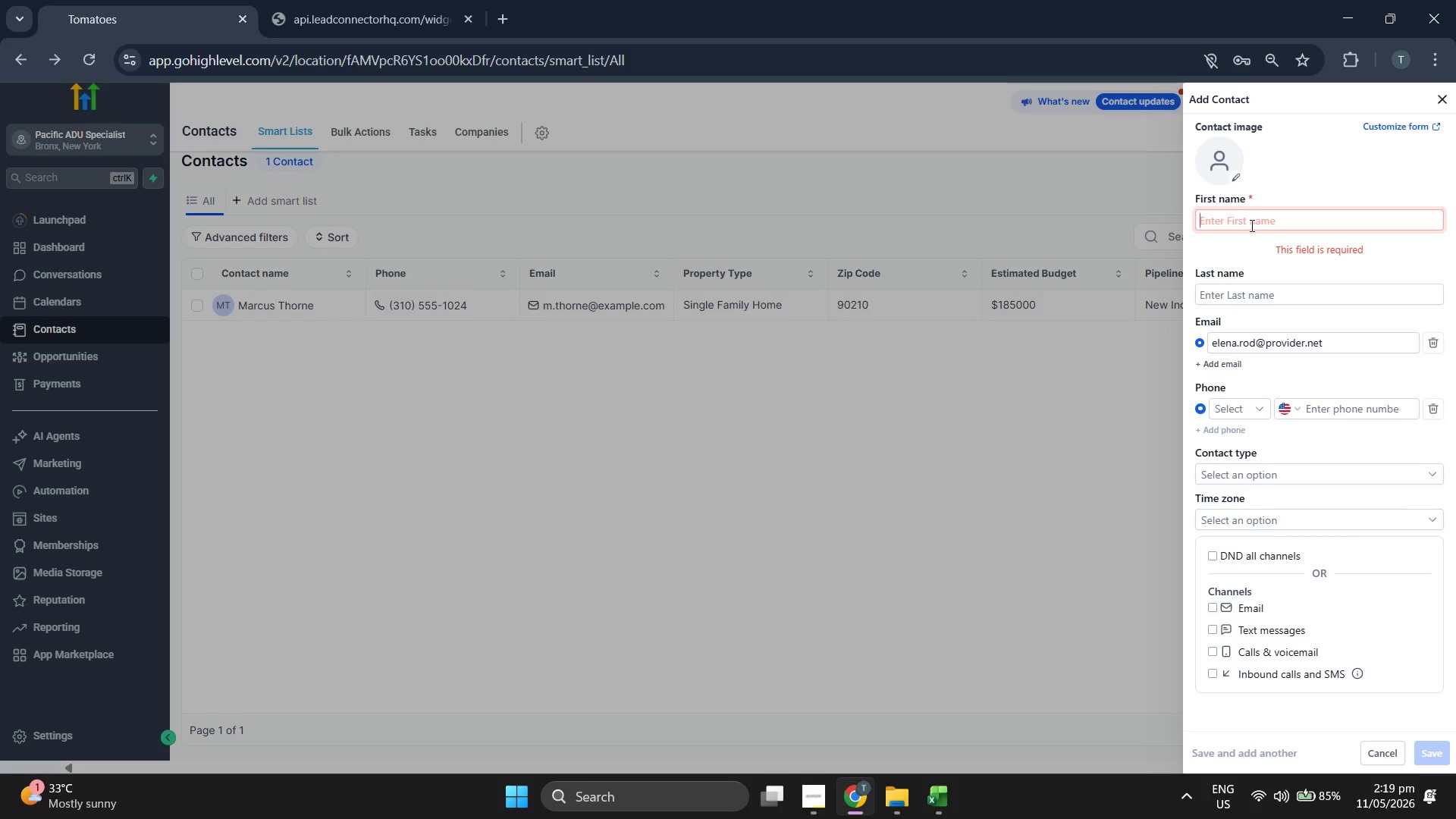 
type(Elena)
key(Tab)
type(Rodu)
key(Backspace)
type(rug)
key(Backspace)
key(Backspace)
type(iguez)
 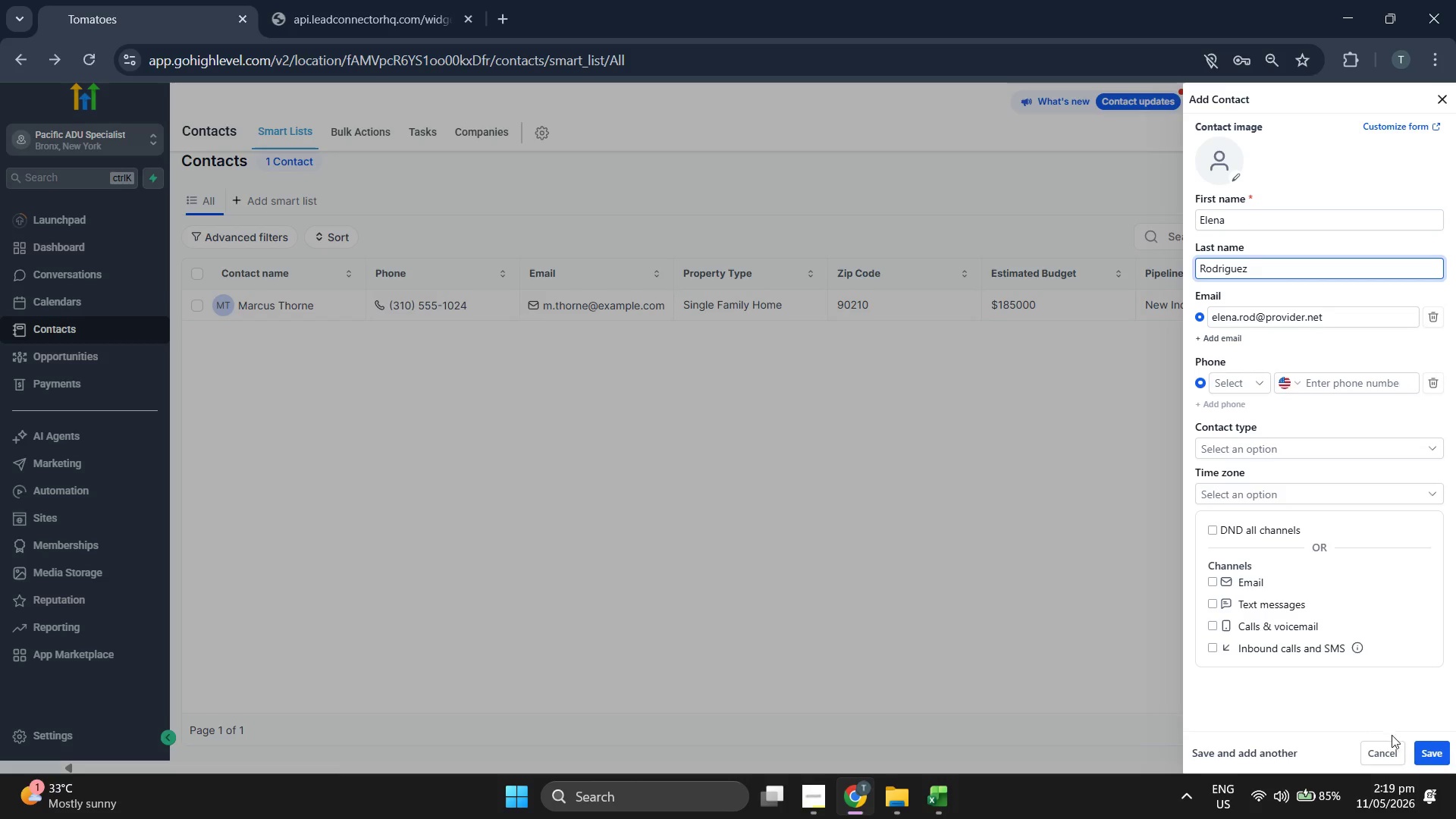 
double_click([1436, 745])
 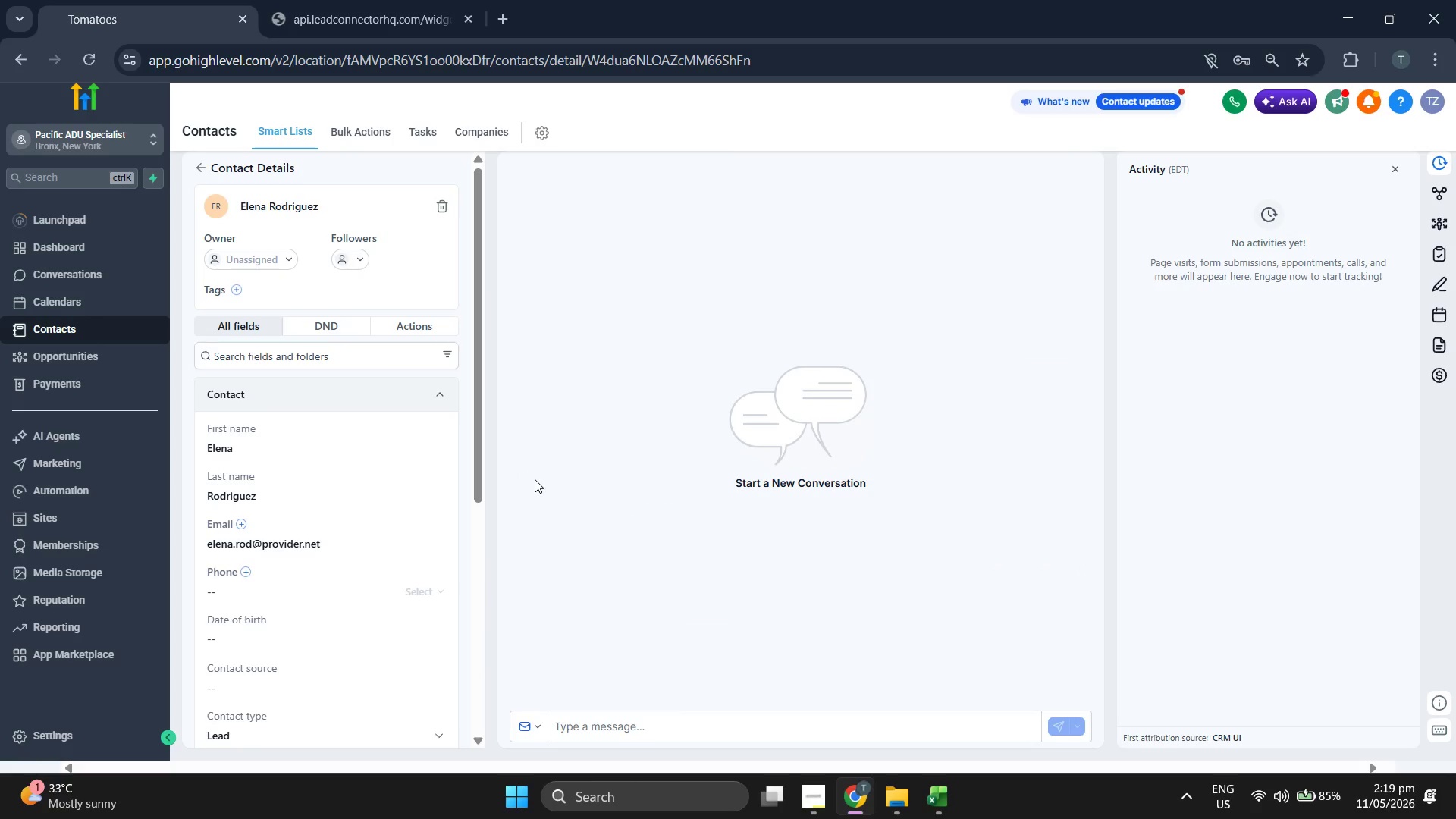 
wait(6.28)
 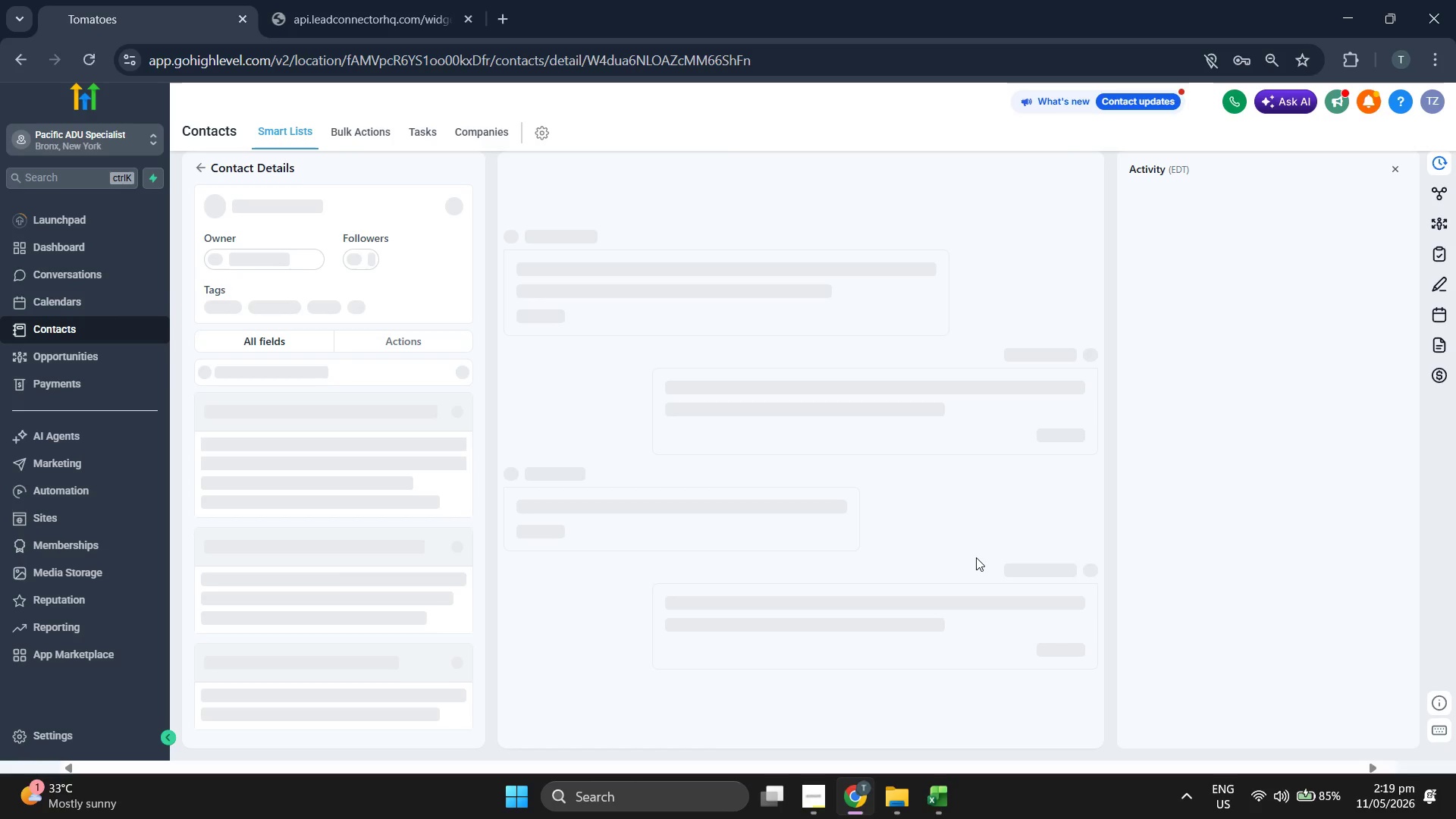 
left_click_drag(start_coordinate=[535, 479], to_coordinate=[533, 490])
 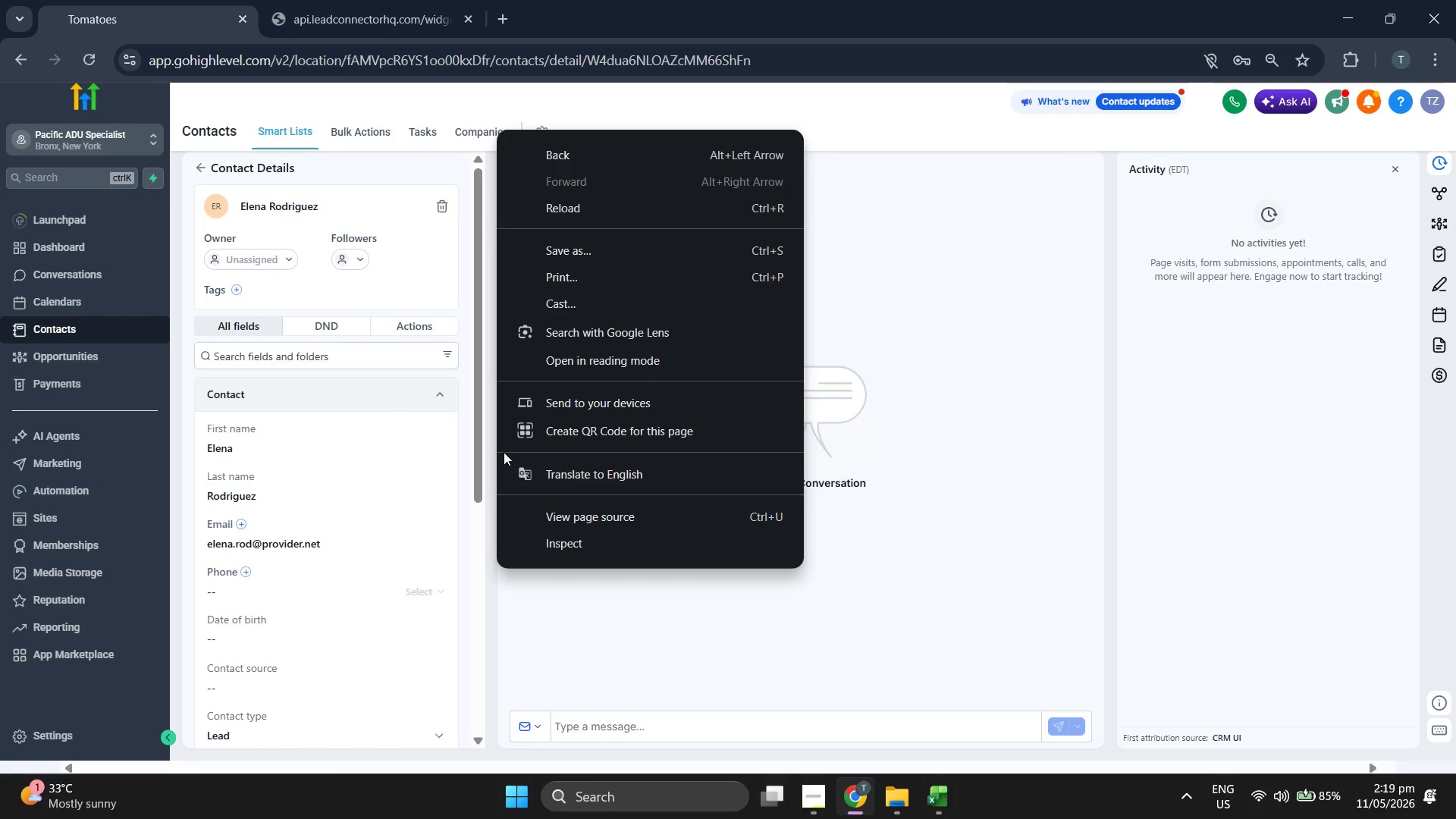 
left_click([1009, 523])
 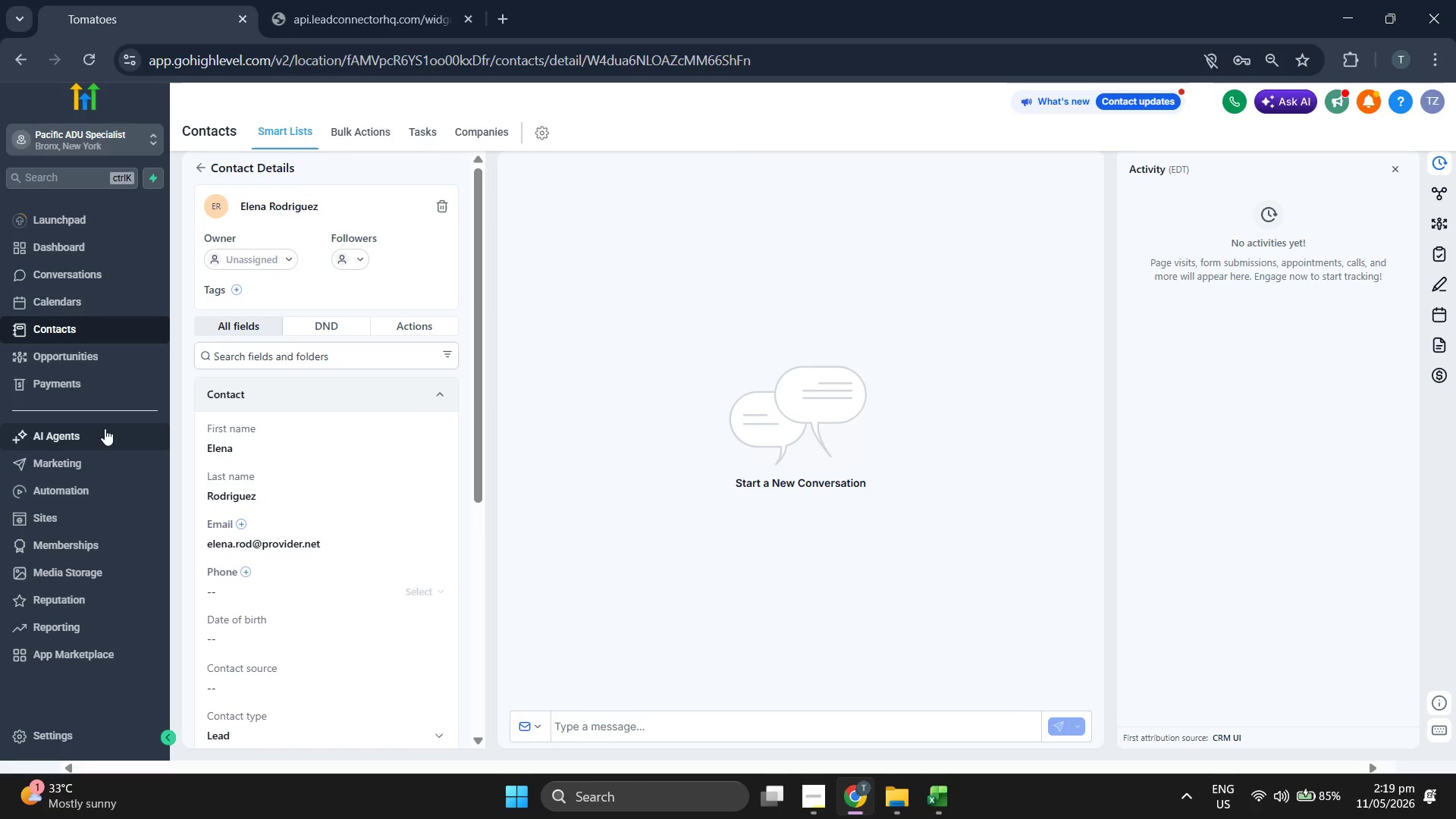 
scroll: coordinate [307, 461], scroll_direction: down, amount: 3.0
 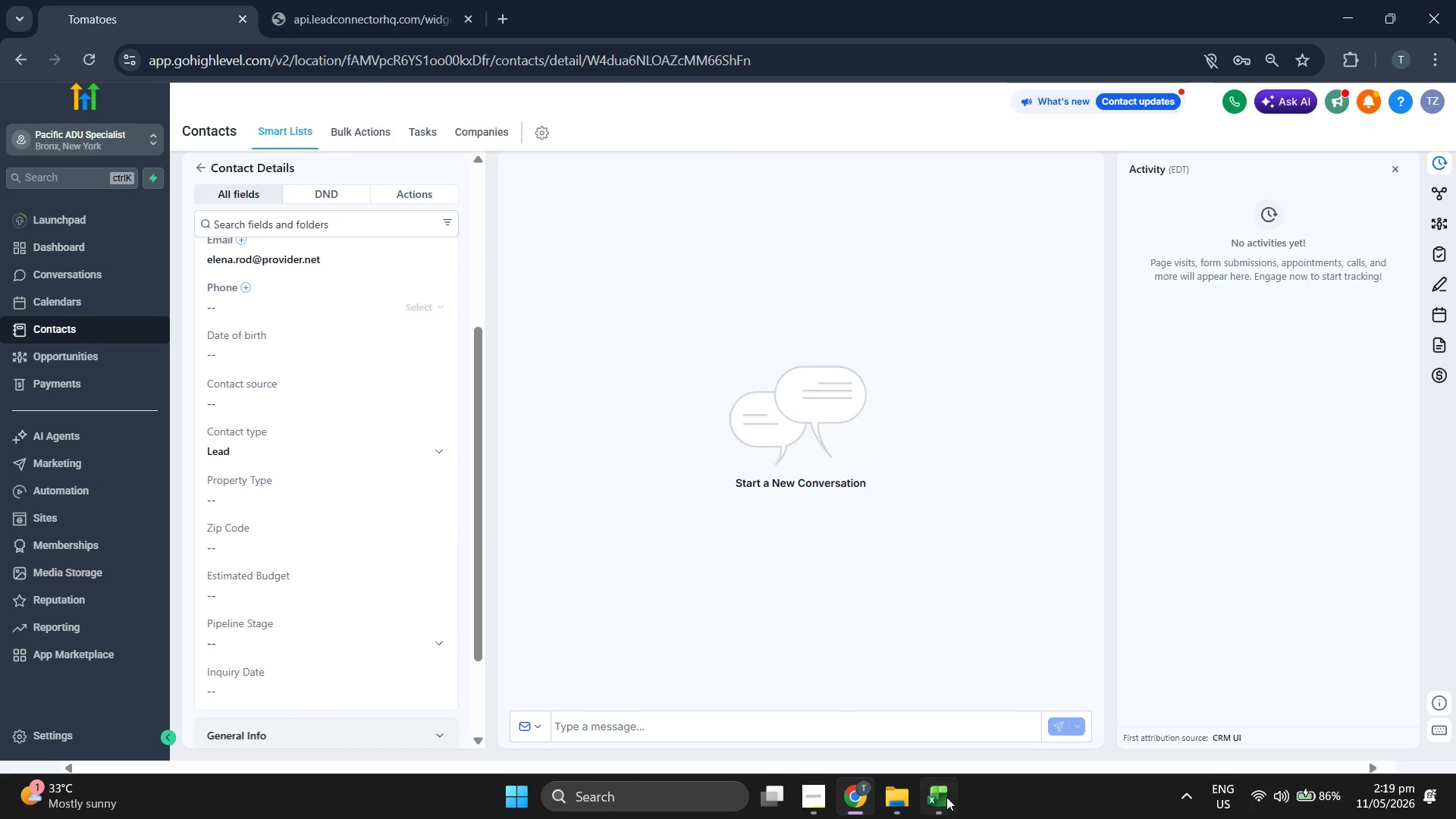 
left_click([926, 795])
 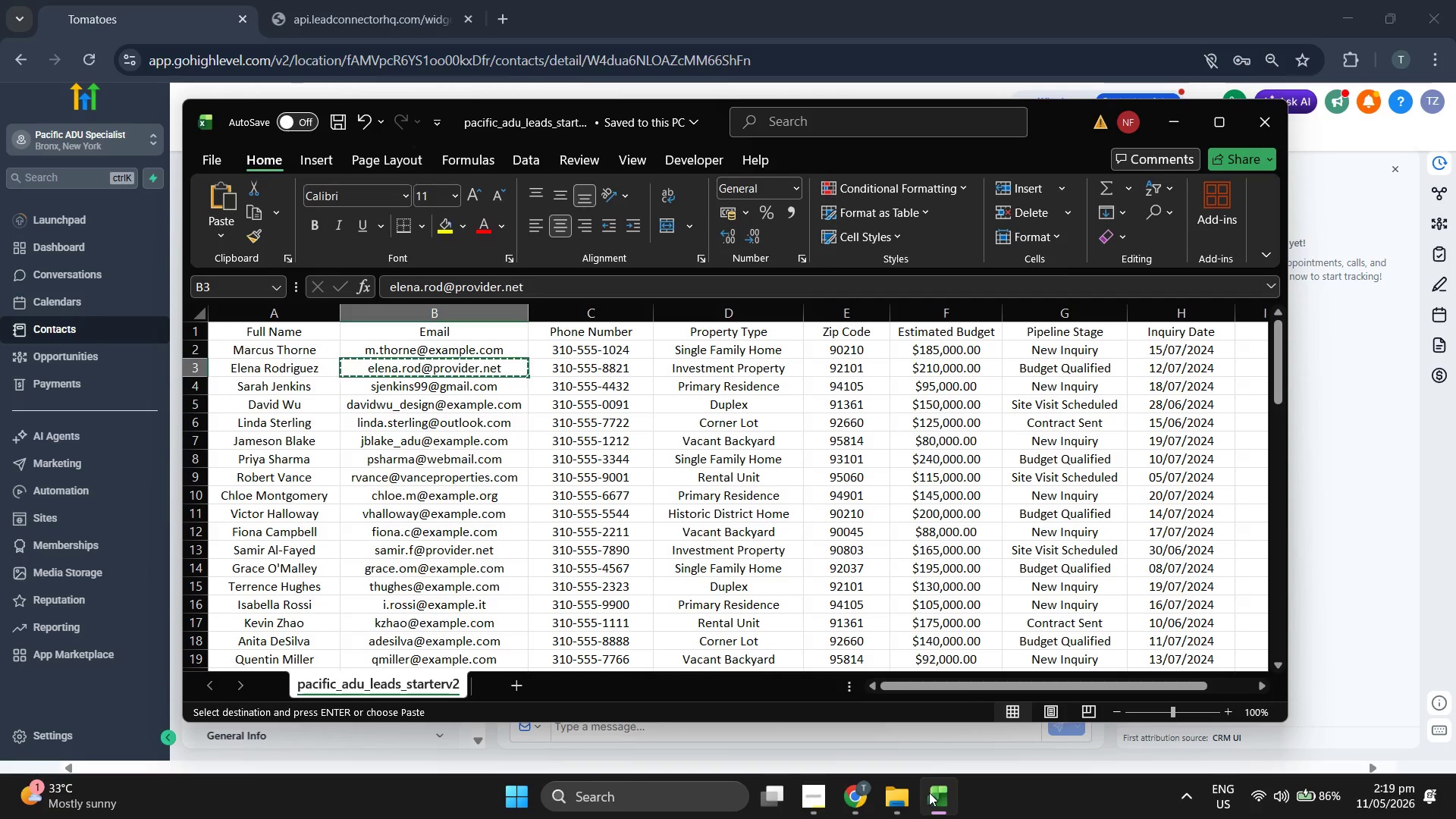 
key(ArrowLeft)
 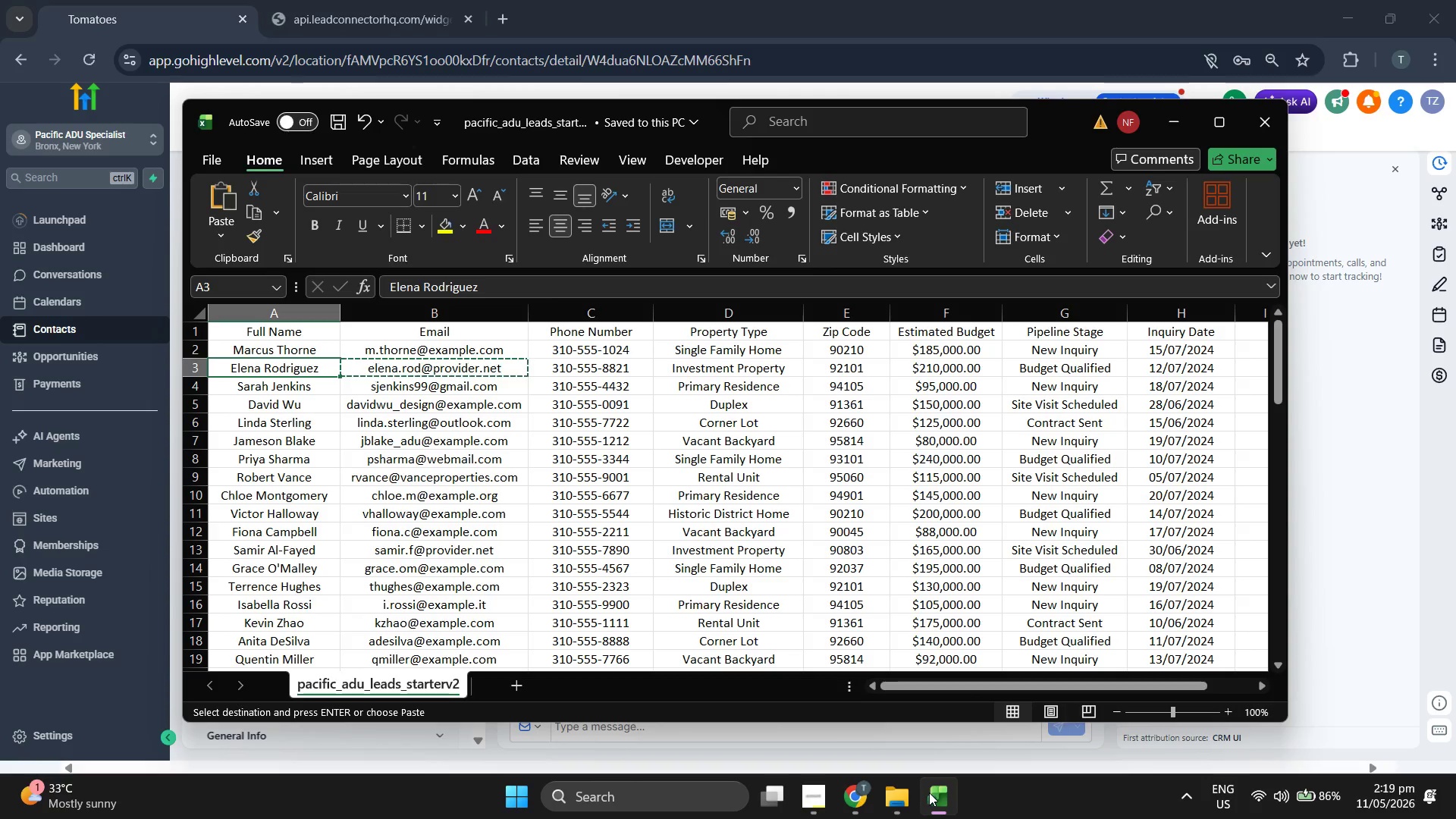 
key(ArrowRight)
 